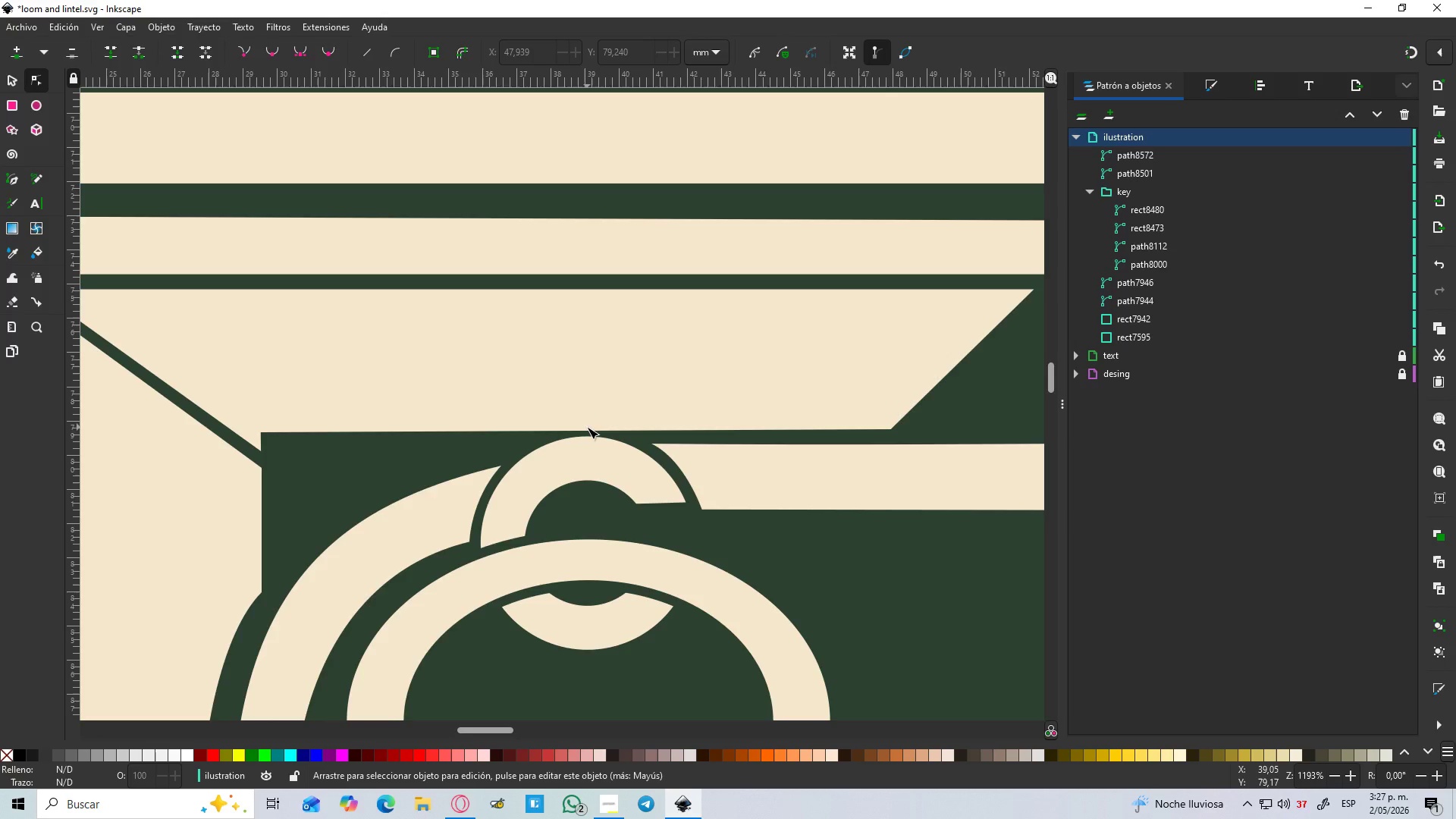 
scroll: coordinate [824, 467], scroll_direction: up, amount: 2.0
 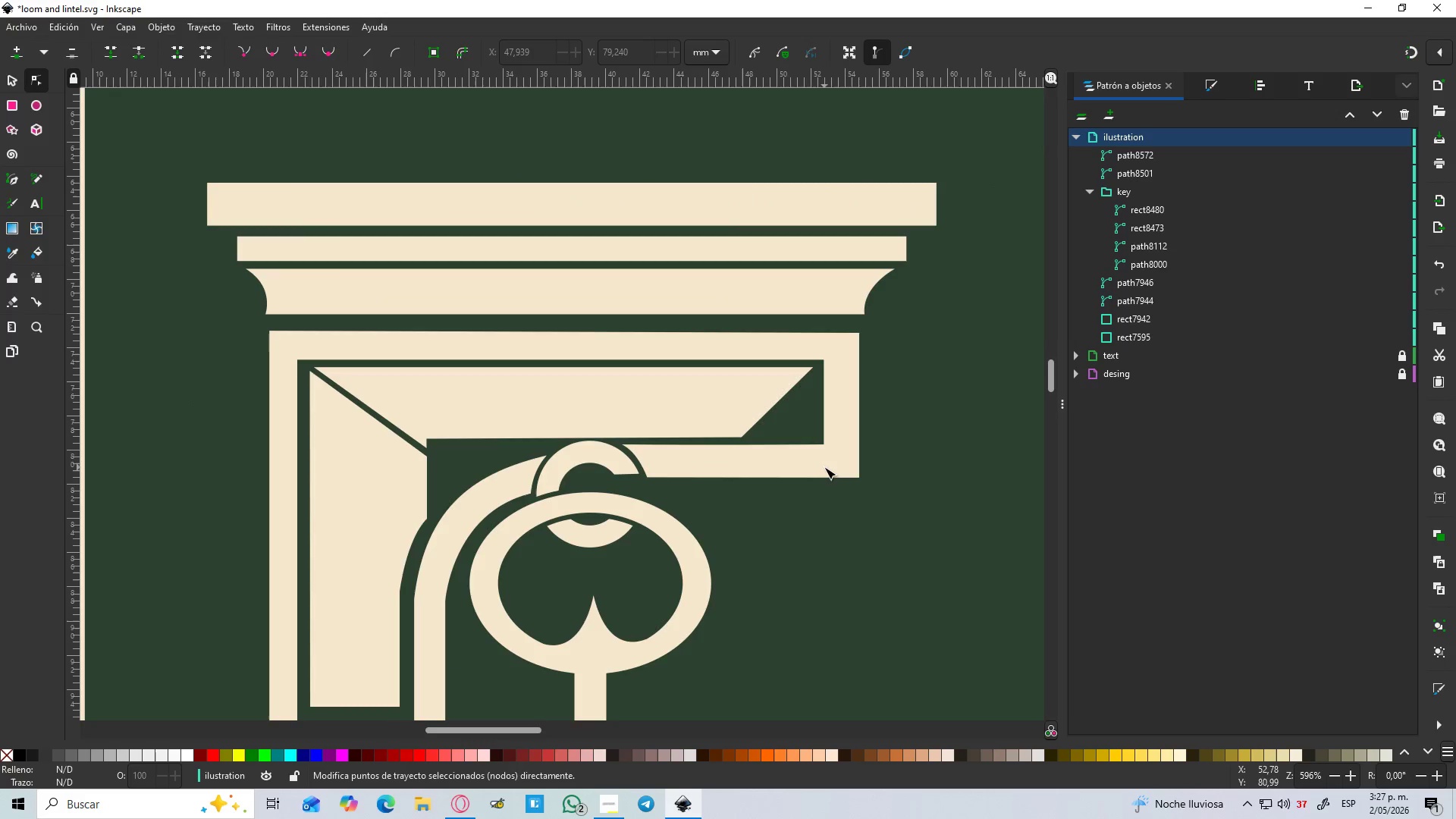 
hold_key(key=ControlLeft, duration=0.8)
 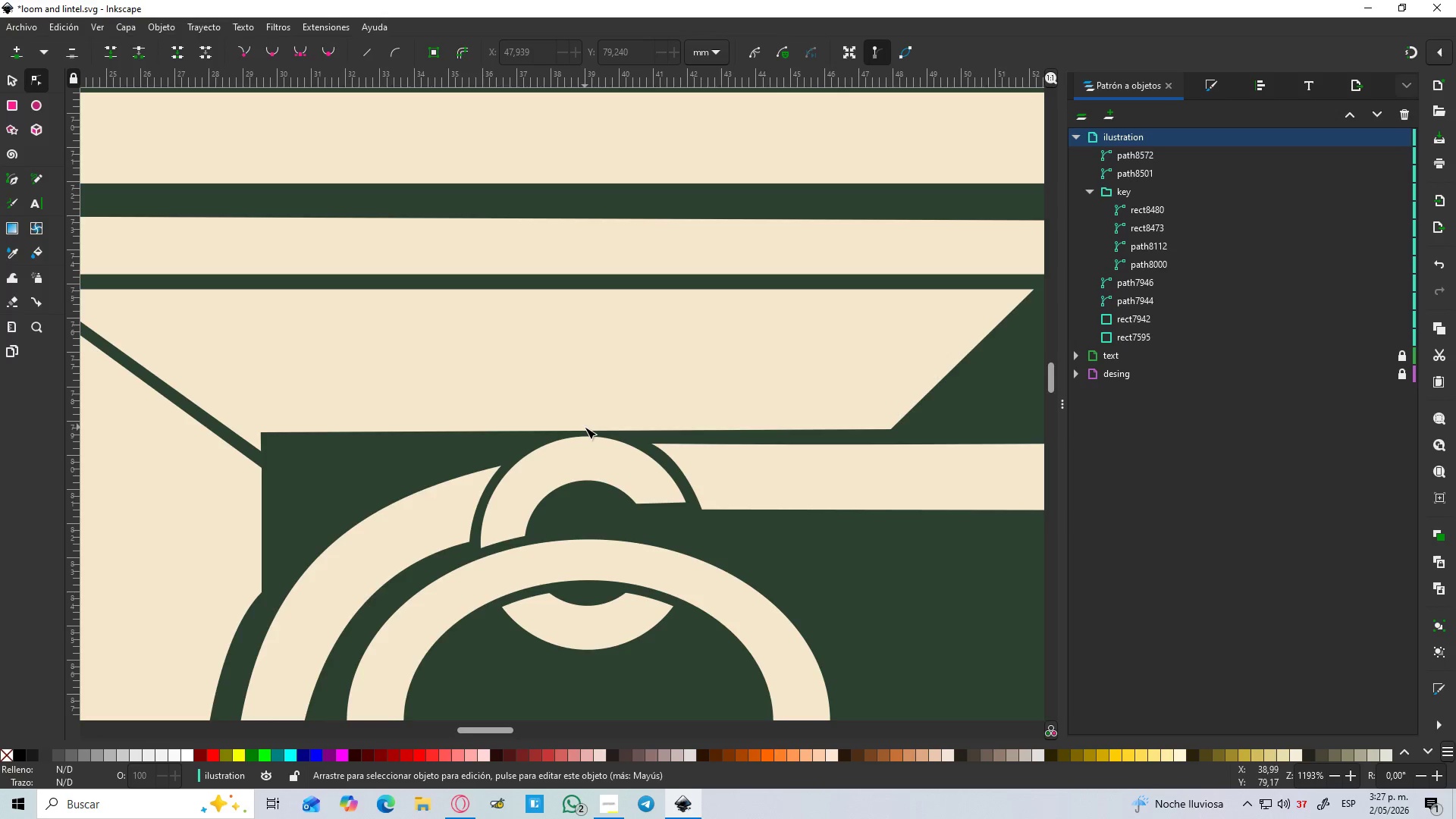 
scroll: coordinate [592, 445], scroll_direction: up, amount: 2.0
 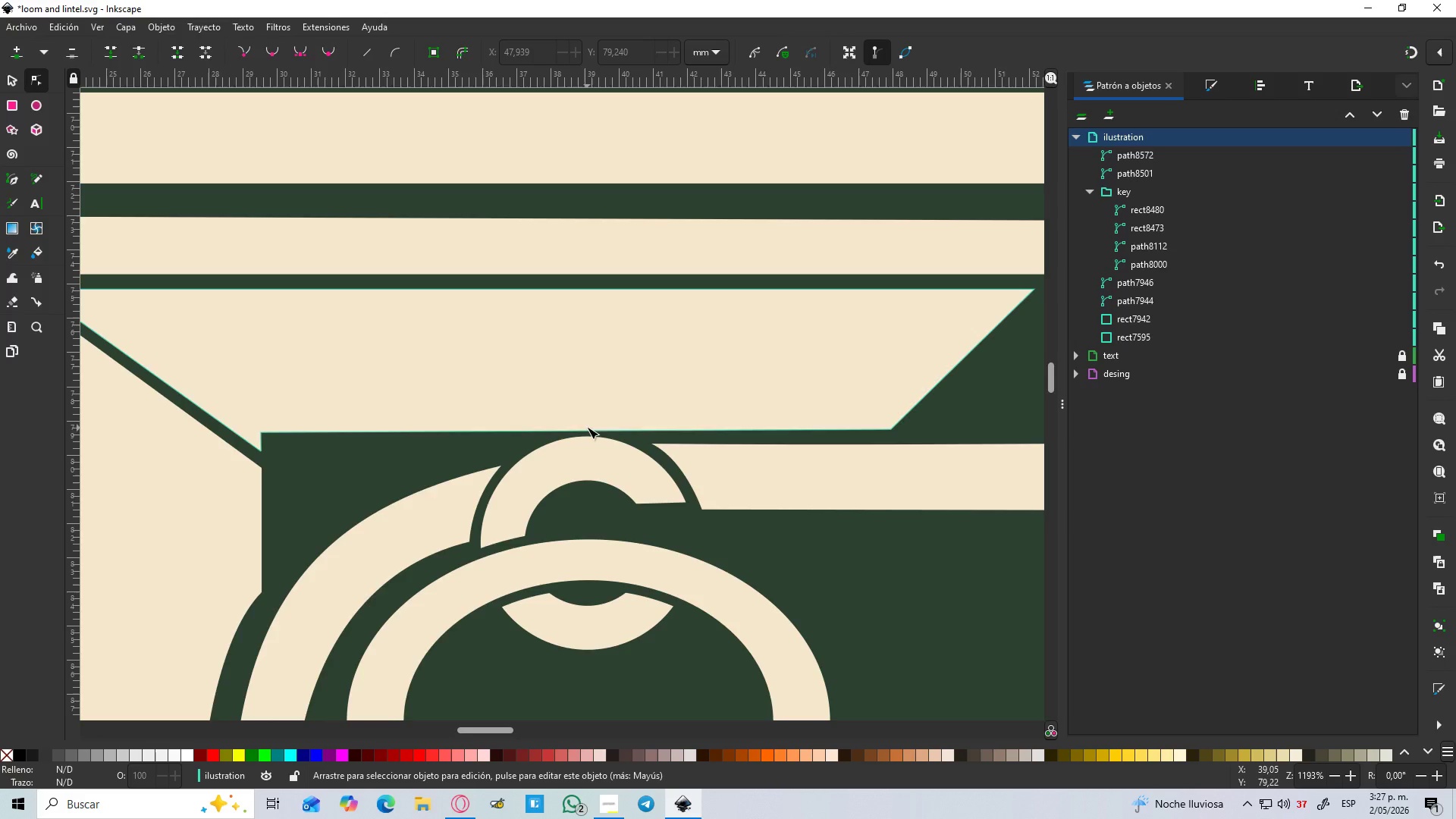 
hold_key(key=ControlLeft, duration=0.94)
scroll: coordinate [582, 428], scroll_direction: up, amount: 1.0
 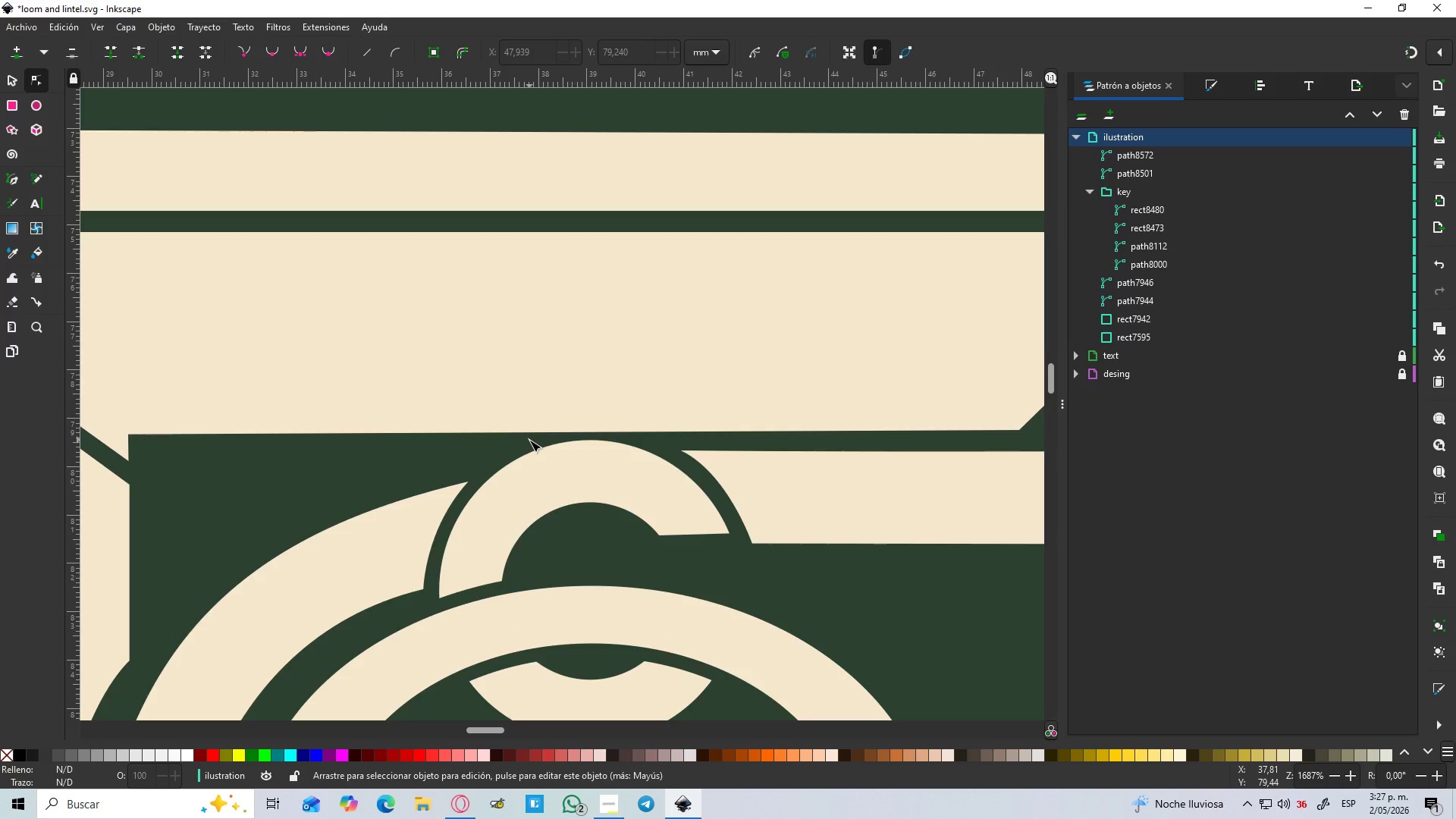 
left_click([32, 102])
 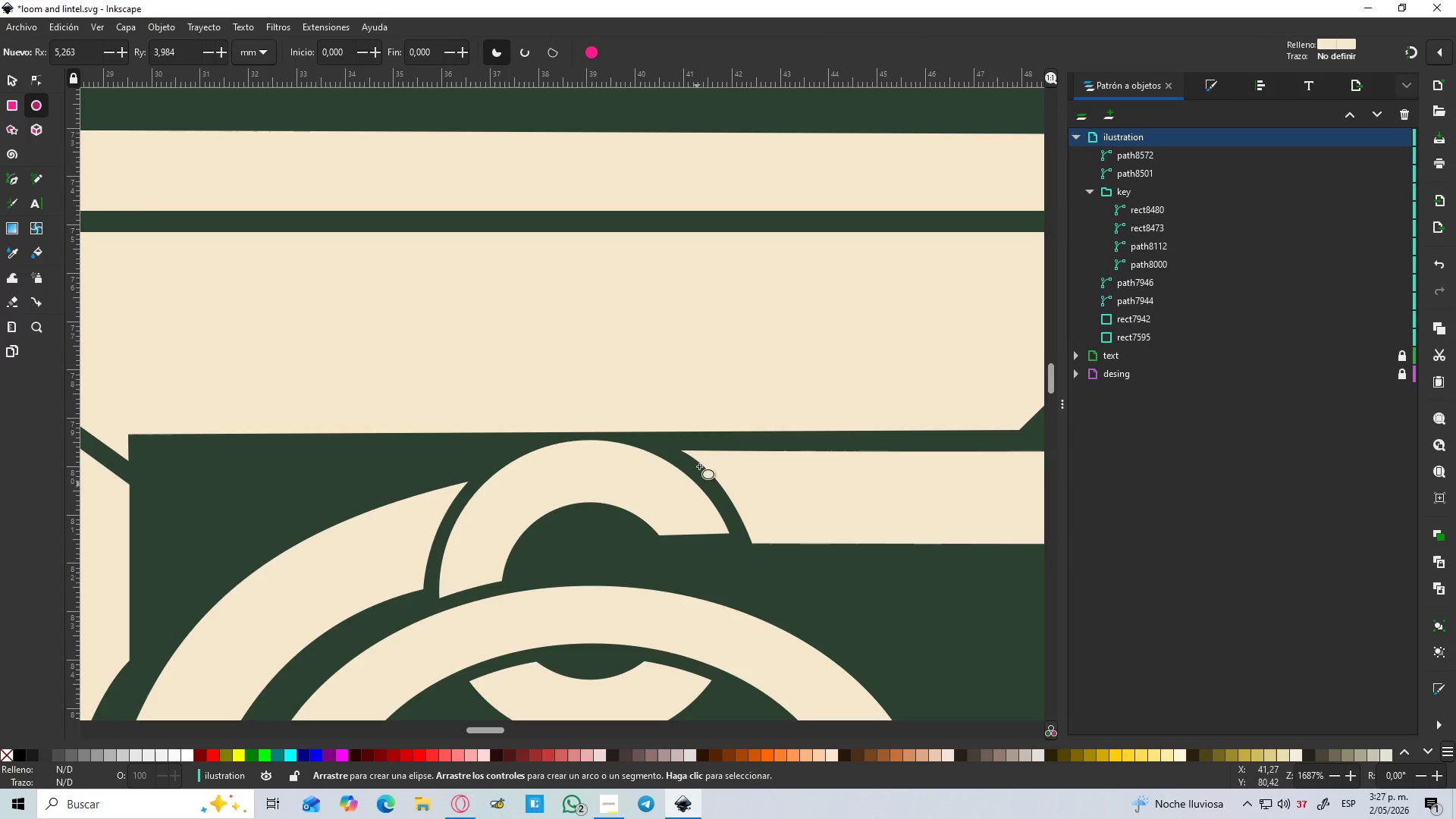 
hold_key(key=ControlLeft, duration=1.5)
left_click_drag(start_coordinate=[698, 442], to_coordinate=[407, 717])
 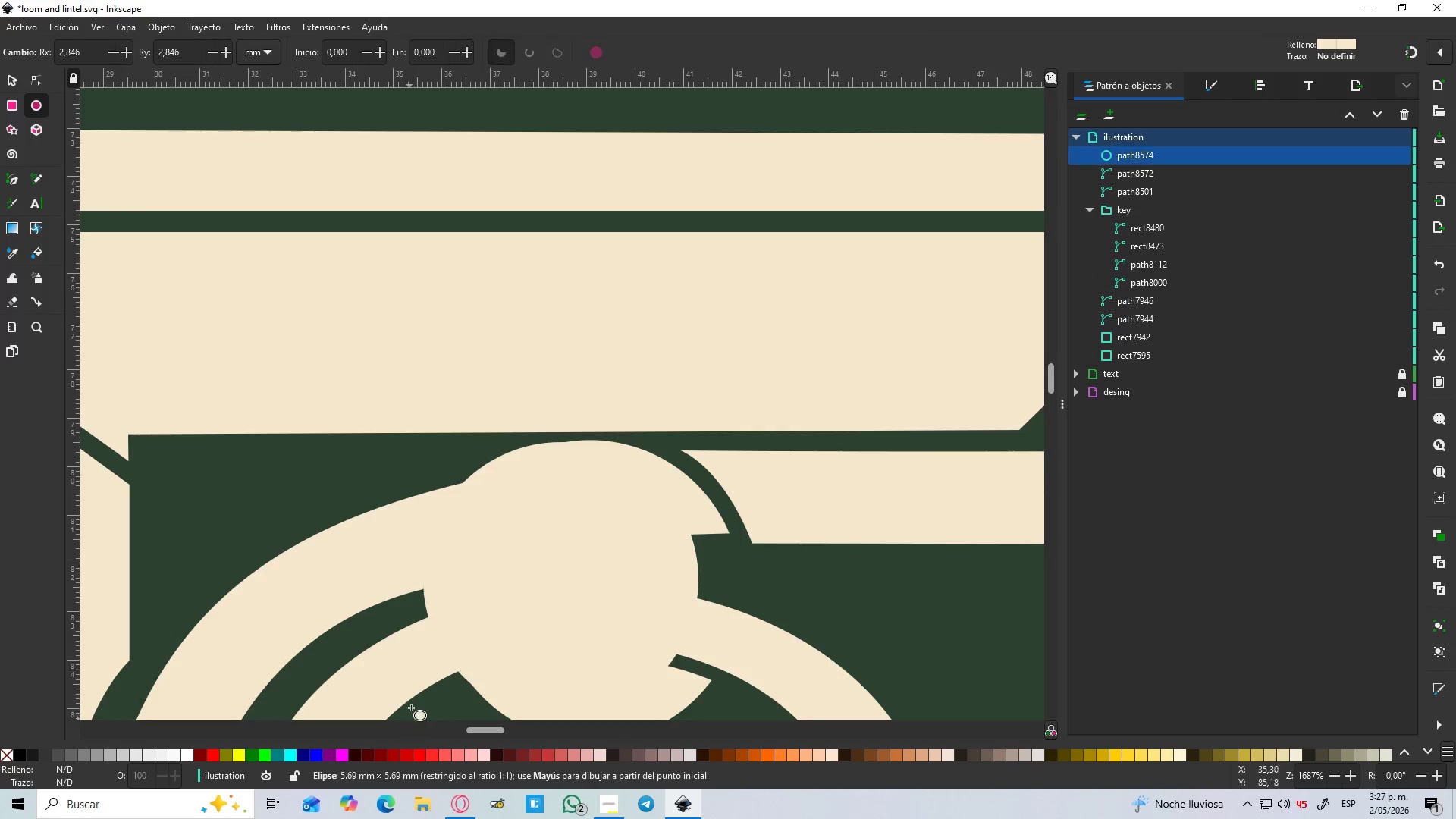 
key(Control+ControlLeft)
 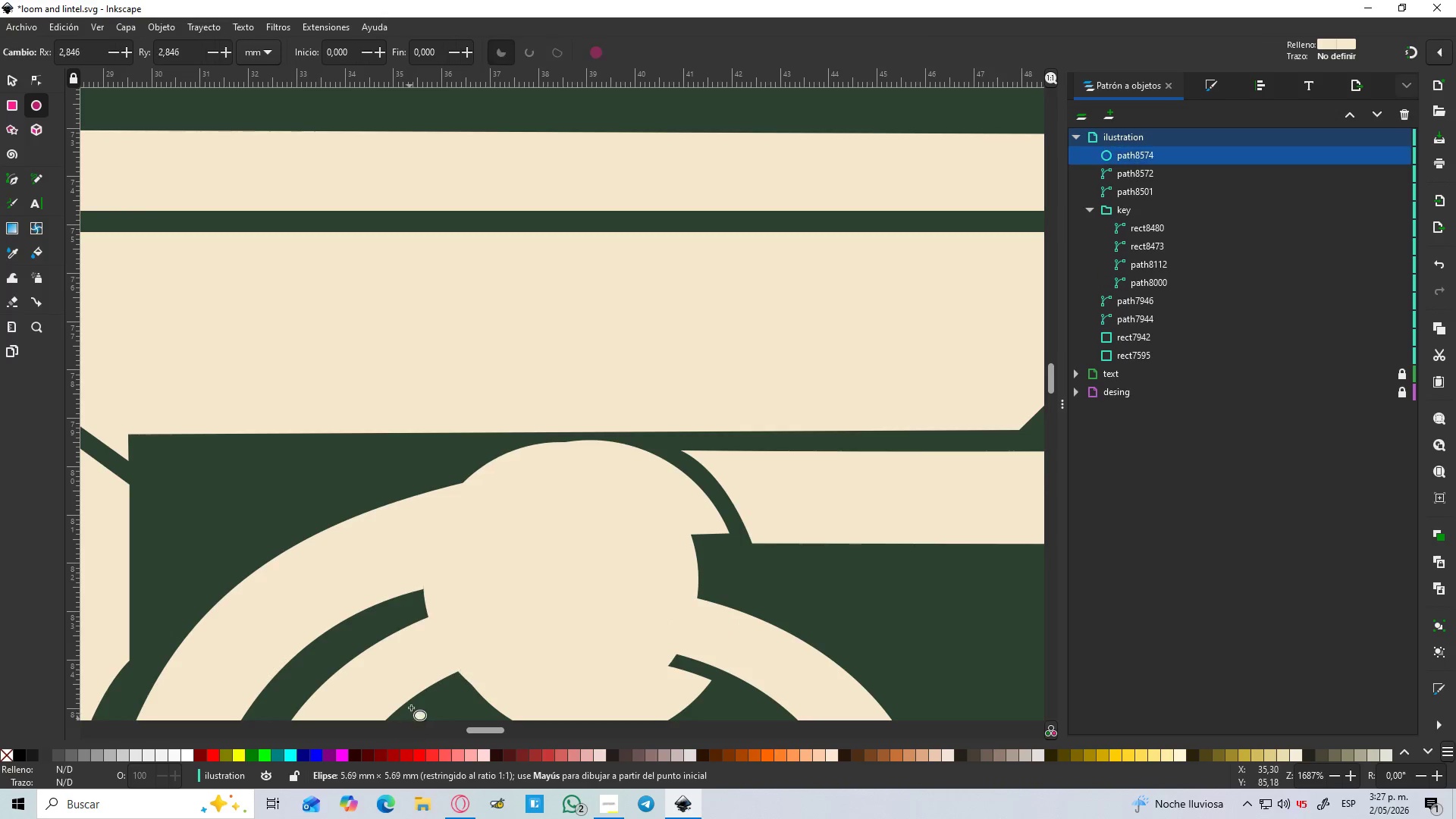 
key(Control+ControlLeft)
 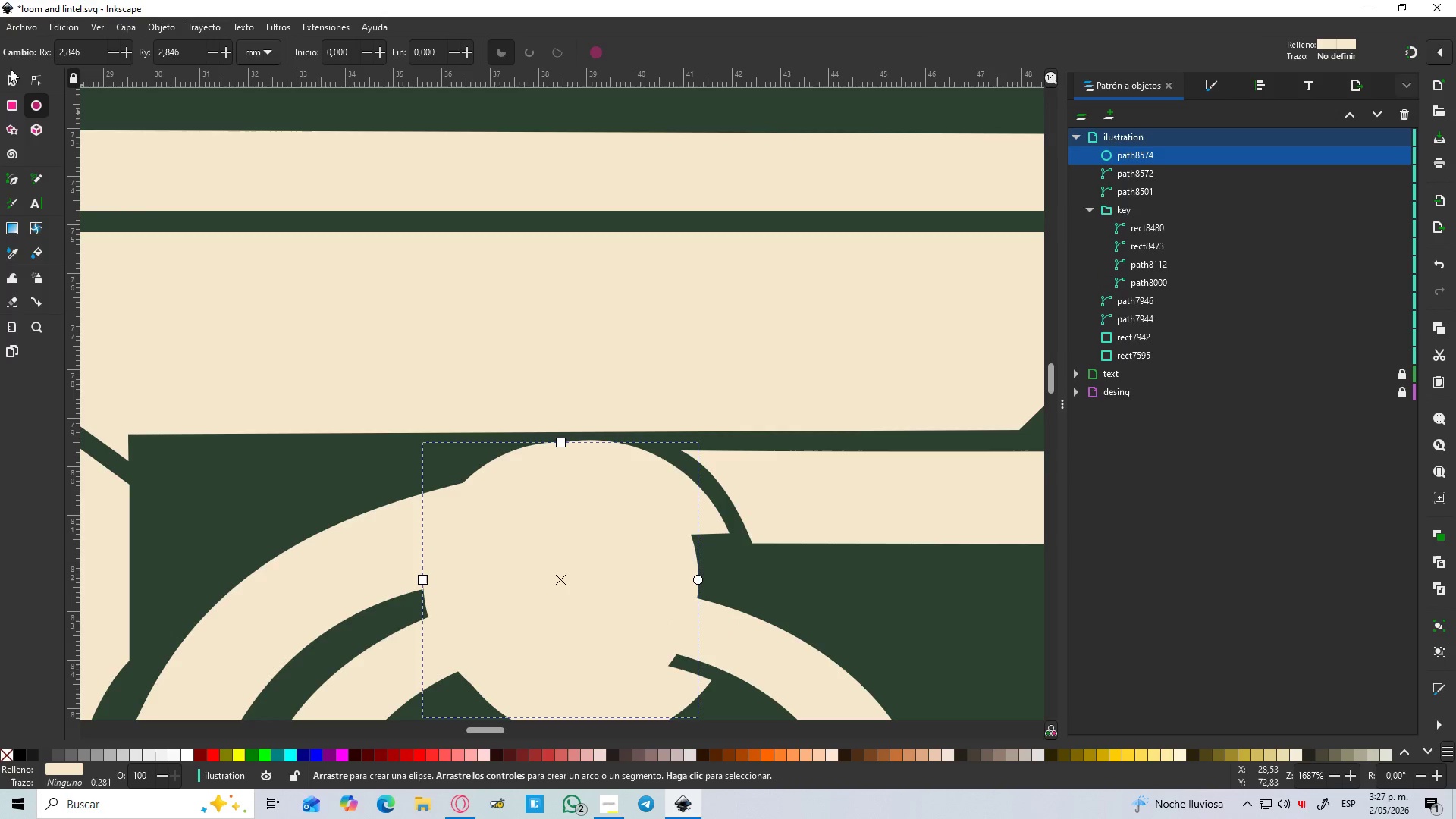 
left_click([8, 77])
 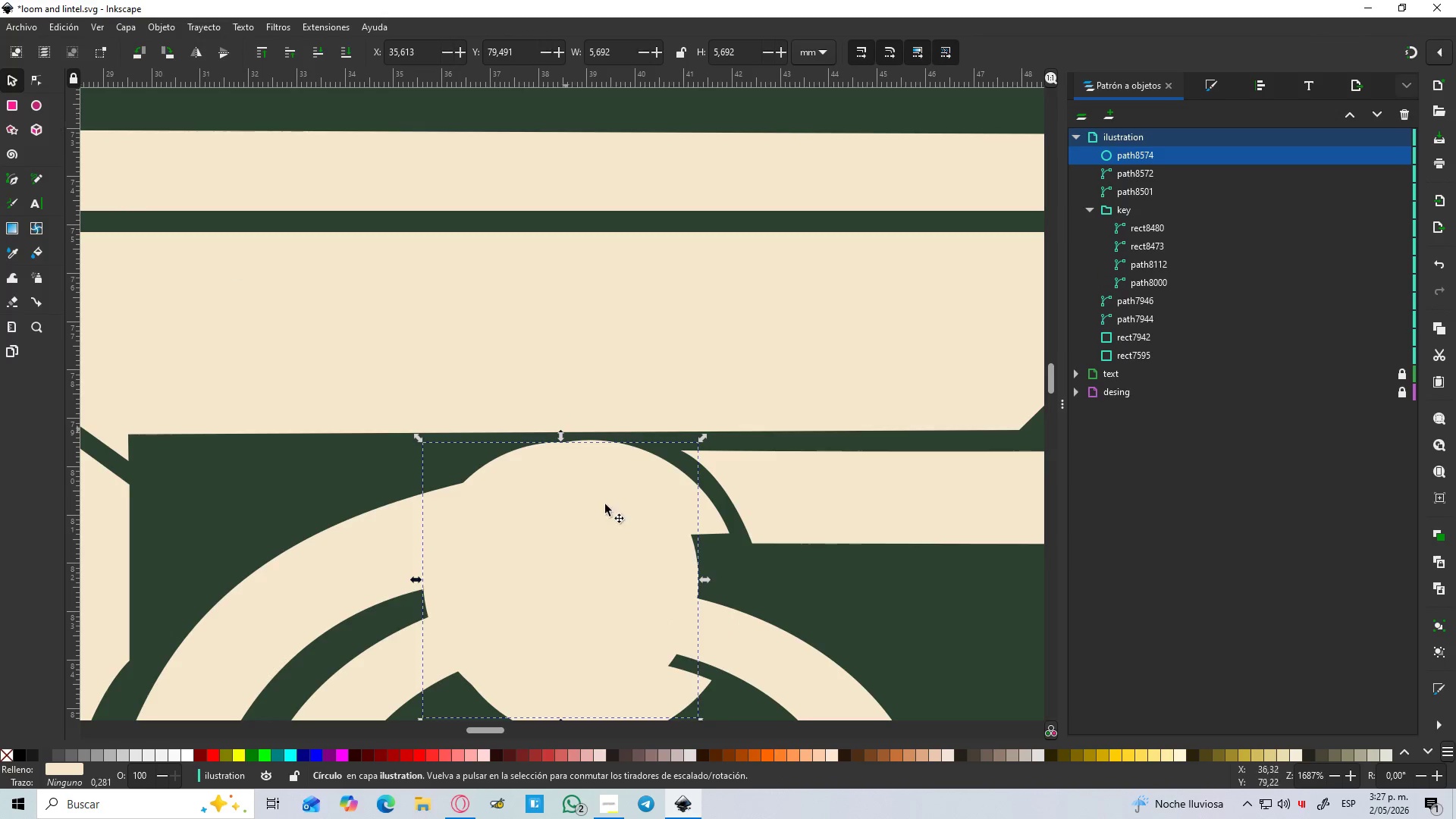 
scroll: coordinate [613, 510], scroll_direction: down, amount: 1.0
 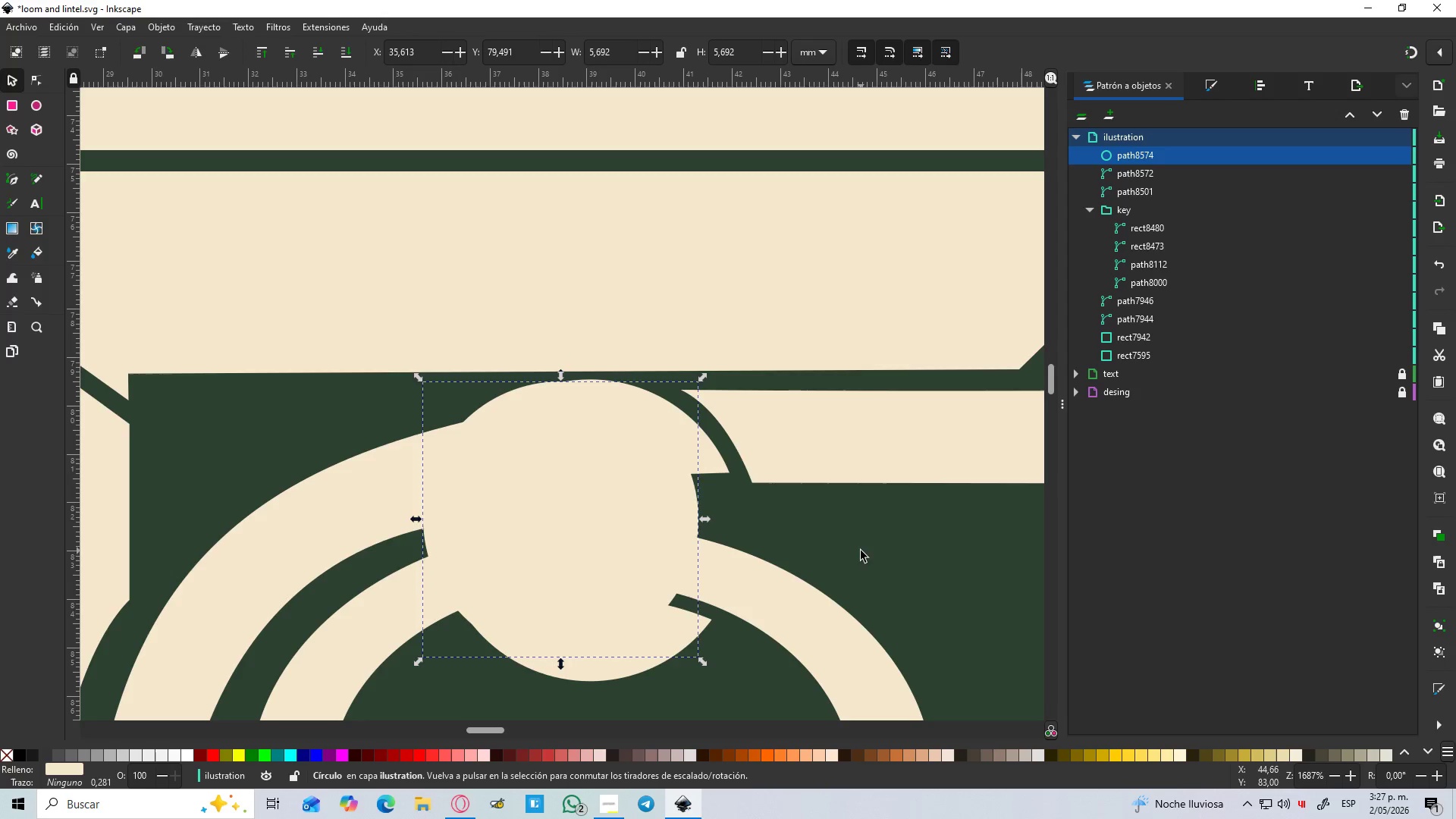 
key(D)
 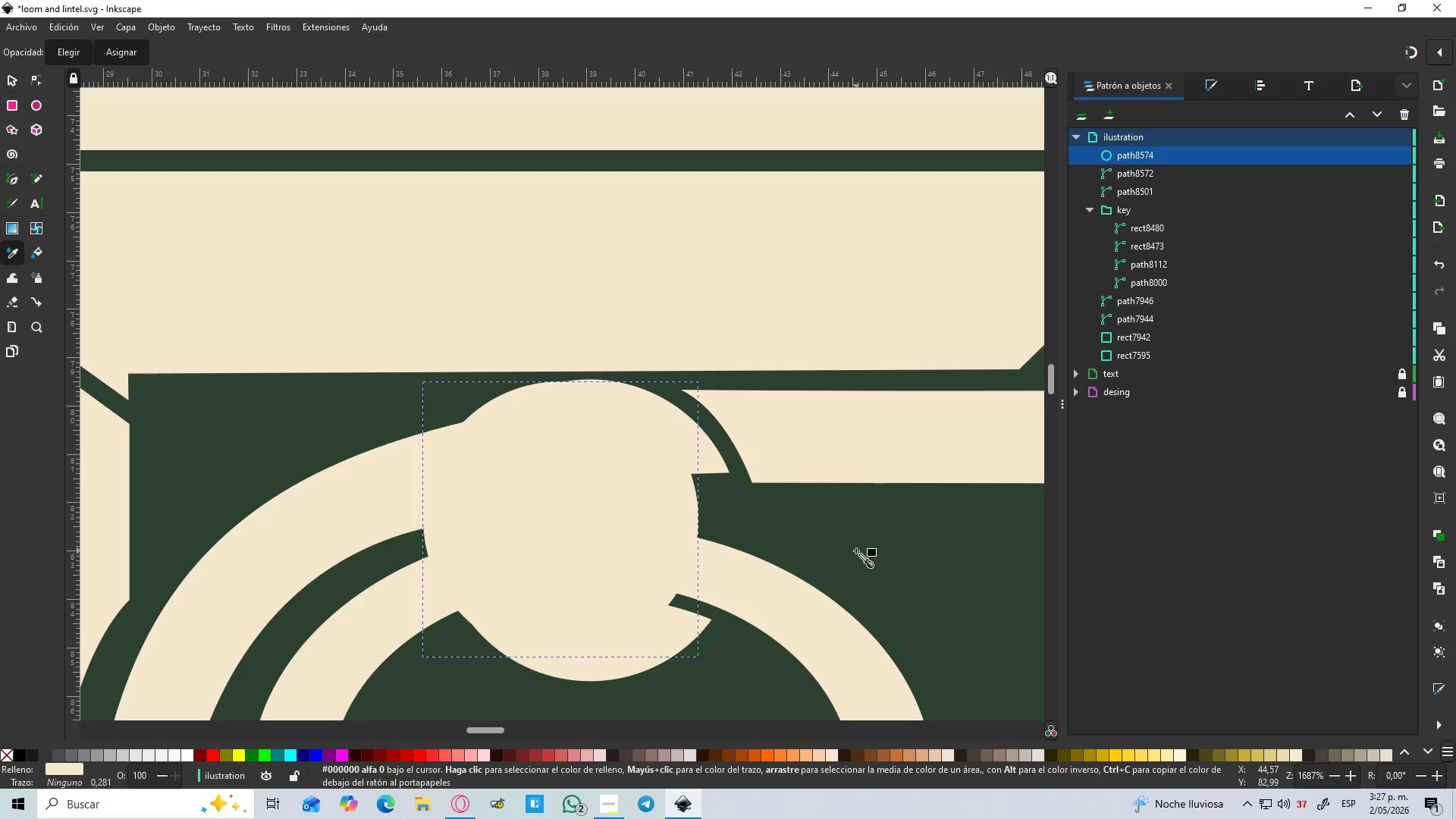 
left_click([856, 551])
 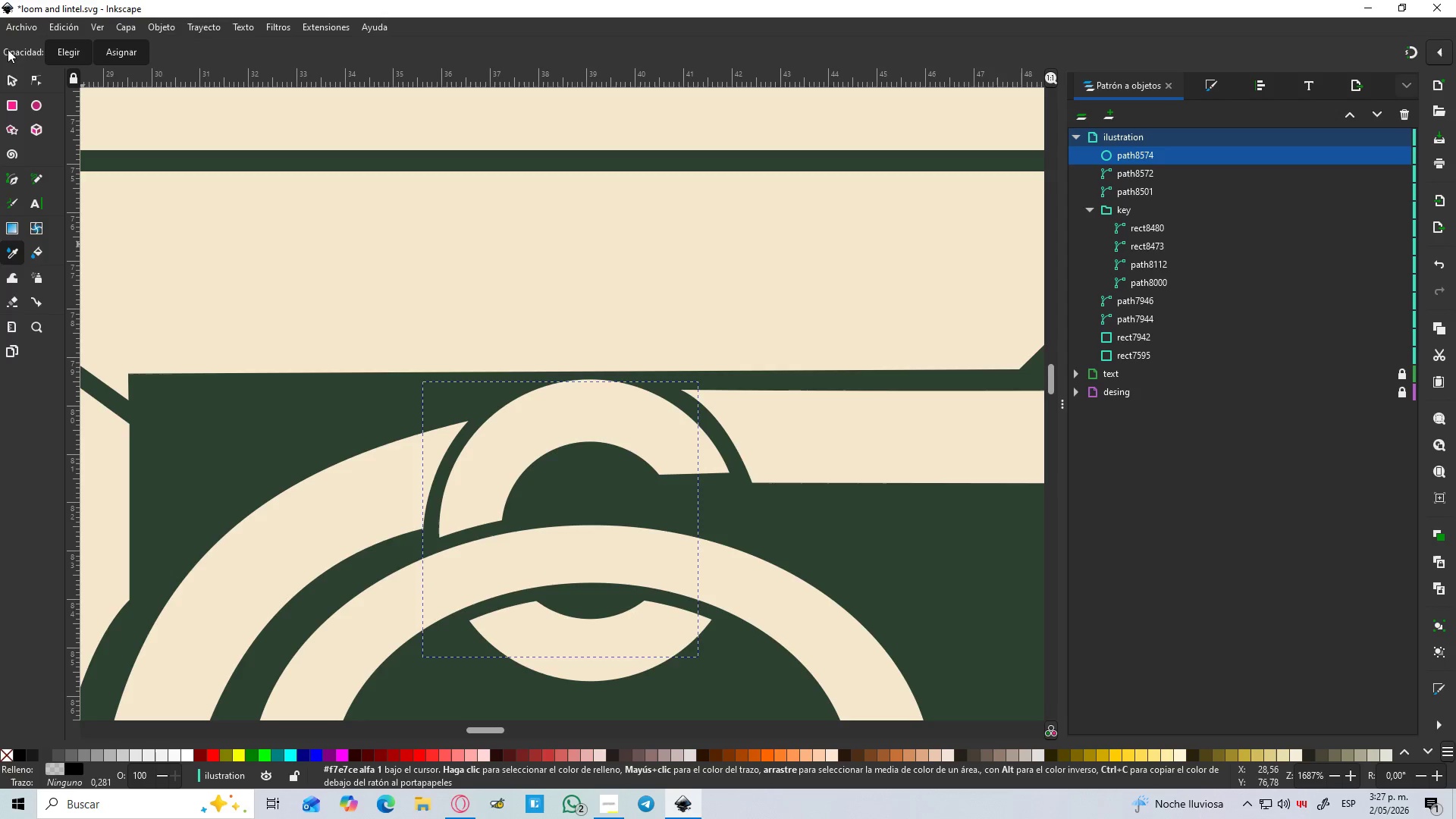 
left_click([12, 77])
 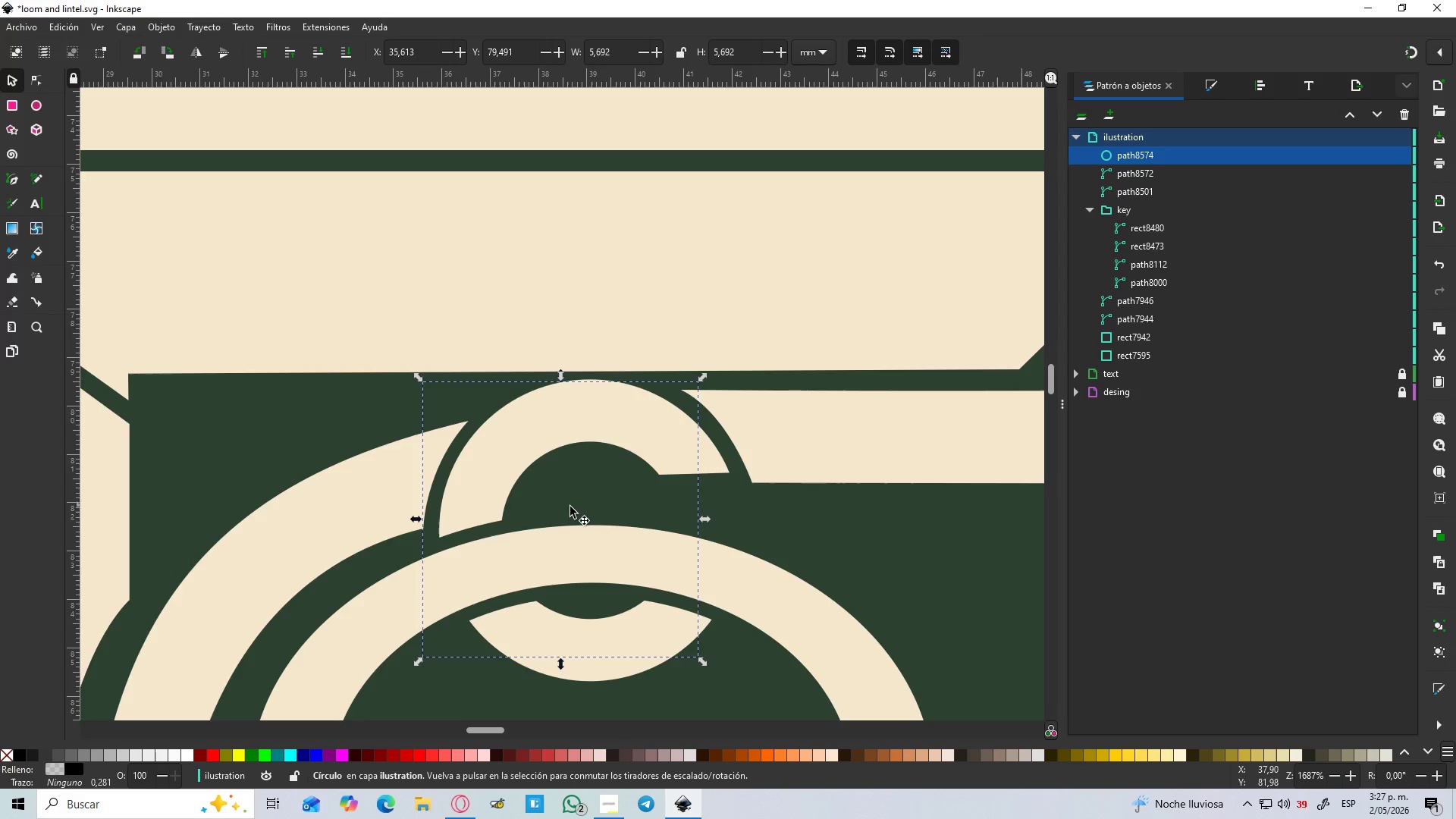 
left_click_drag(start_coordinate=[576, 508], to_coordinate=[598, 486])
 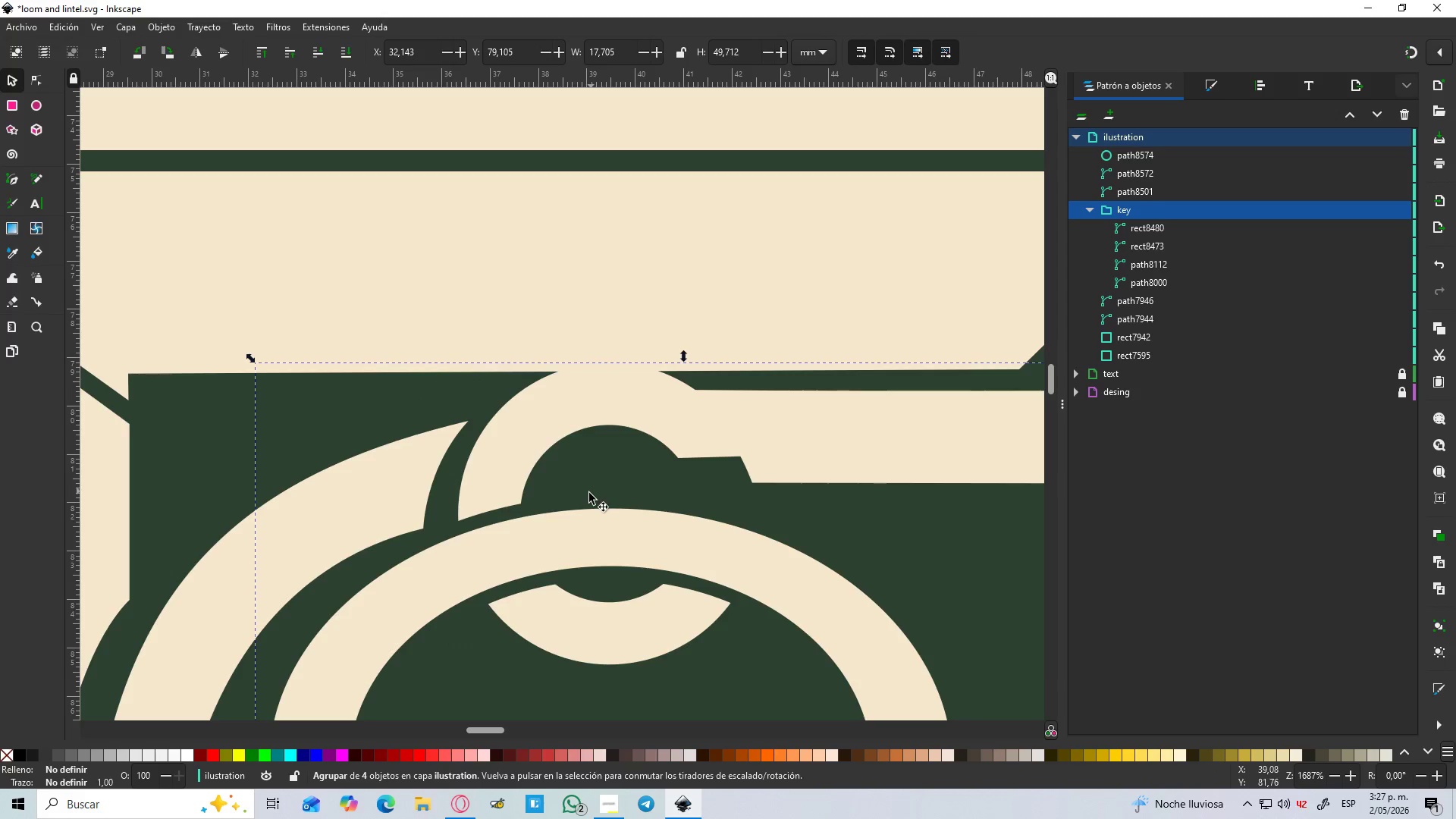 
key(Control+Z)
 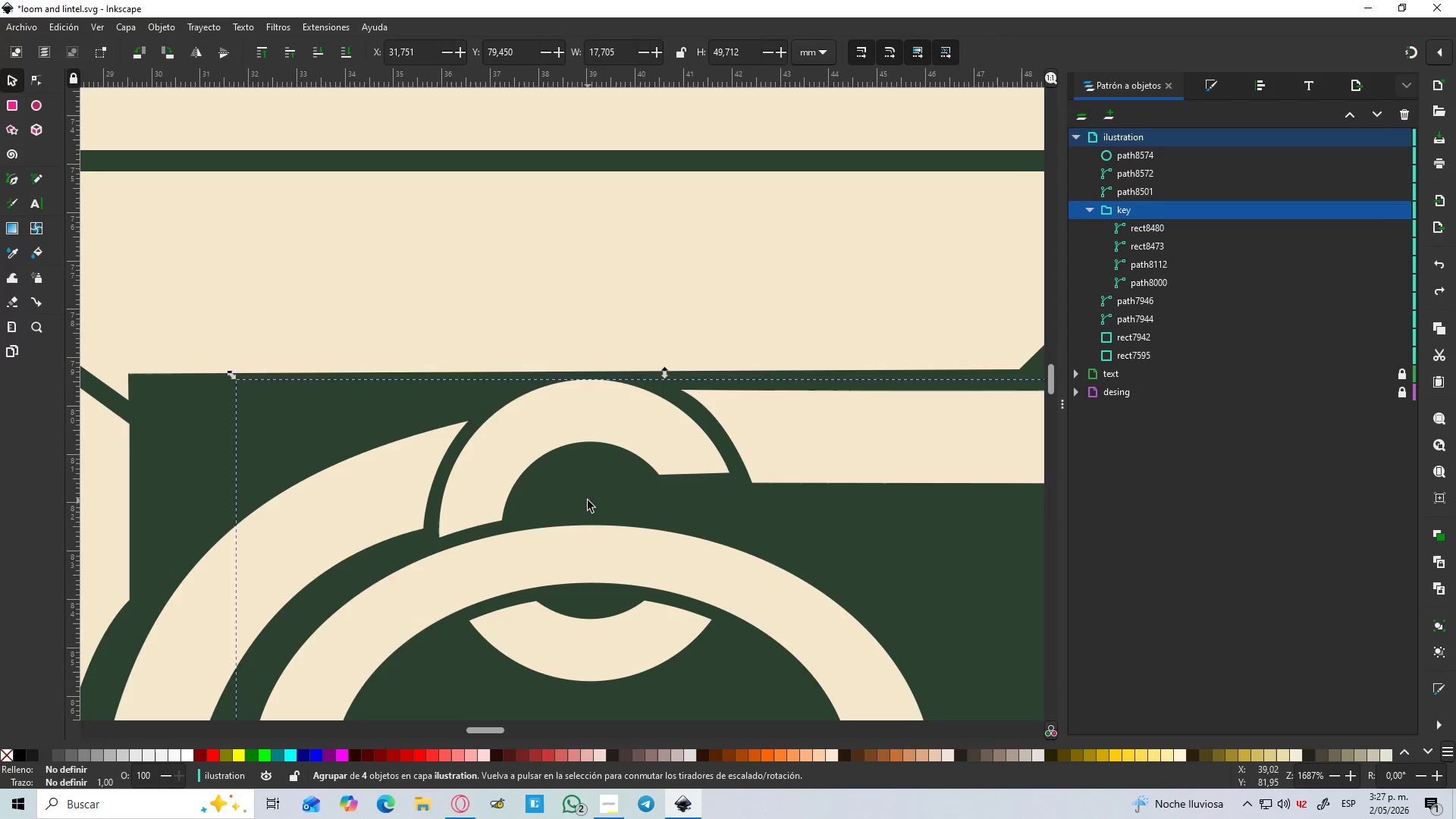 
key(Control+Z)
 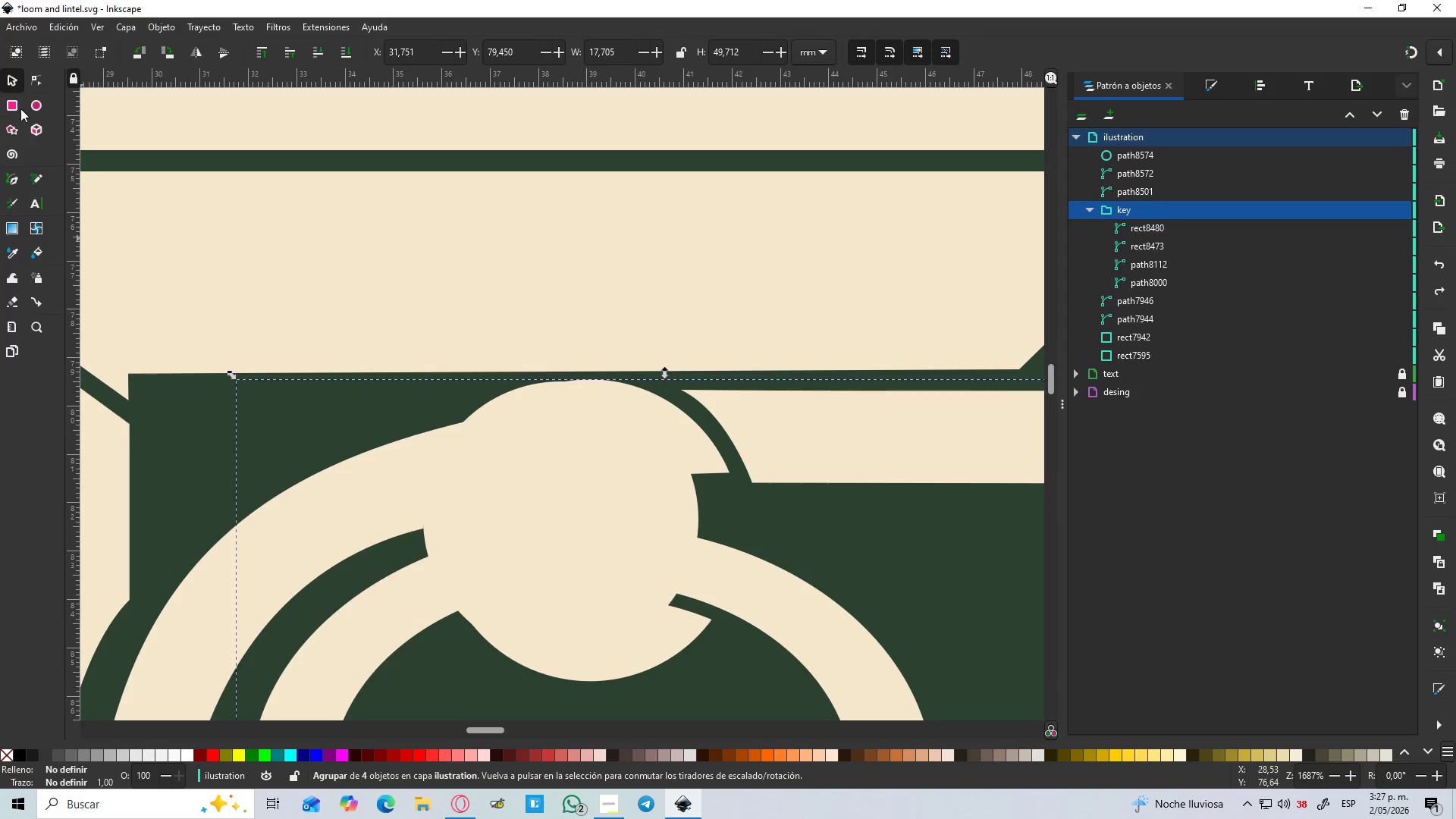 
left_click([655, 551])
 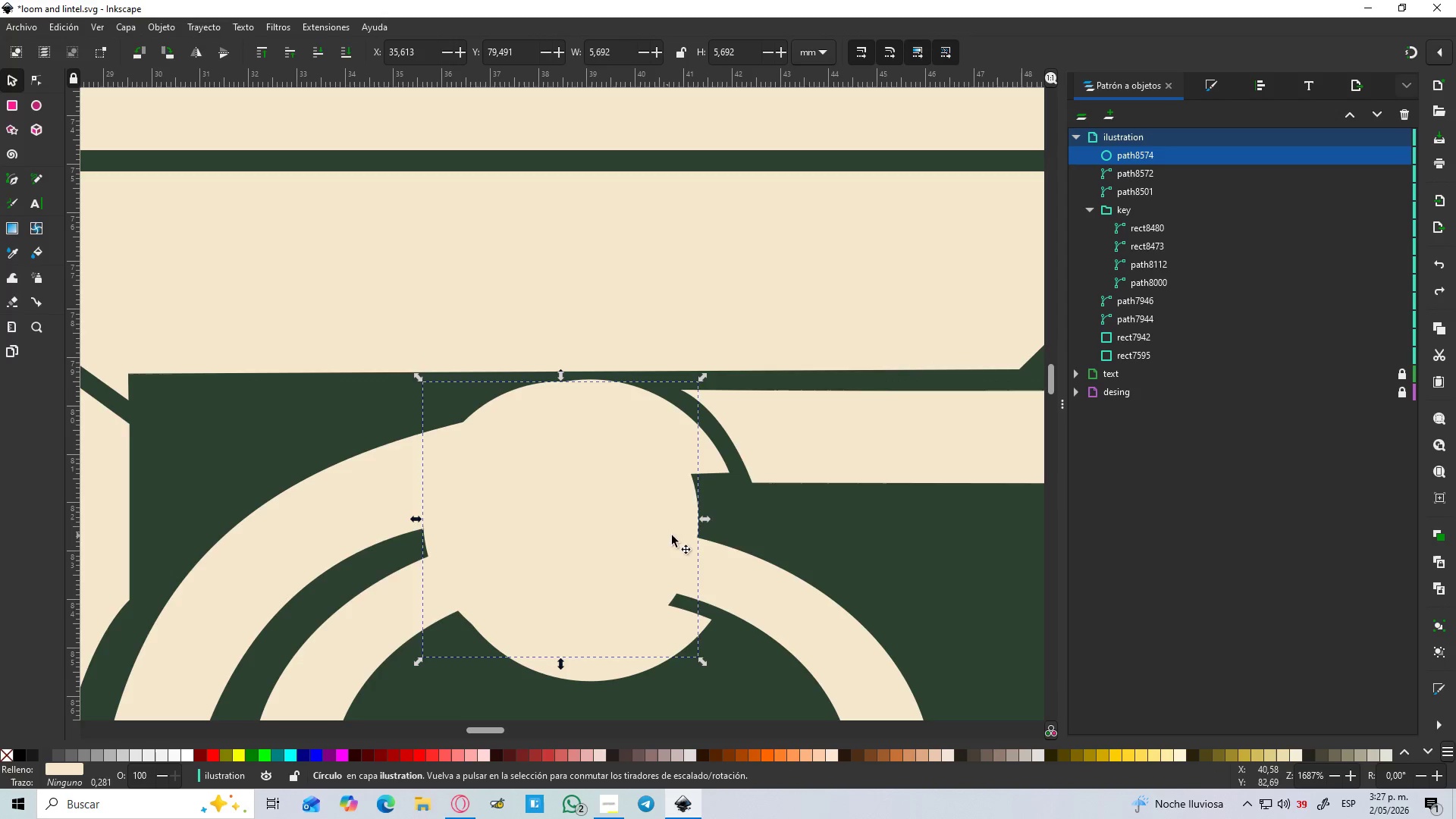 
key(D)
 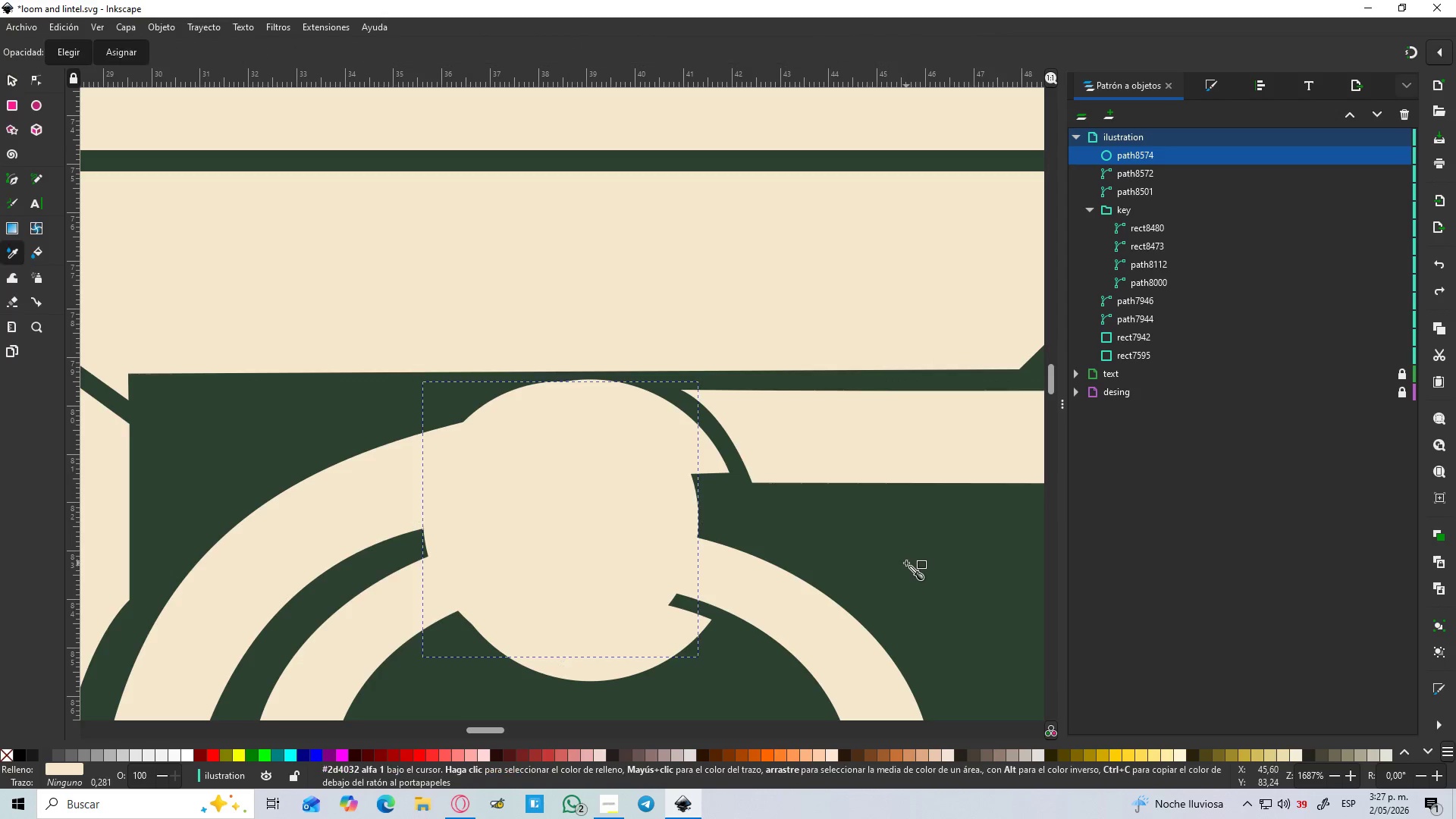 
left_click([906, 563])
 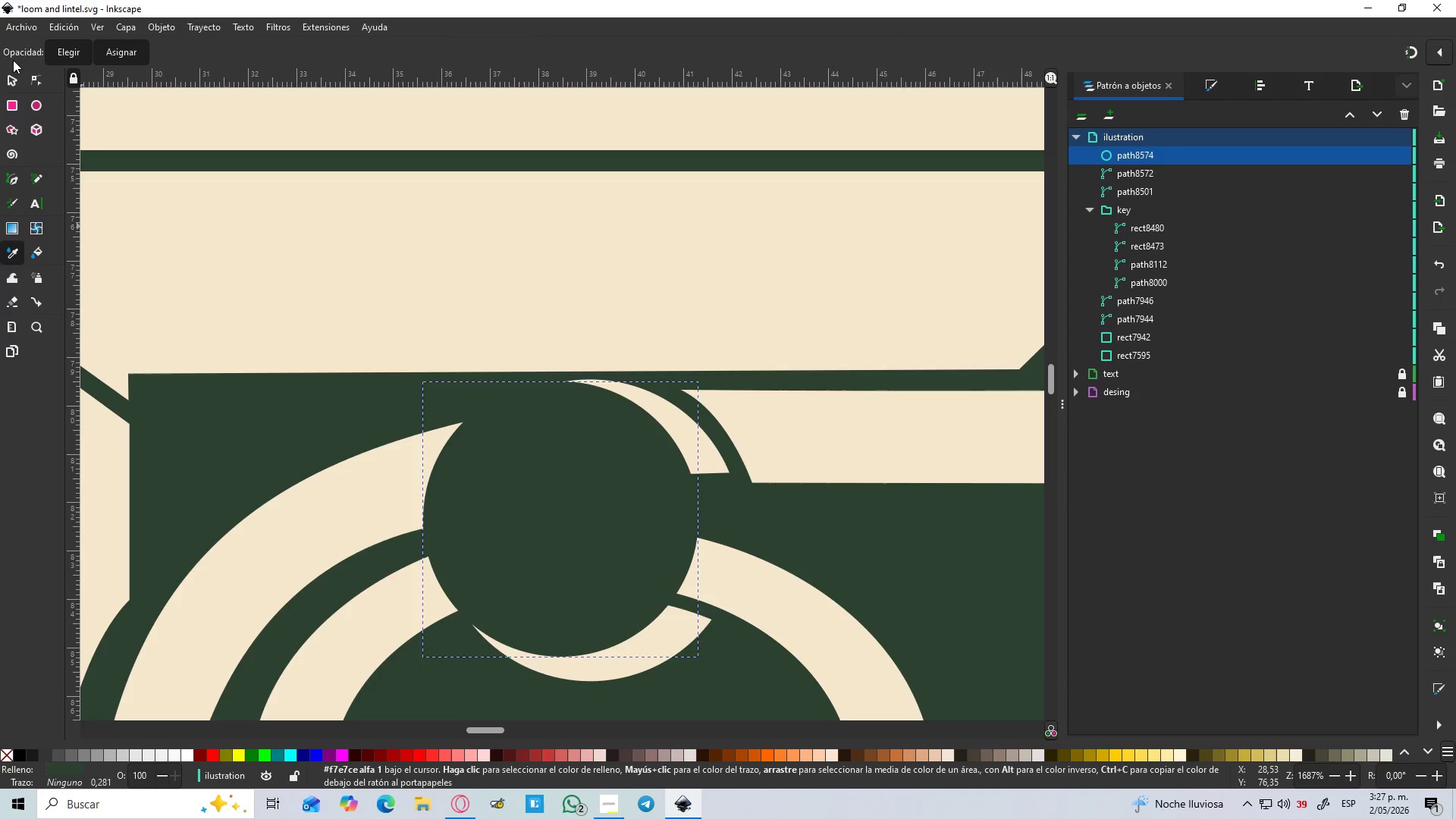 
left_click([14, 74])
 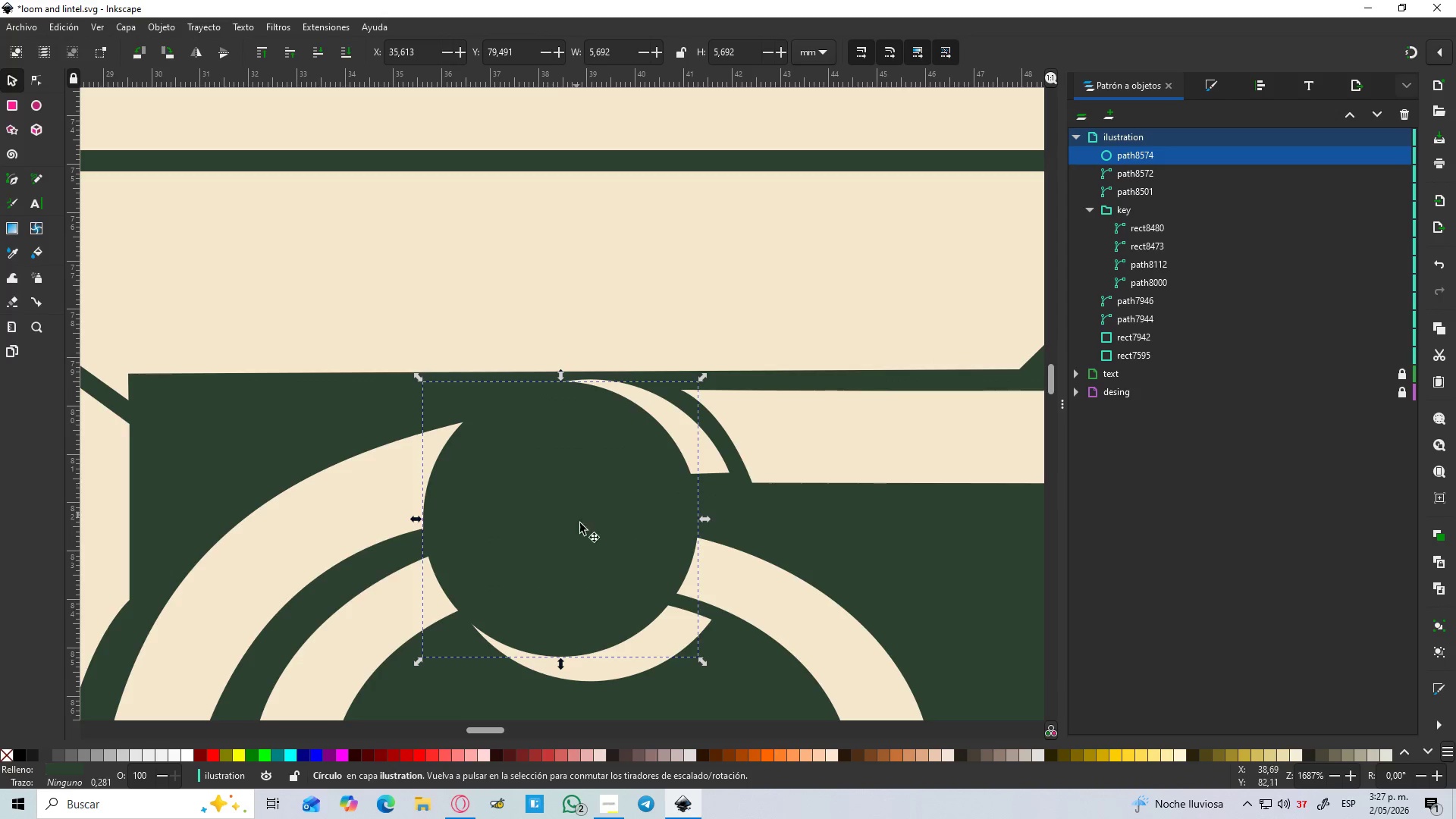 
left_click_drag(start_coordinate=[584, 529], to_coordinate=[610, 513])
 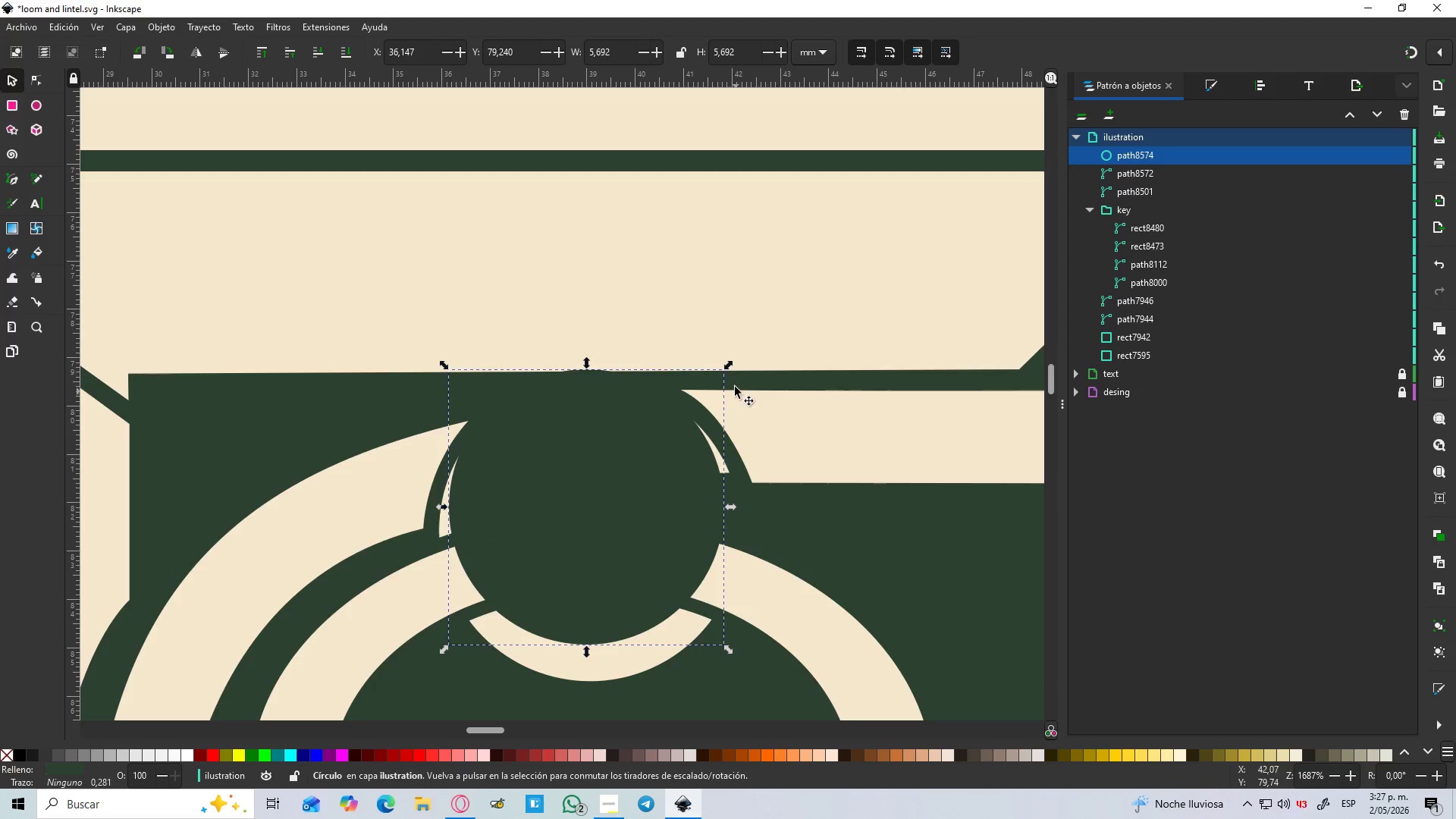 
hold_key(key=ControlLeft, duration=6.05)
hold_key(key=ShiftLeft, duration=1.5)
left_click_drag(start_coordinate=[726, 363], to_coordinate=[808, 336])
 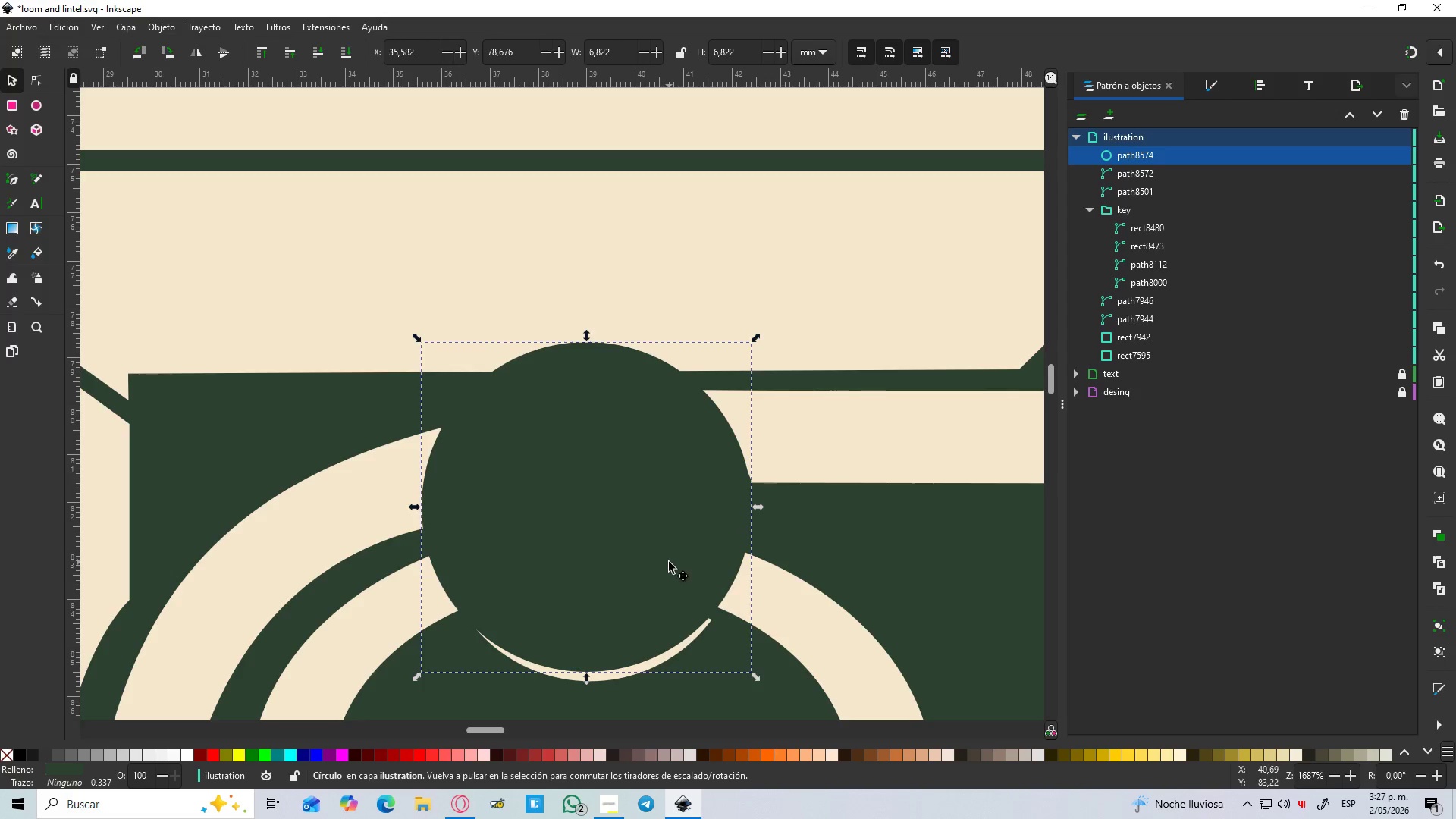 
hold_key(key=ShiftLeft, duration=1.52)
 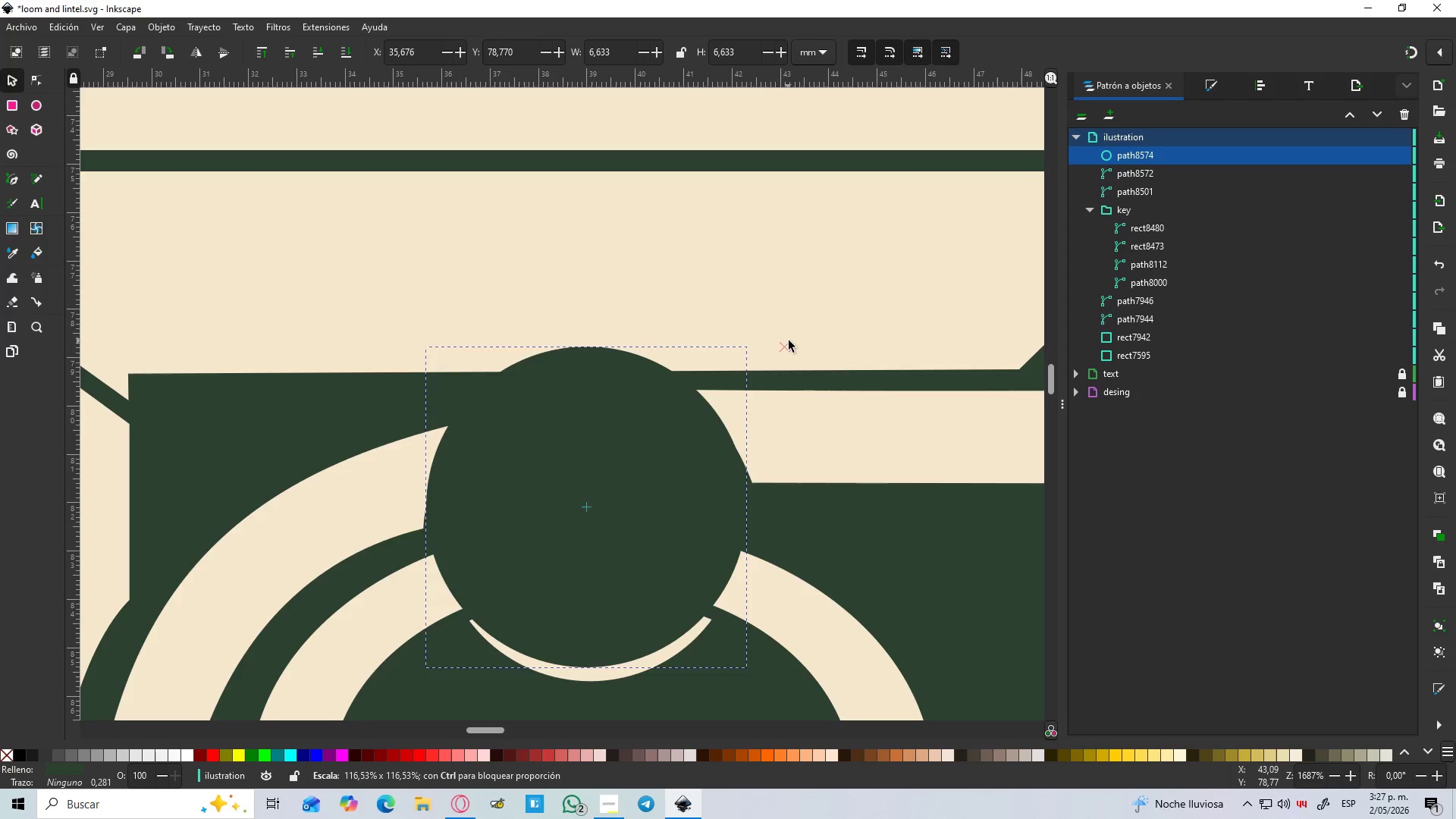 
hold_key(key=ShiftLeft, duration=1.51)
 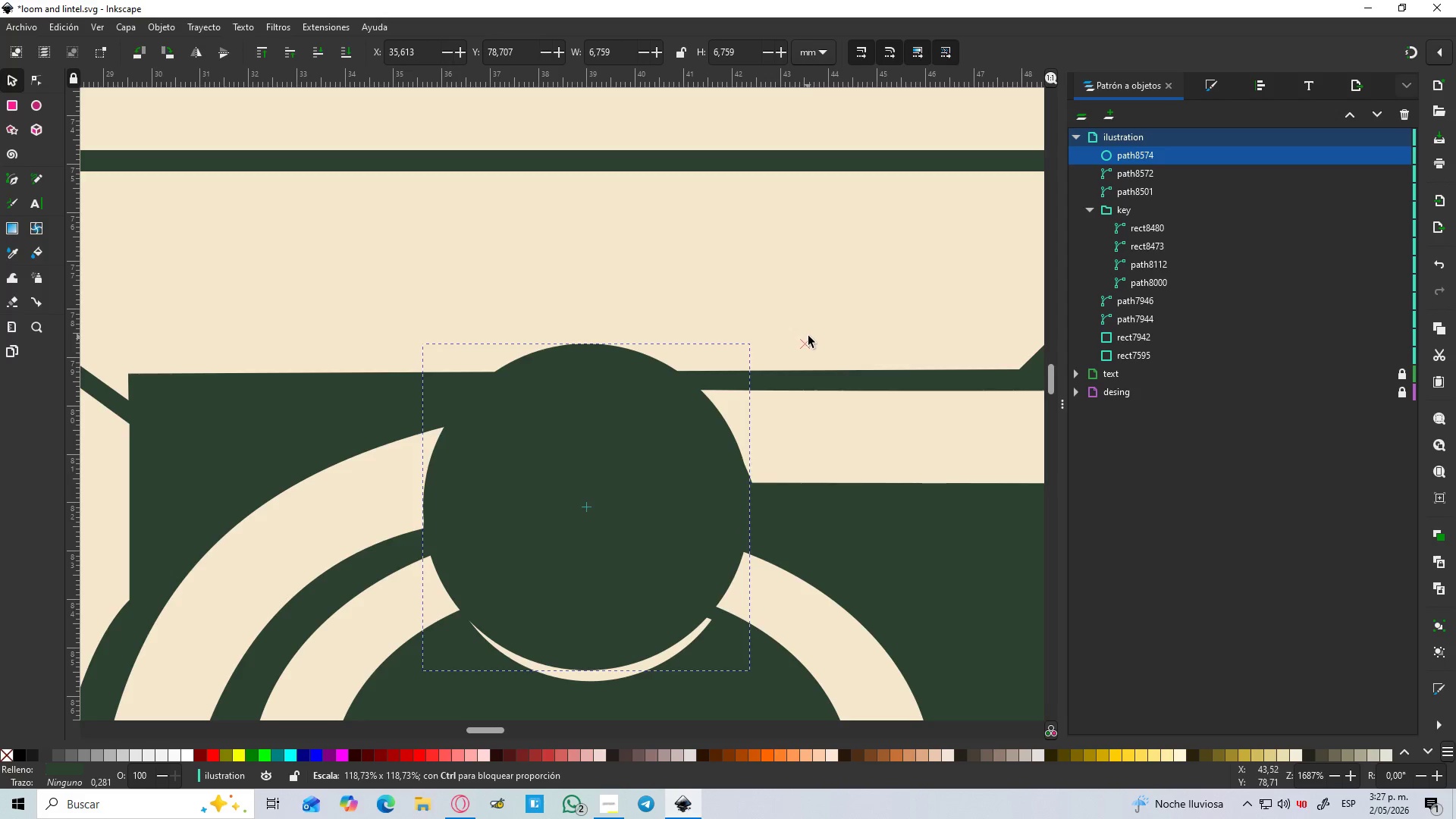 
hold_key(key=ShiftLeft, duration=0.88)
 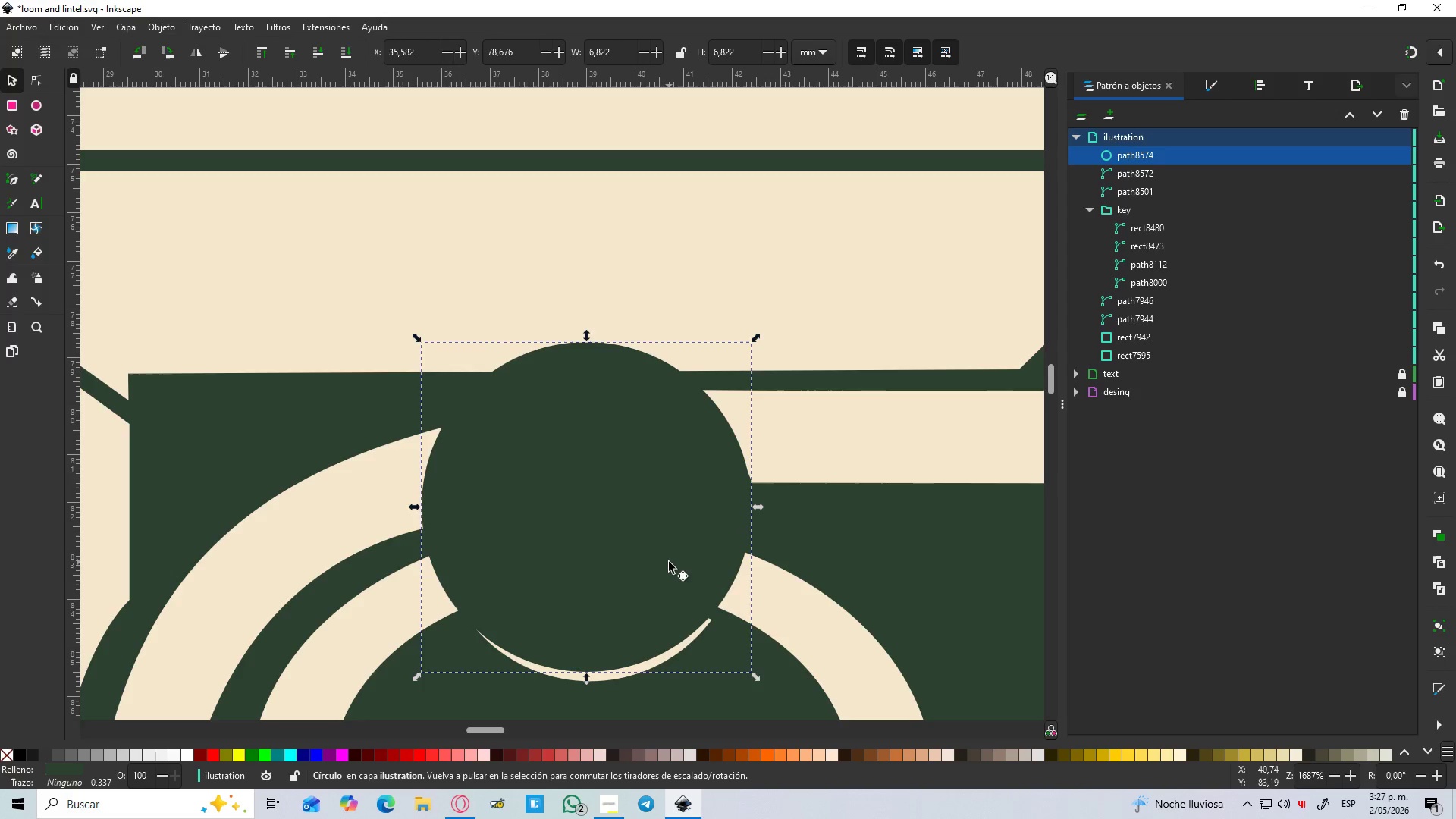 
left_click_drag(start_coordinate=[669, 562], to_coordinate=[677, 579])
 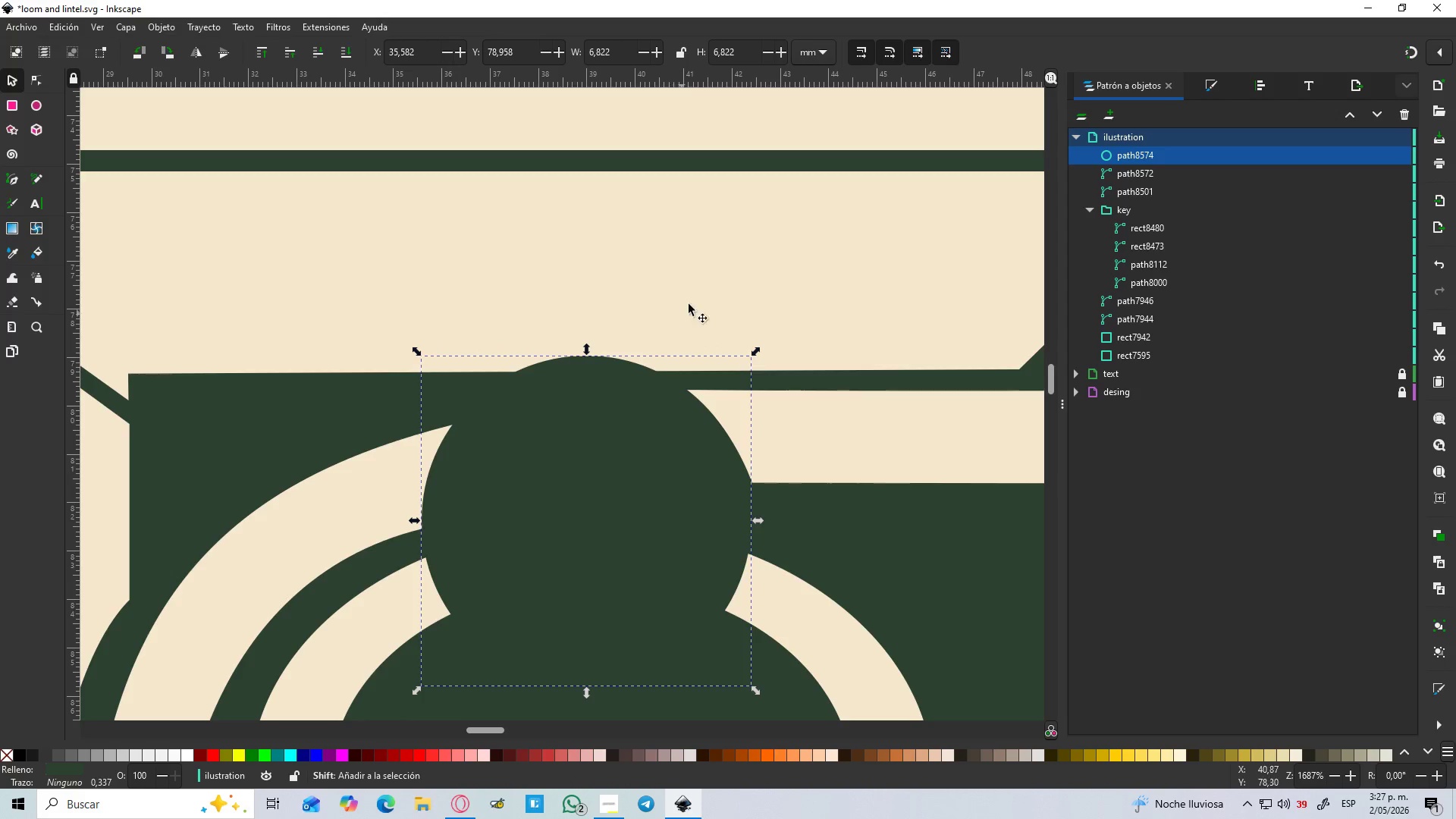 
key(Control+ControlLeft)
 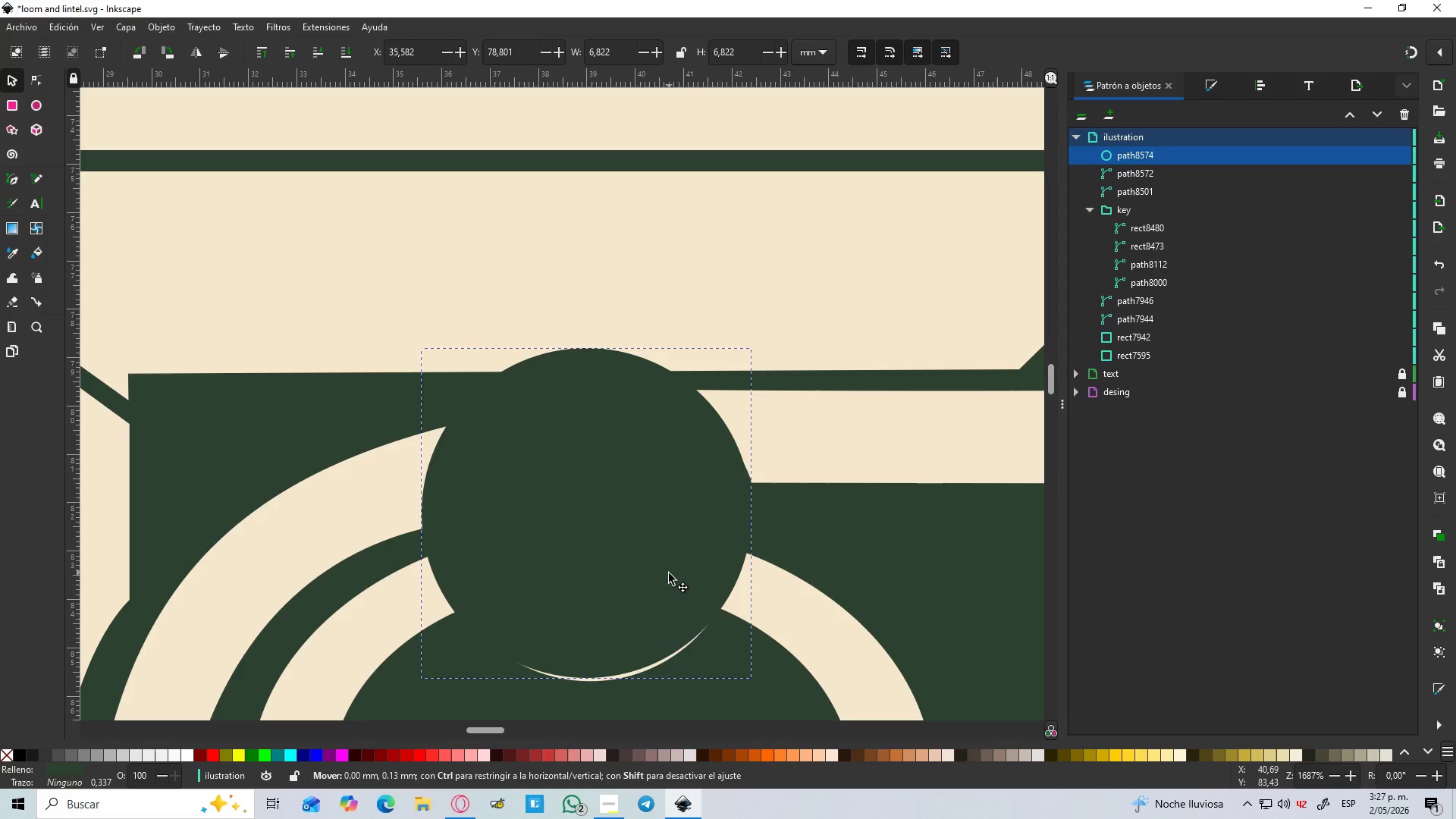 
hold_key(key=ControlLeft, duration=1.5)
 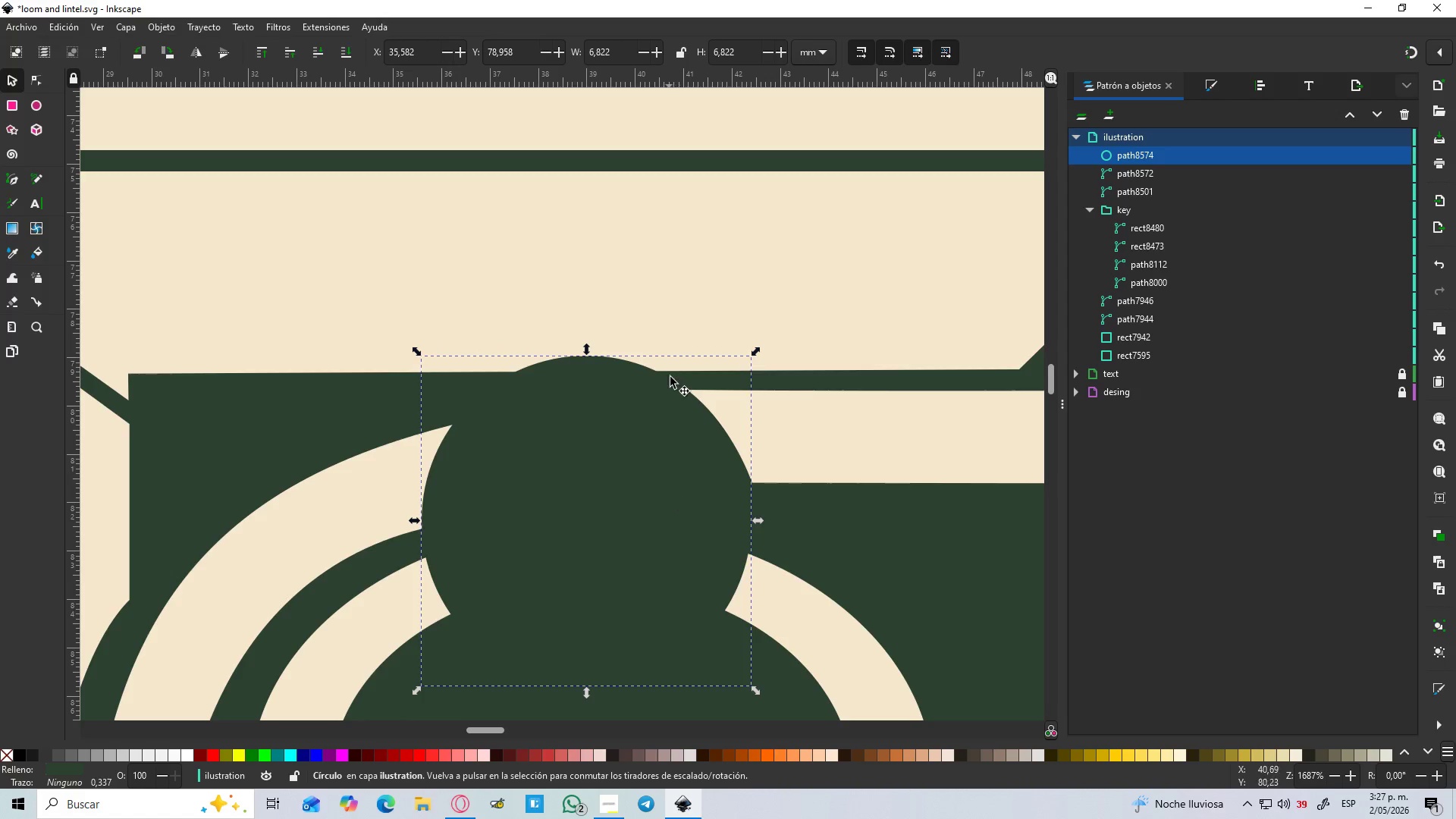 
hold_key(key=ControlLeft, duration=0.31)
 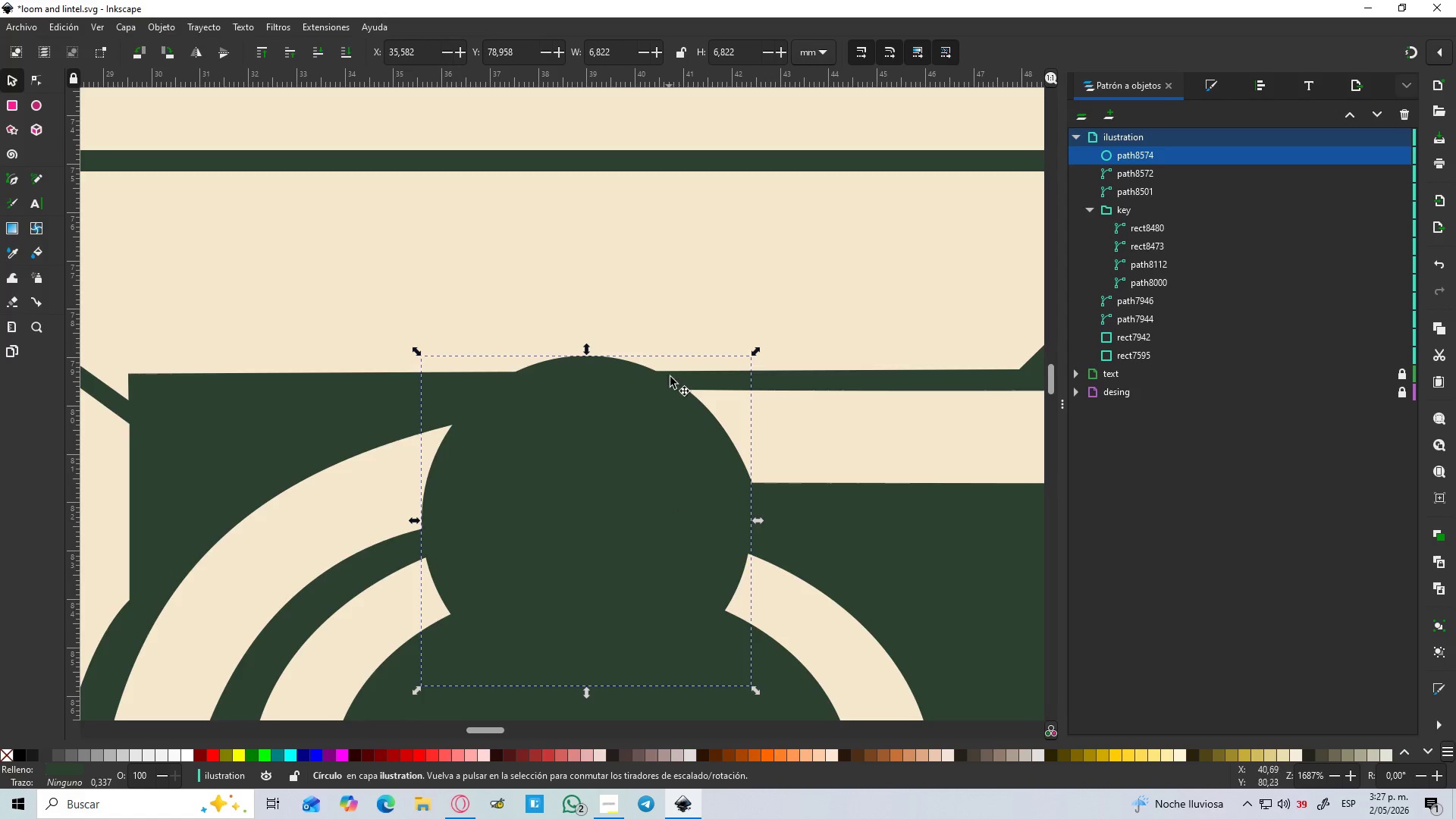 
hold_key(key=ShiftLeft, duration=0.73)
left_click([692, 298])
 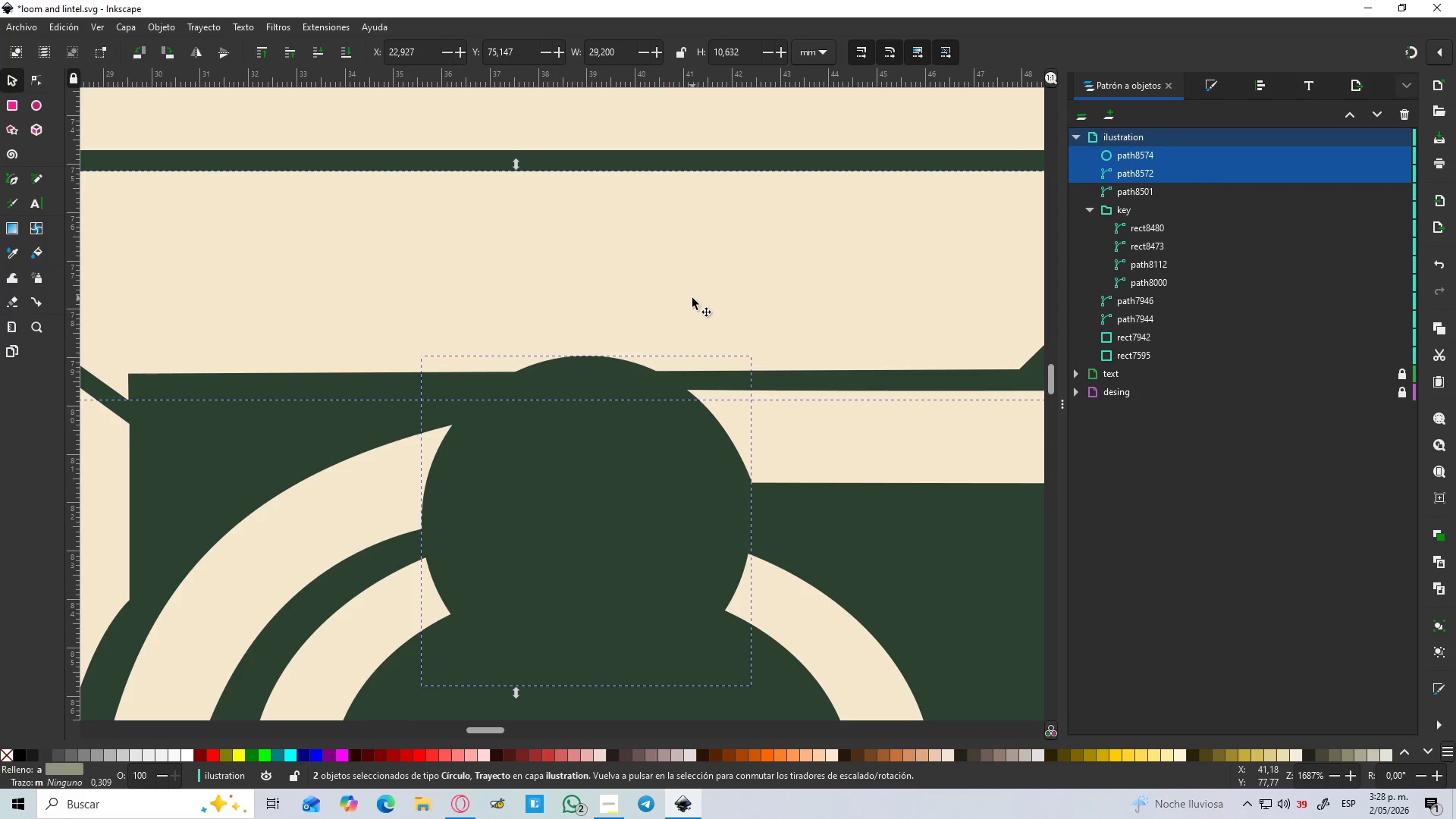 
key(Control+NumpadSubtract)
 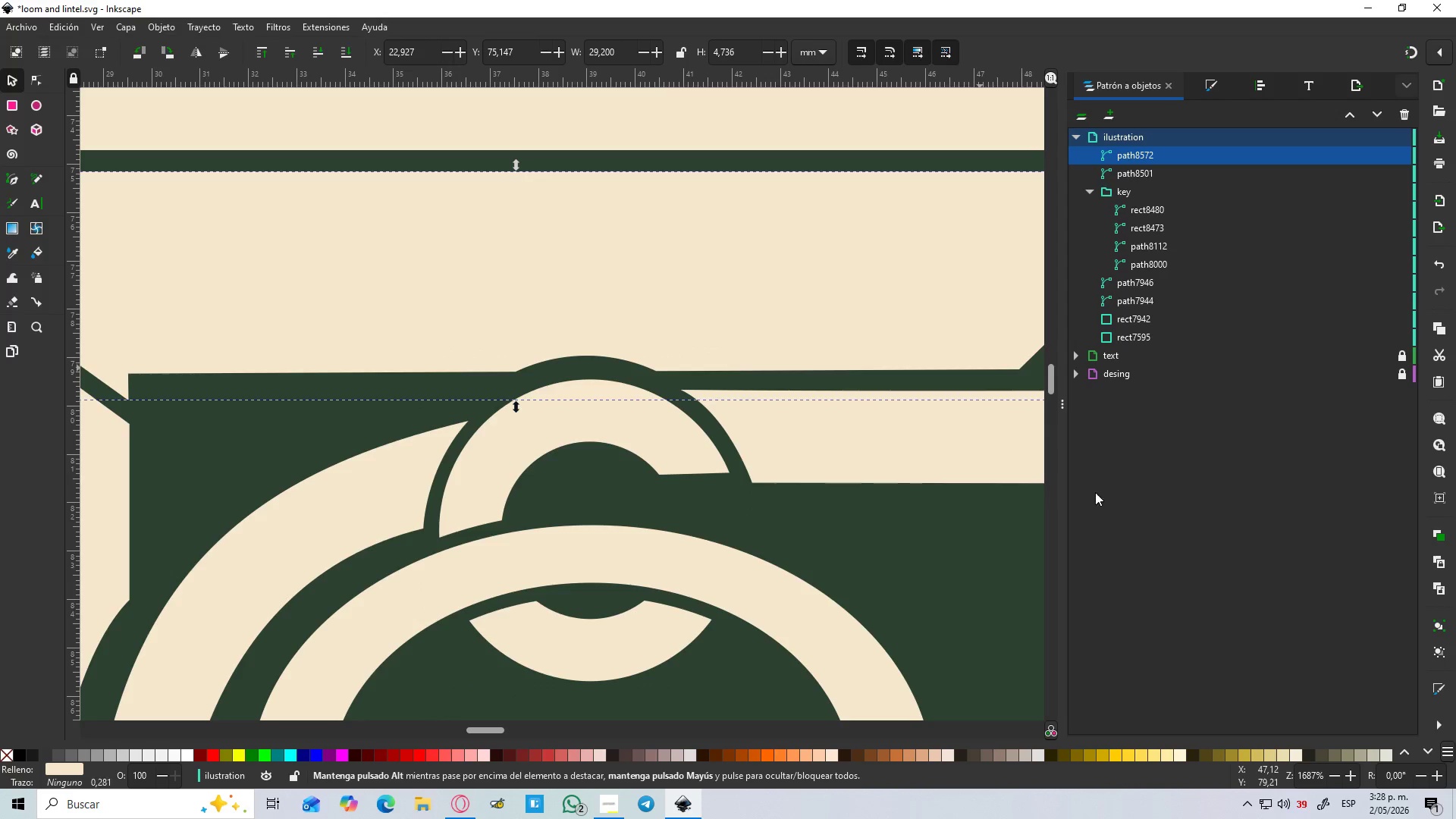 
left_click([887, 594])
 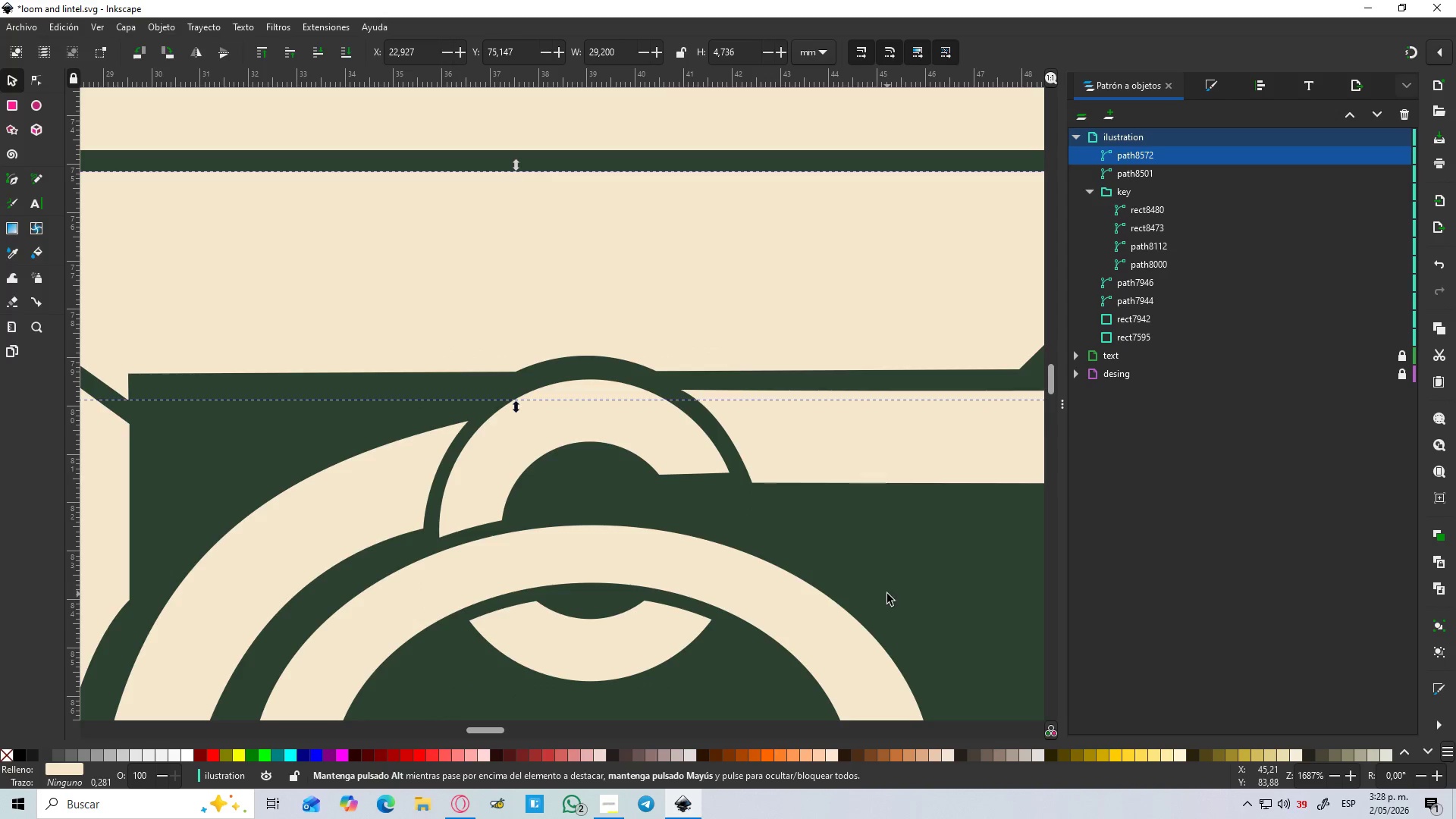 
hold_key(key=ControlLeft, duration=0.61)
 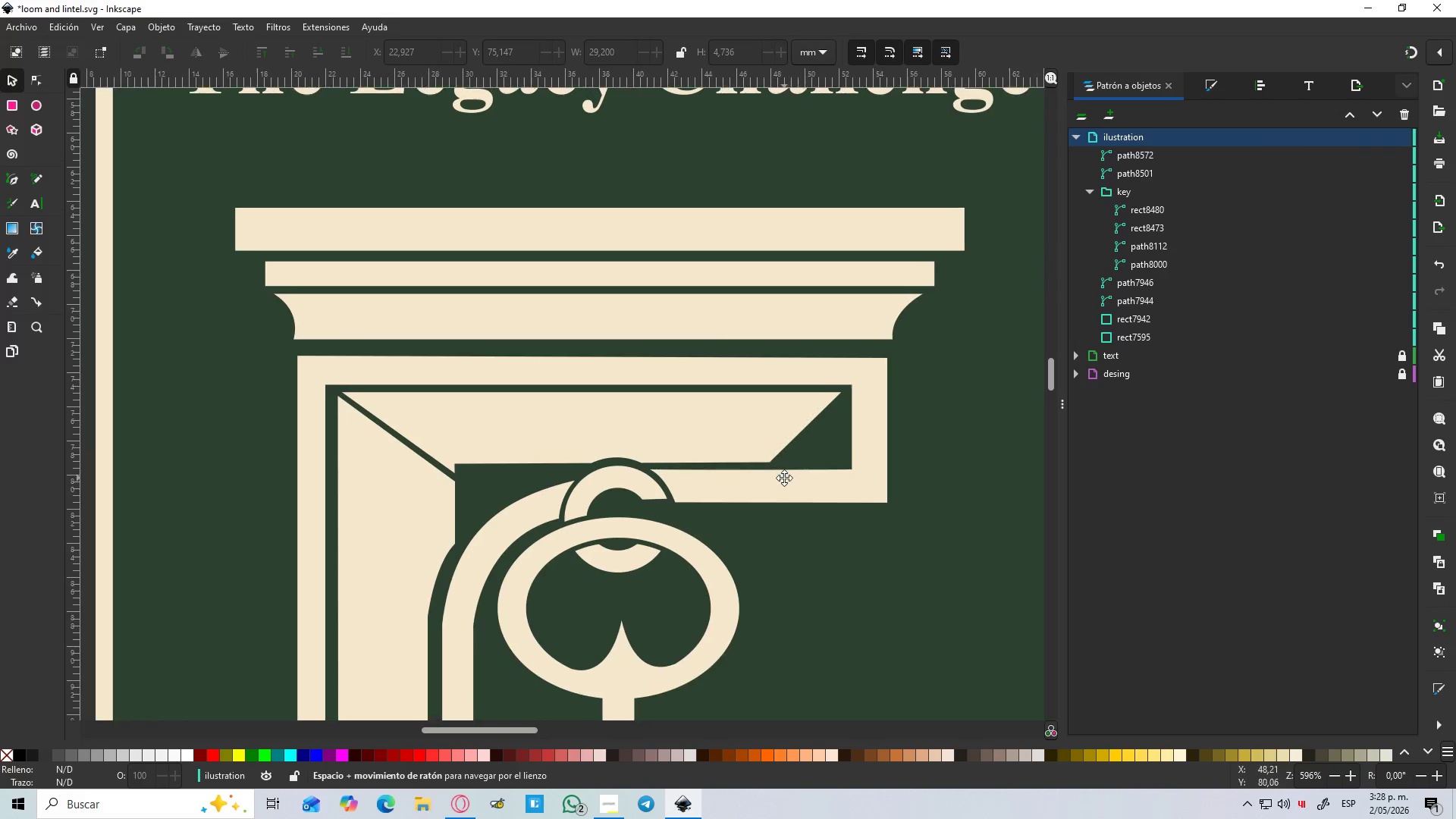 
hold_key(key=Space, duration=0.45)
 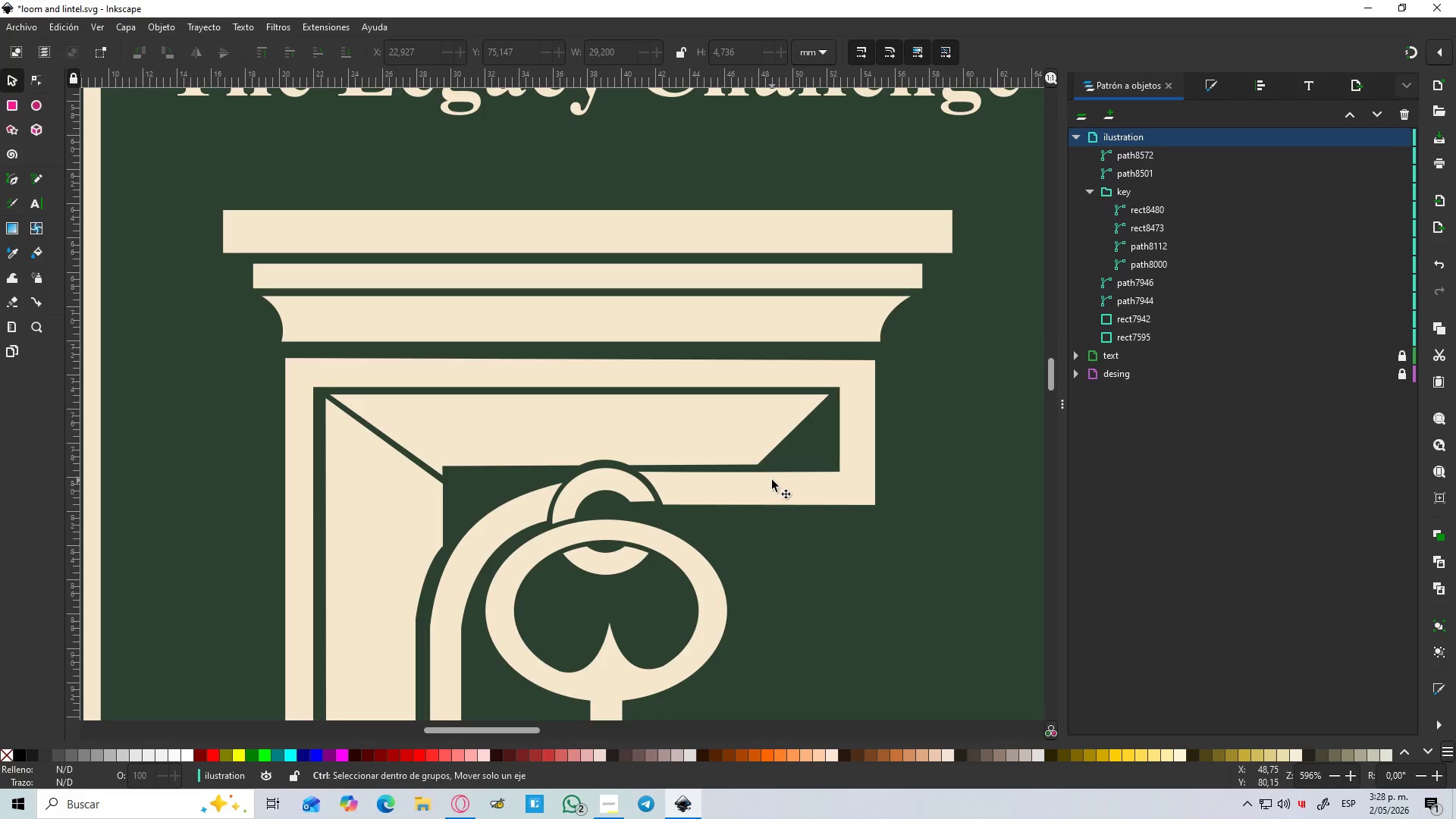 
scroll: coordinate [880, 564], scroll_direction: down, amount: 3.0
 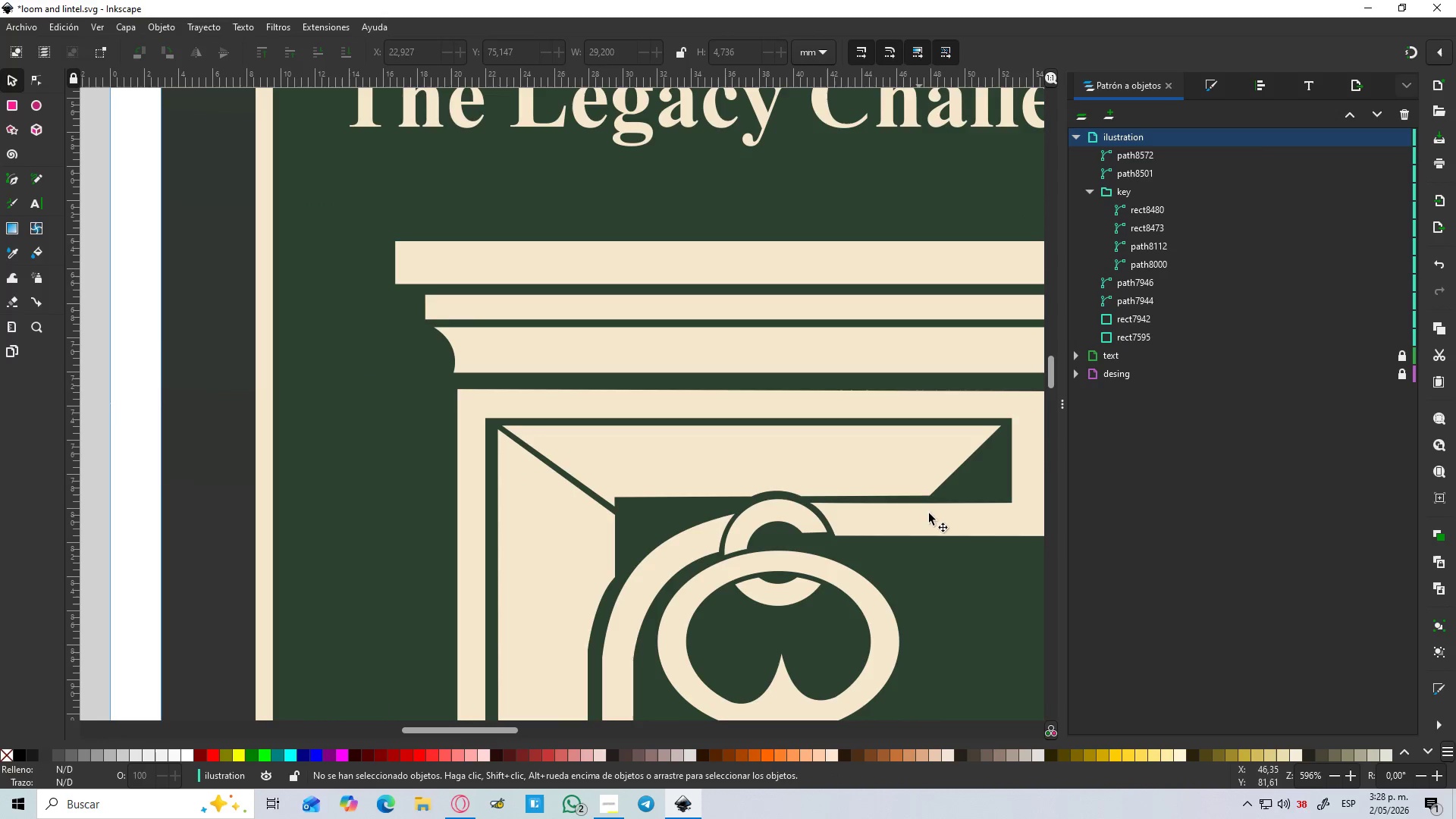 
hold_key(key=ControlLeft, duration=1.5)
scroll: coordinate [772, 480], scroll_direction: down, amount: 2.0
 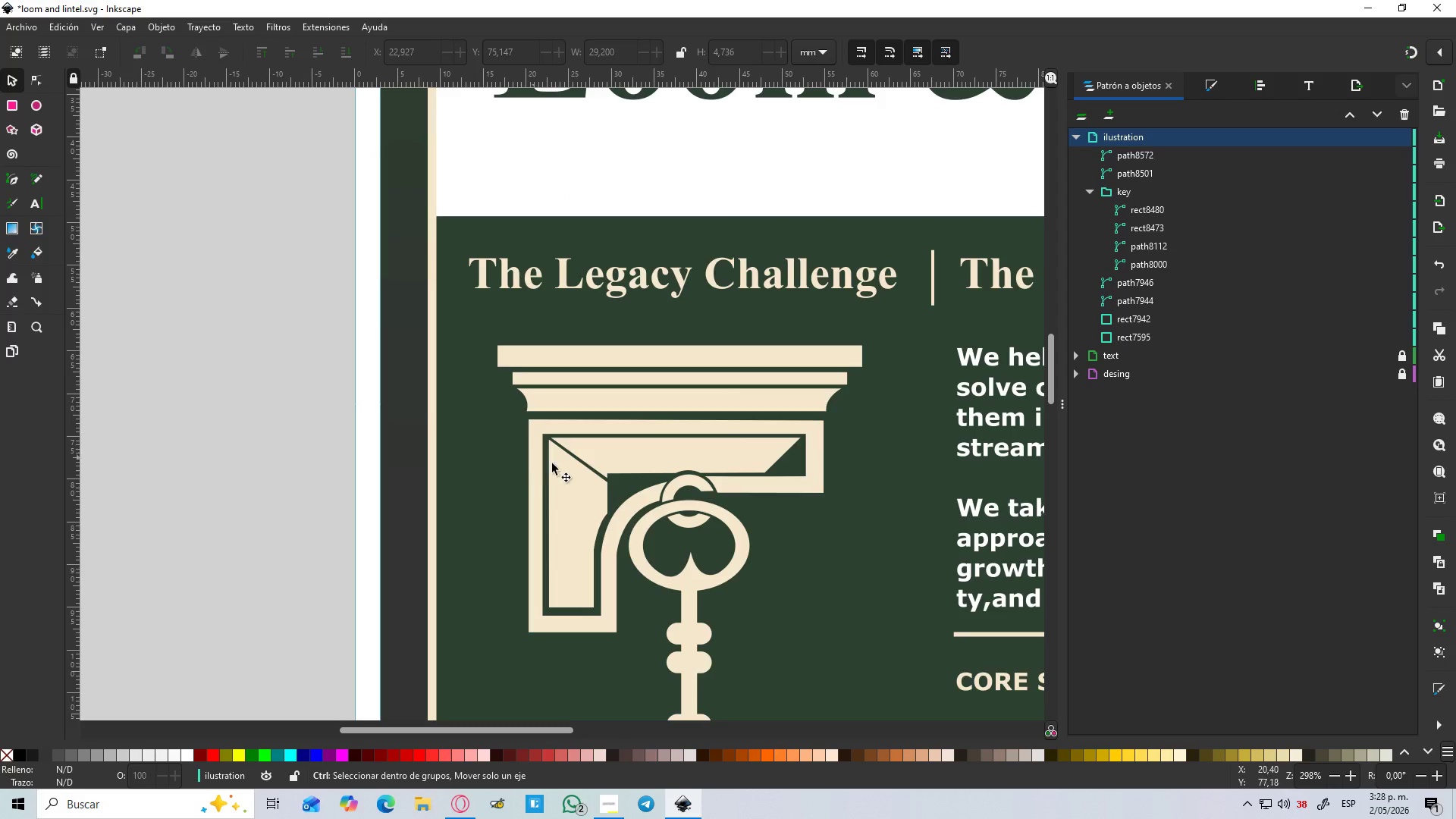 
hold_key(key=ControlLeft, duration=0.58)
scroll: coordinate [632, 541], scroll_direction: up, amount: 5.0
 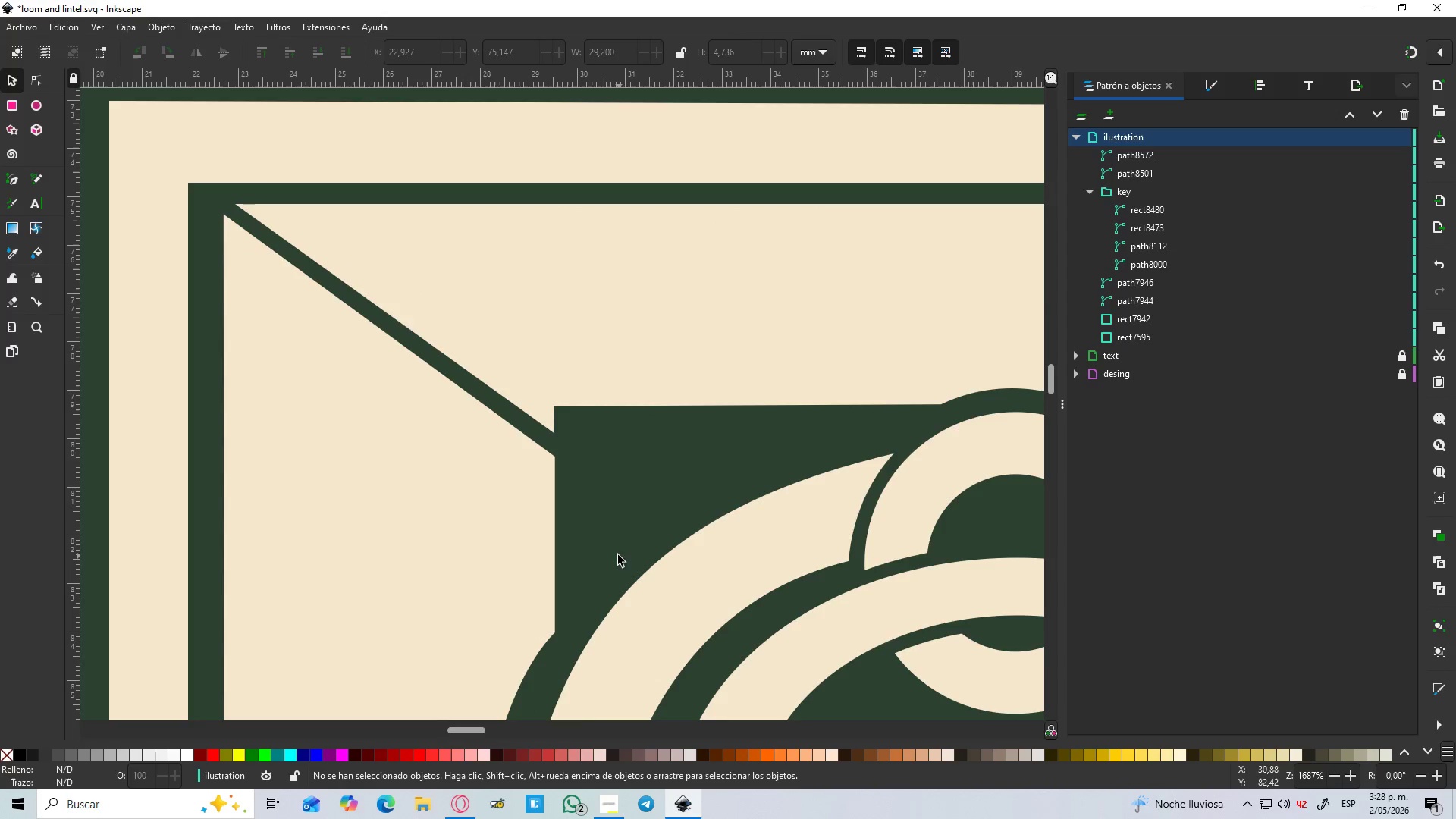 
key(B)
 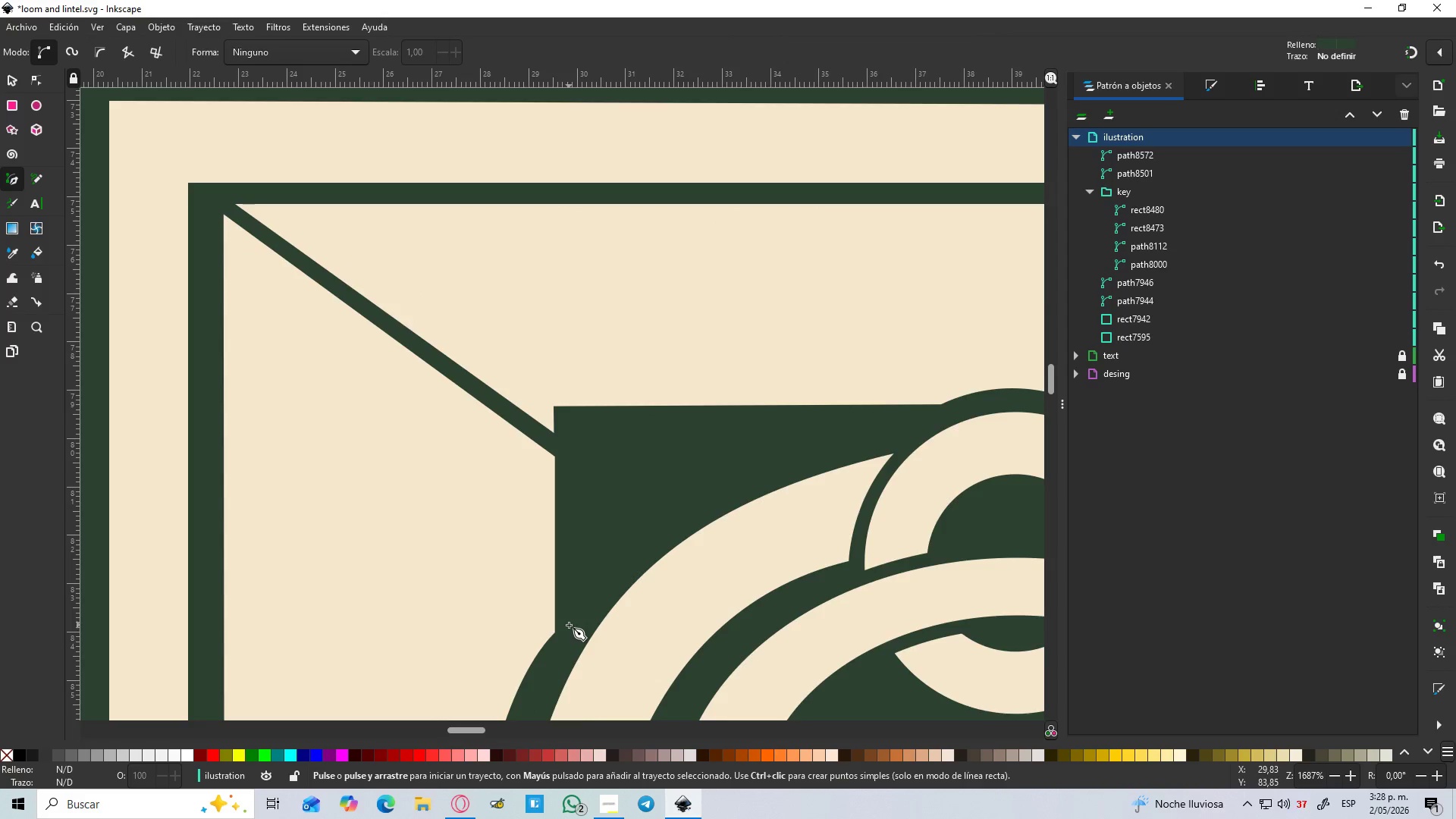 
hold_key(key=ControlLeft, duration=0.47)
scroll: coordinate [564, 623], scroll_direction: up, amount: 1.0
 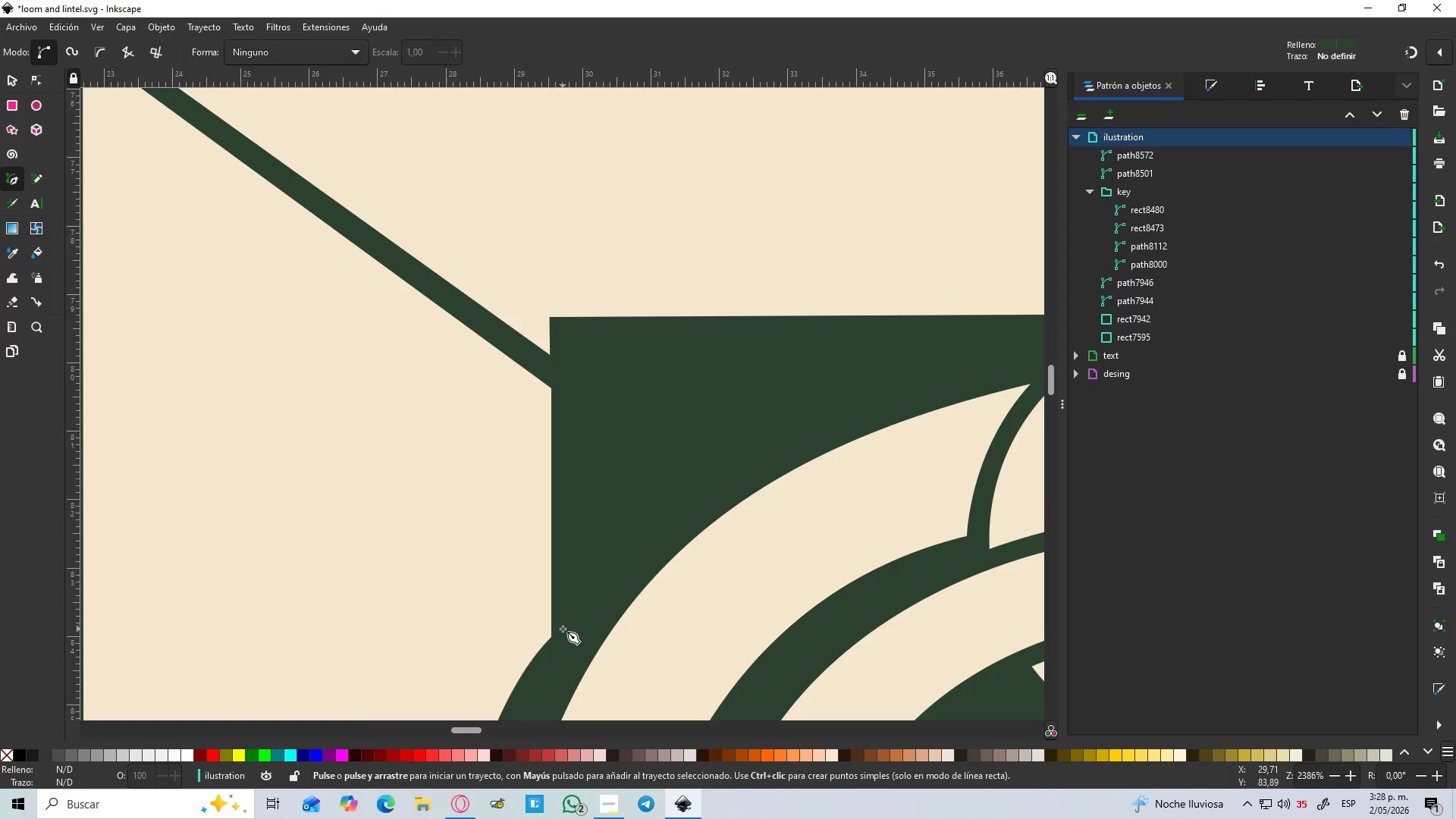 
left_click_drag(start_coordinate=[563, 628], to_coordinate=[563, 624])
 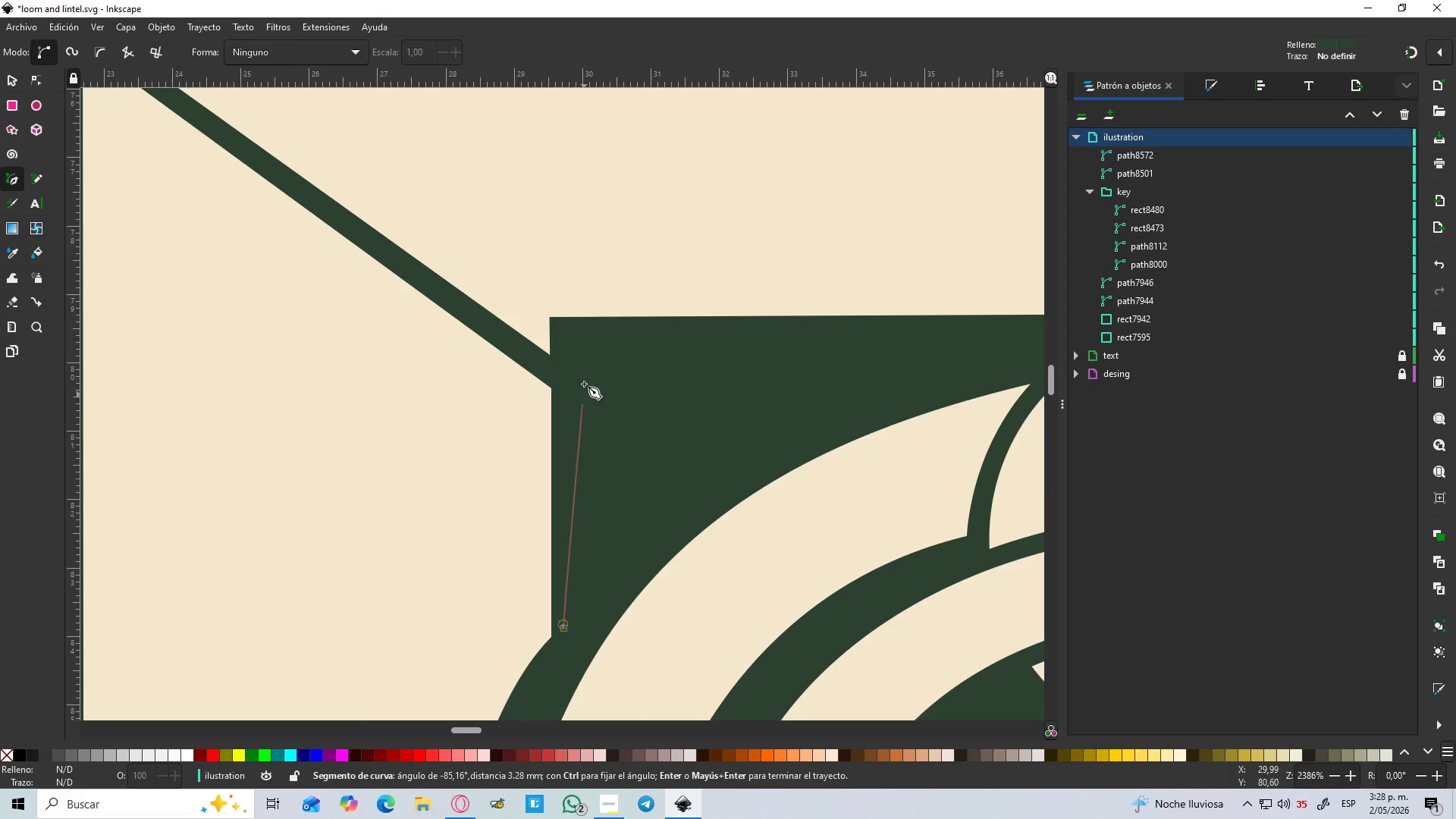 
hold_key(key=ControlLeft, duration=0.95)
 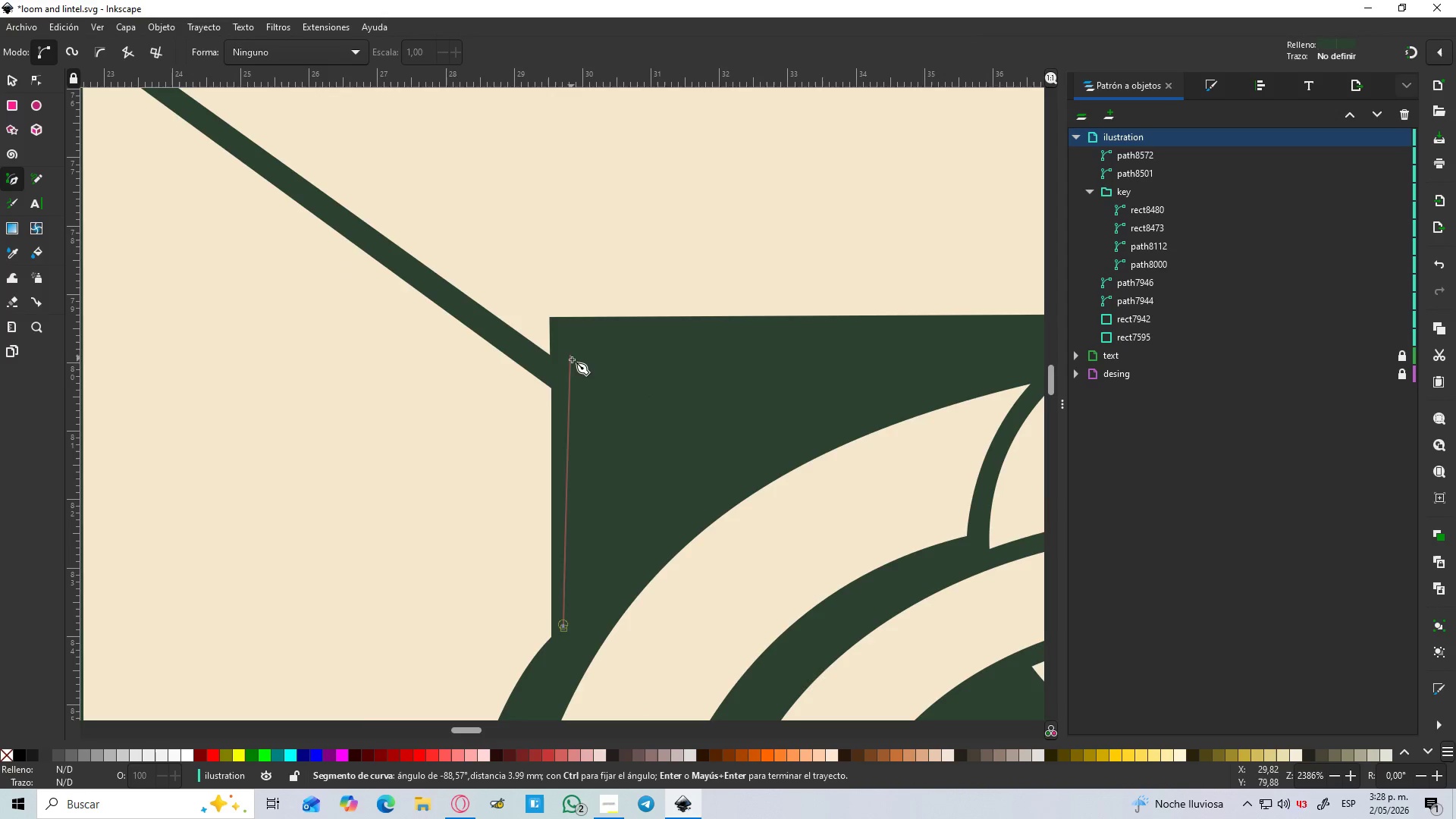 
key(Control+Z)
 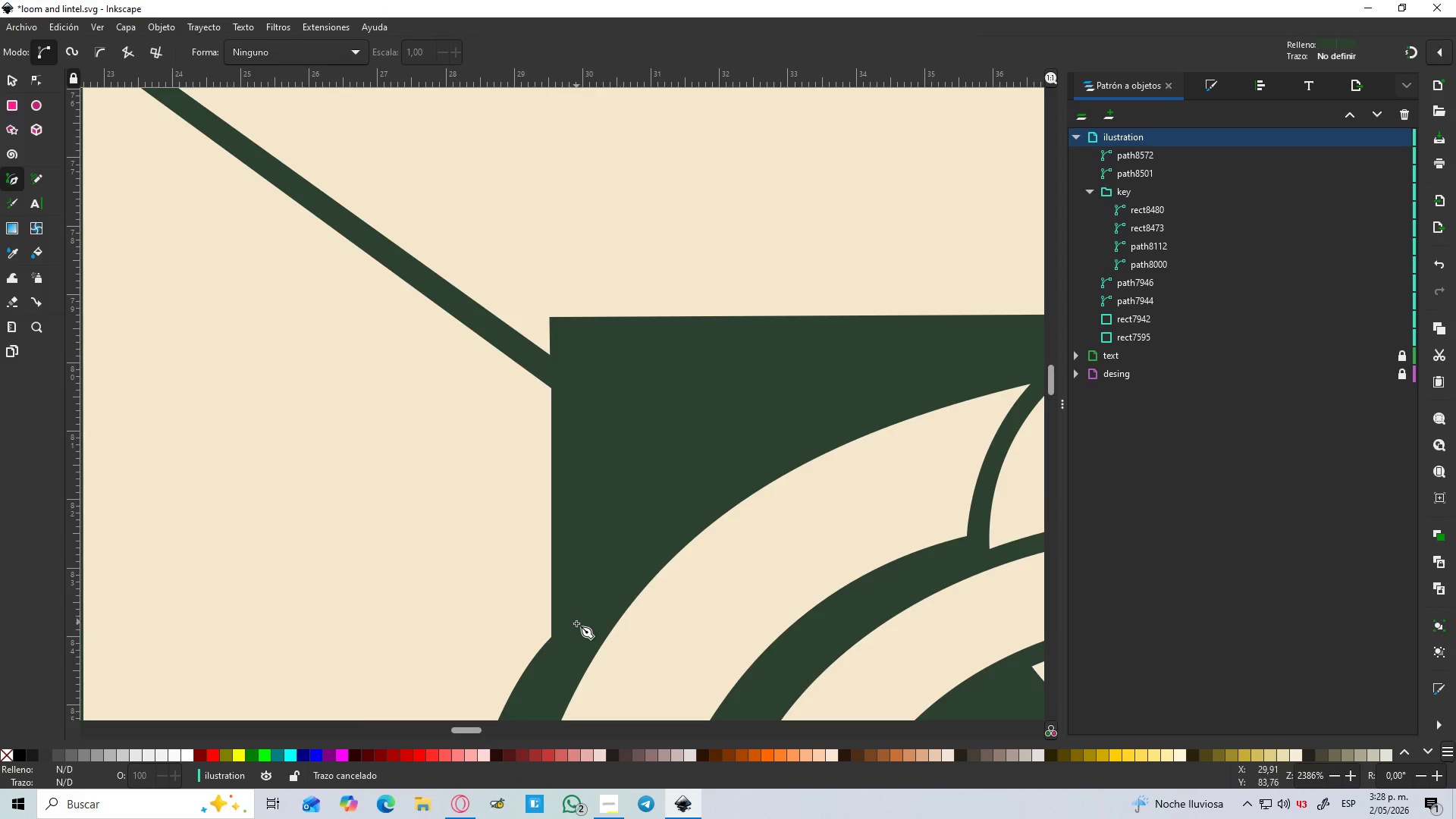 
left_click_drag(start_coordinate=[576, 623], to_coordinate=[576, 611])
 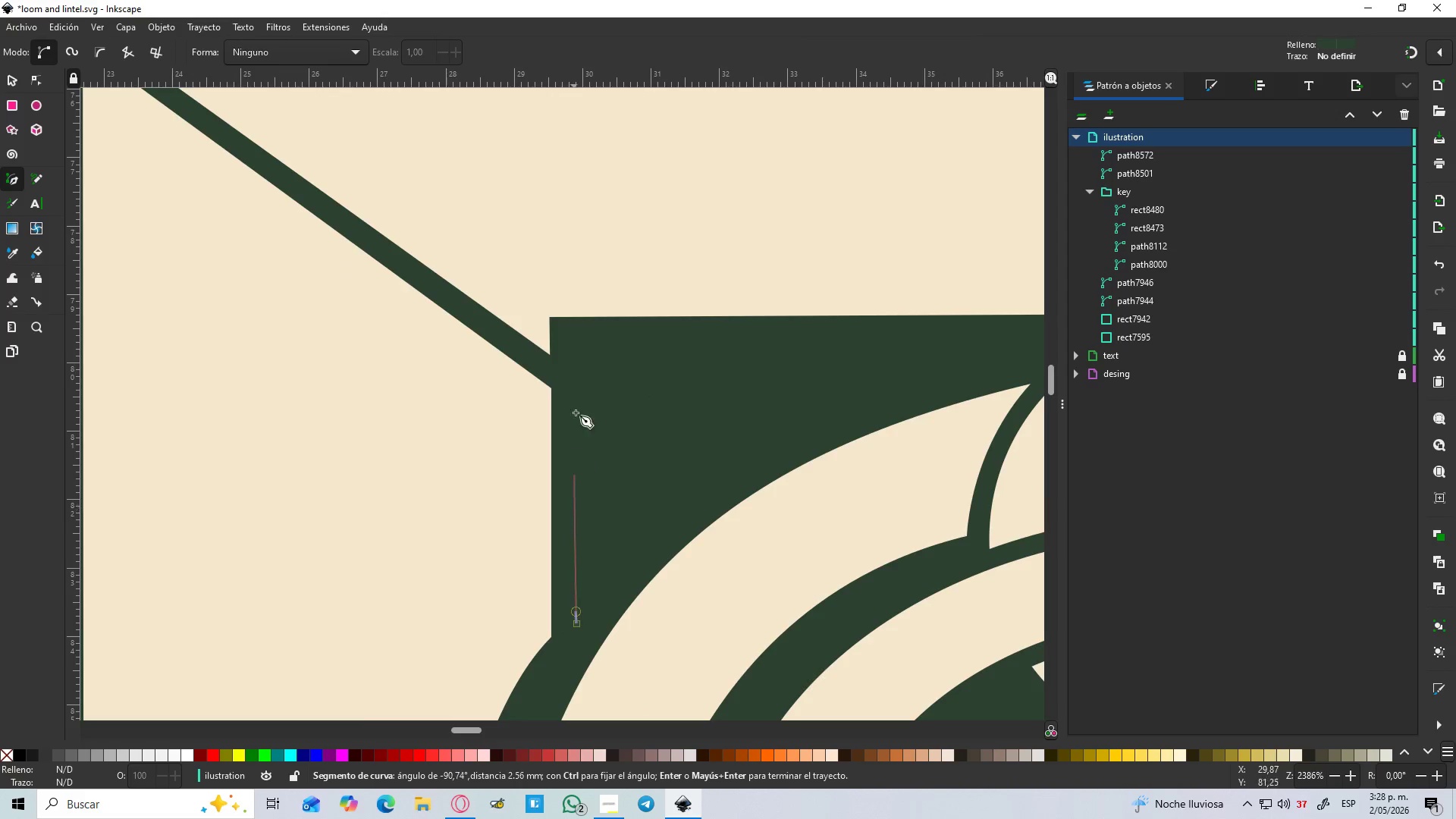 
key(Control+Z)
 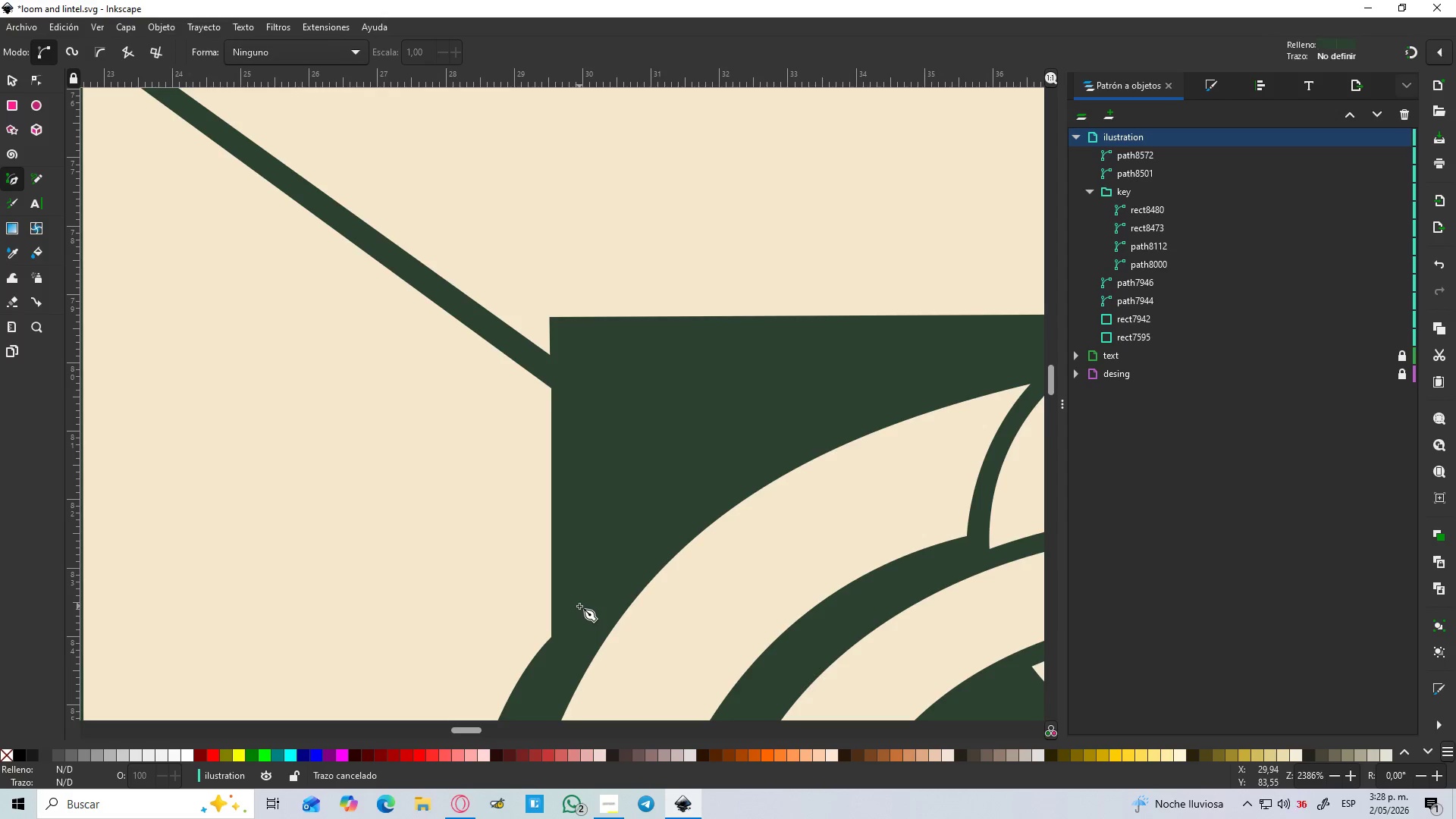 
hold_key(key=ControlLeft, duration=1.5)
left_click([576, 343])
 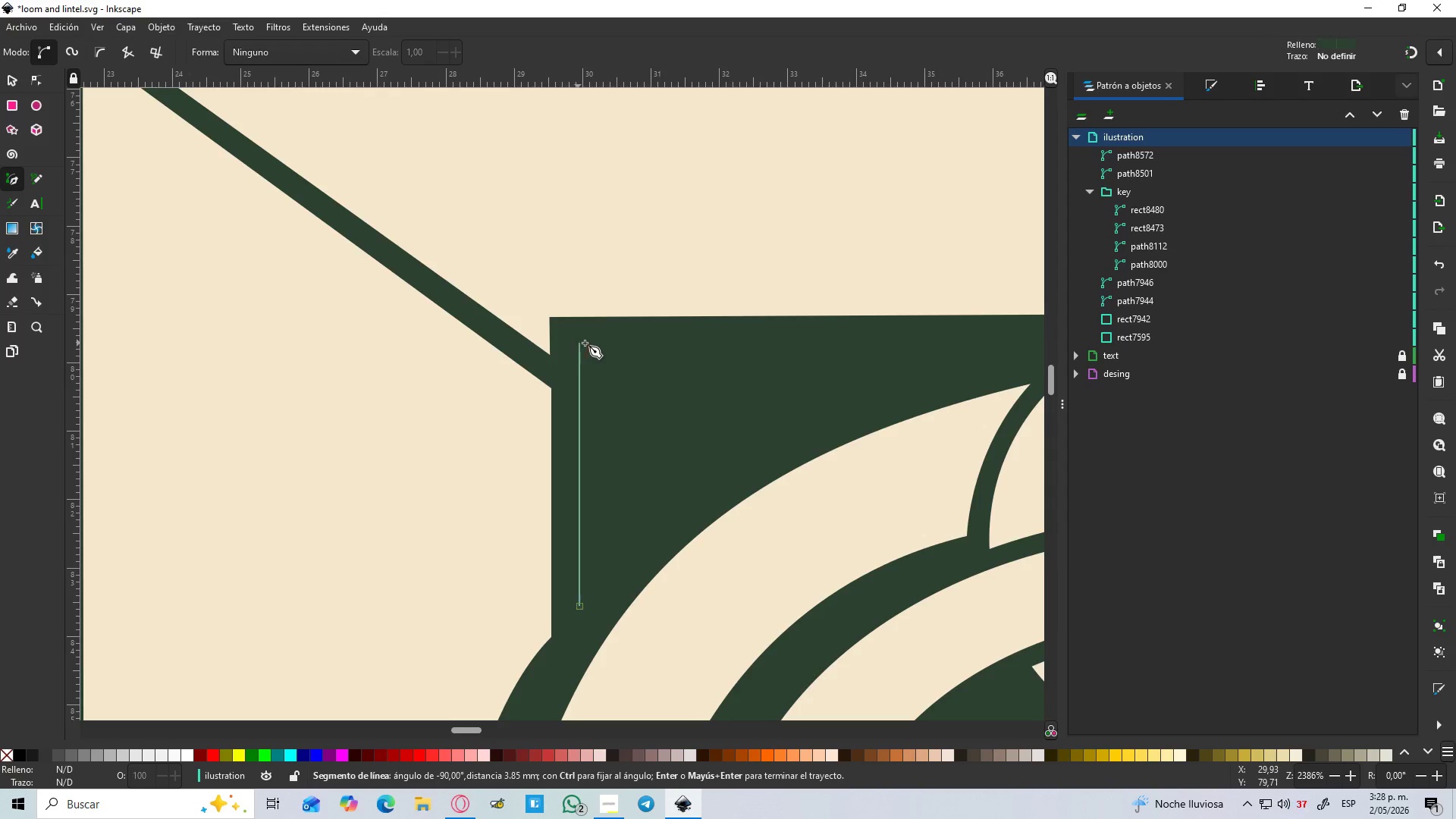 
key(Control+ControlLeft)
 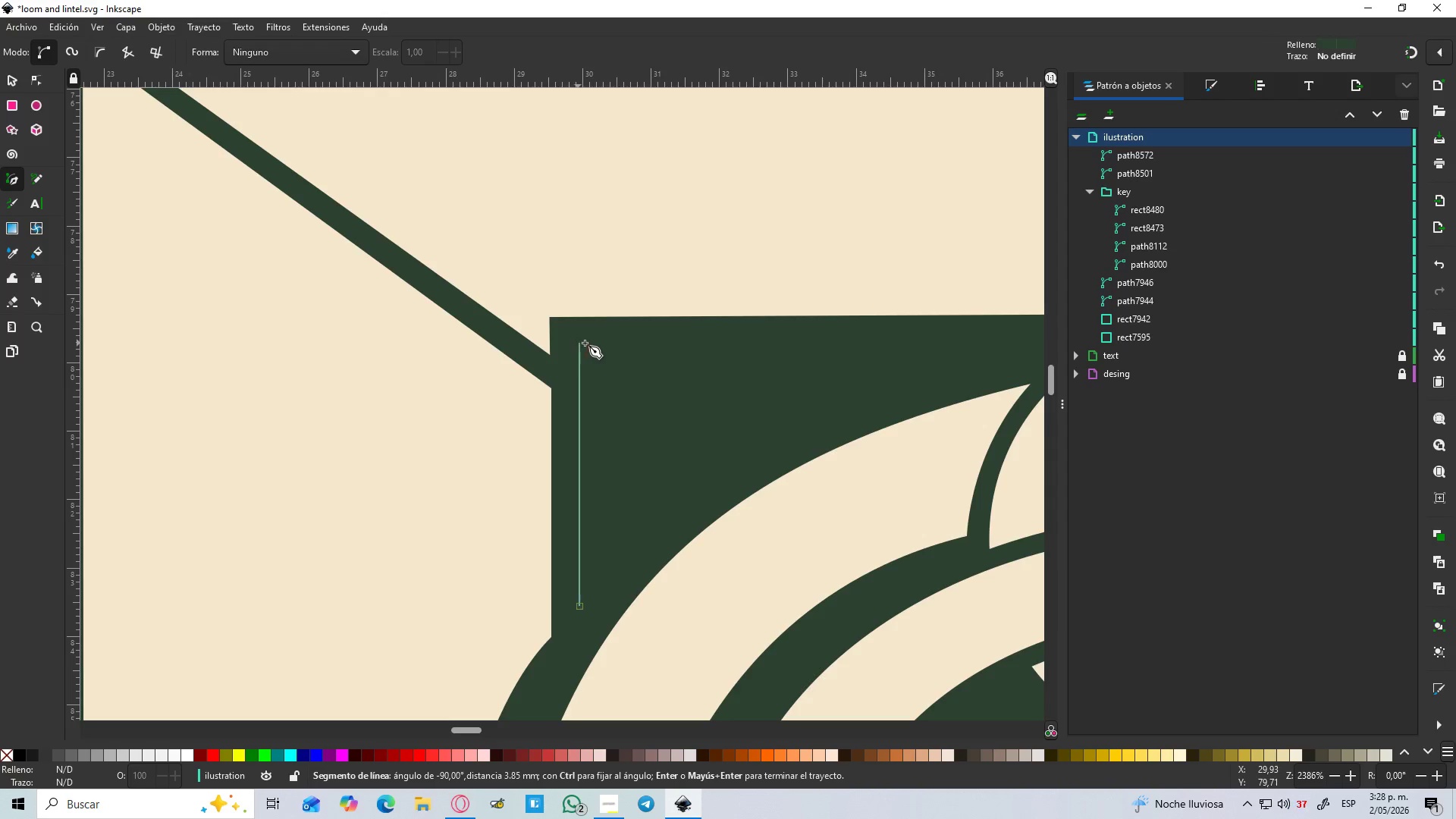 
key(Control+ControlLeft)
 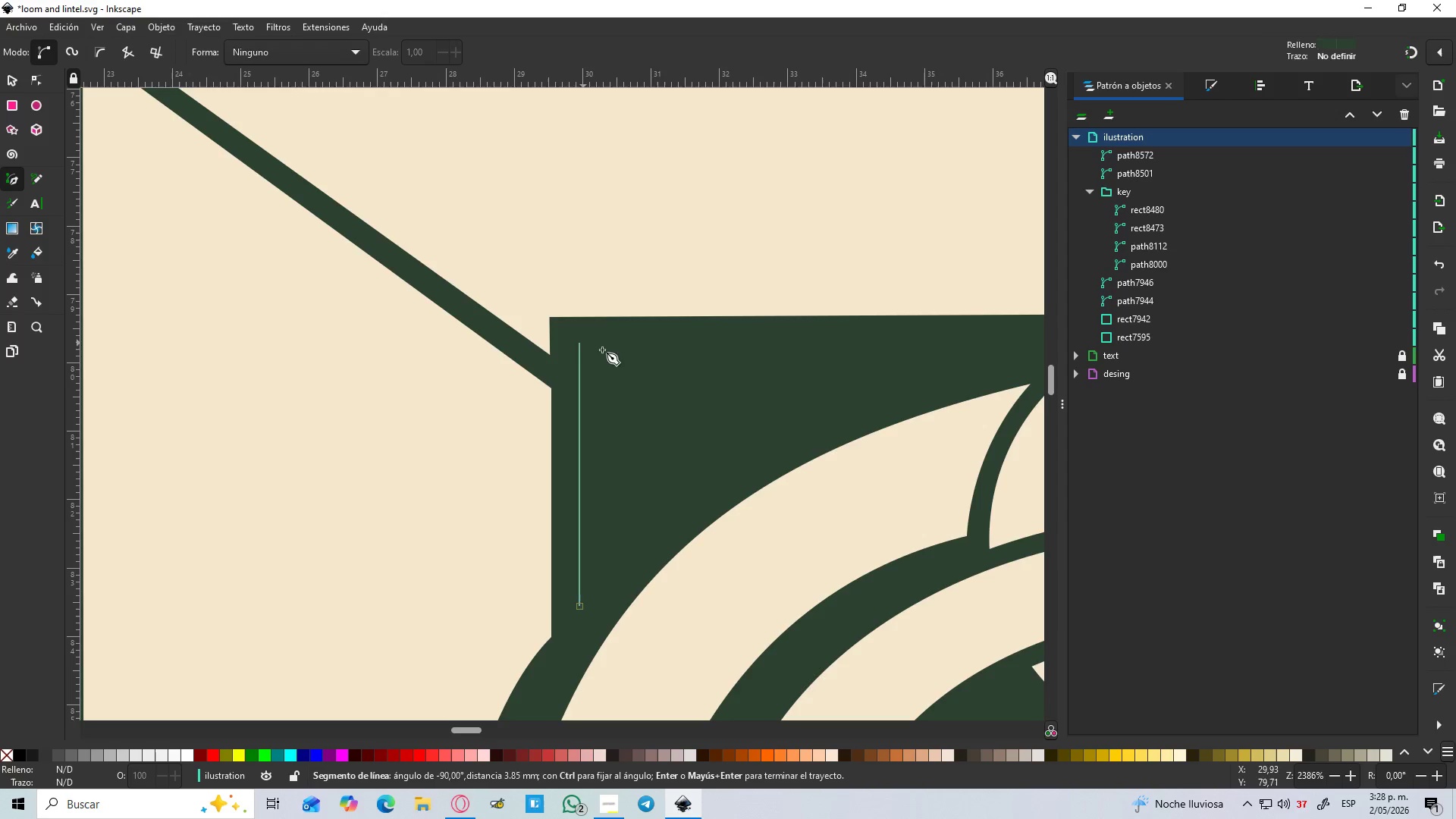 
key(Control+ControlLeft)
 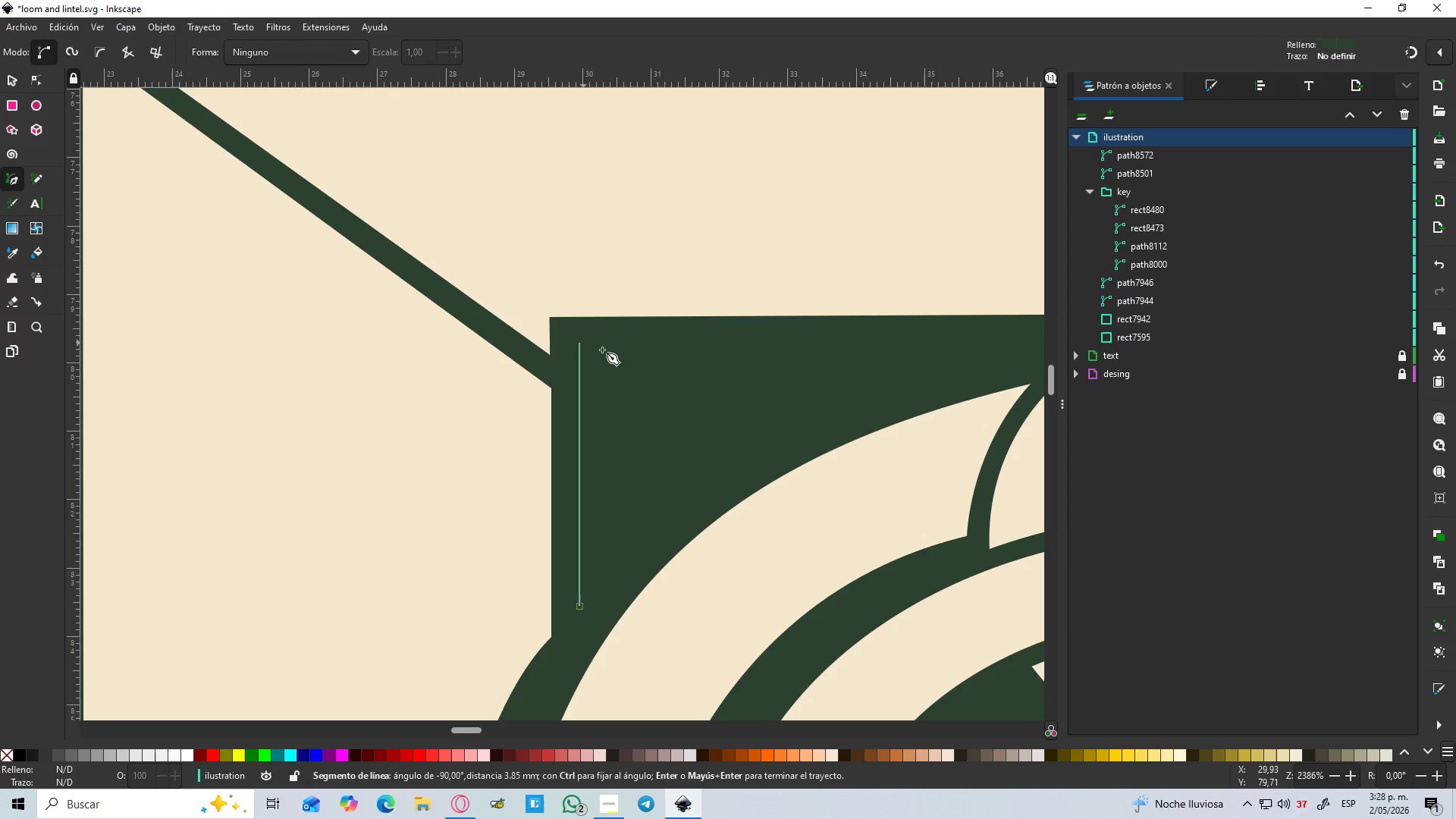 
key(Control+ControlLeft)
 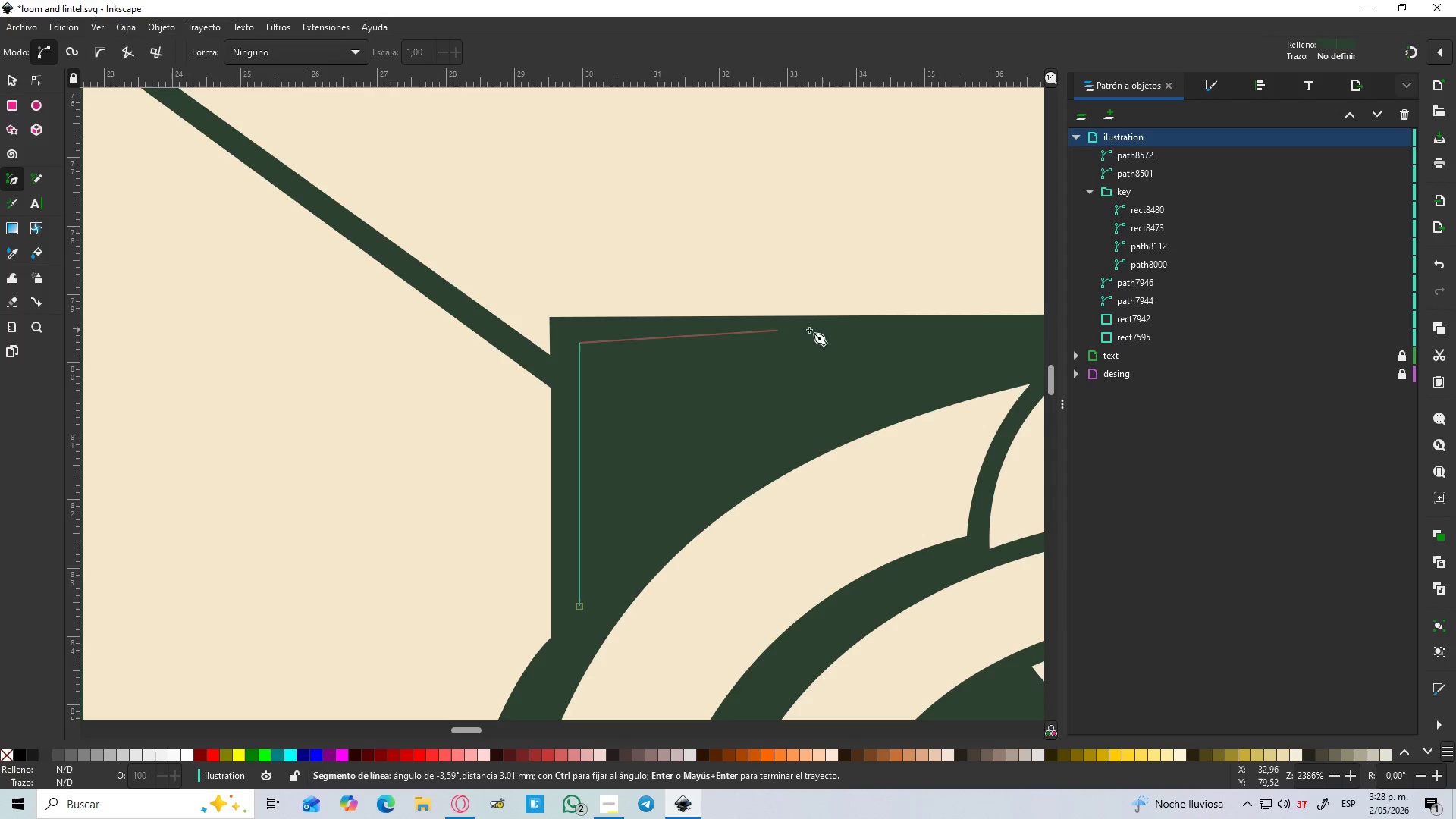 
hold_key(key=ControlLeft, duration=1.52)
left_click([1028, 347])
 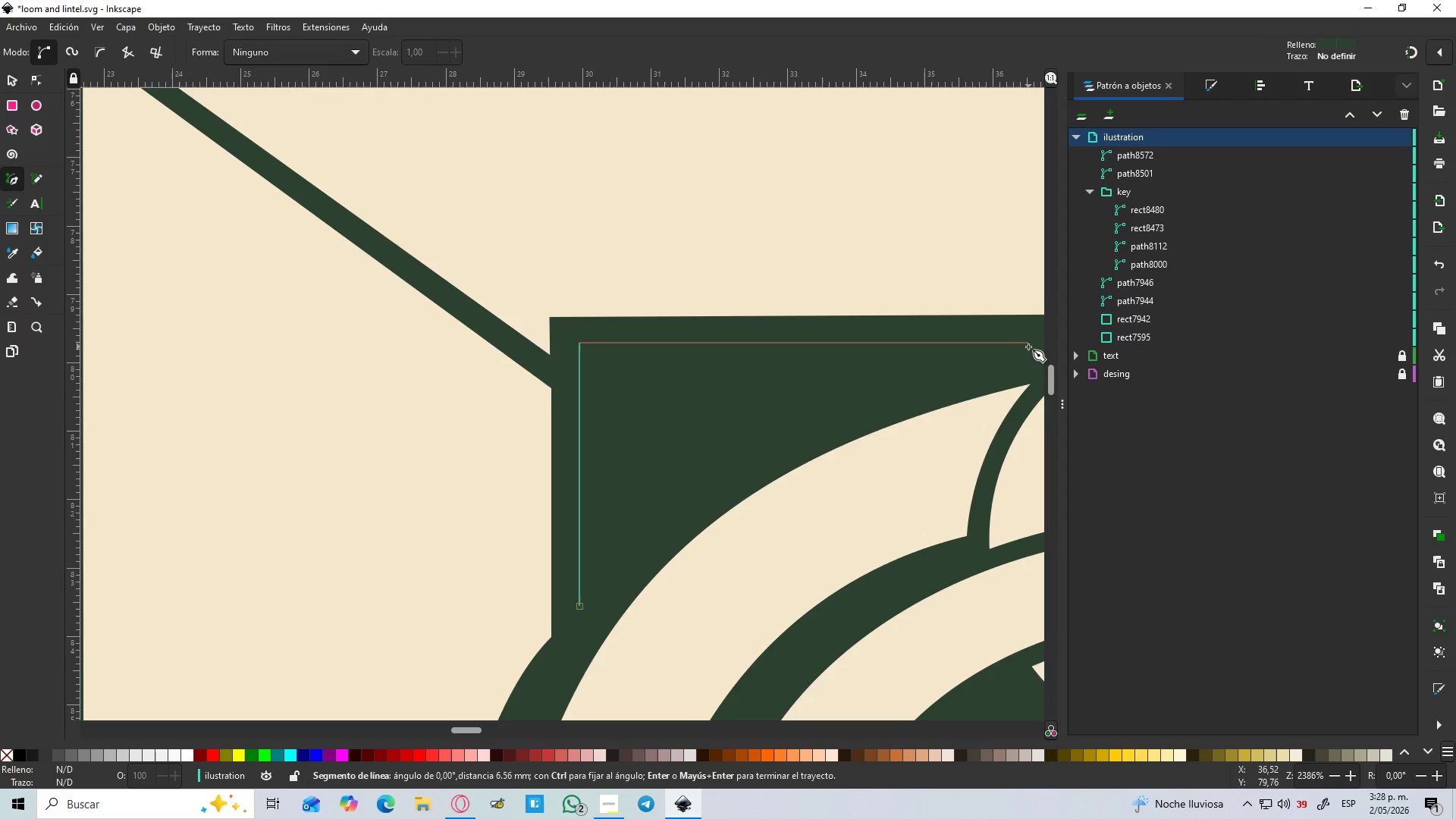 
key(Control+ControlLeft)
 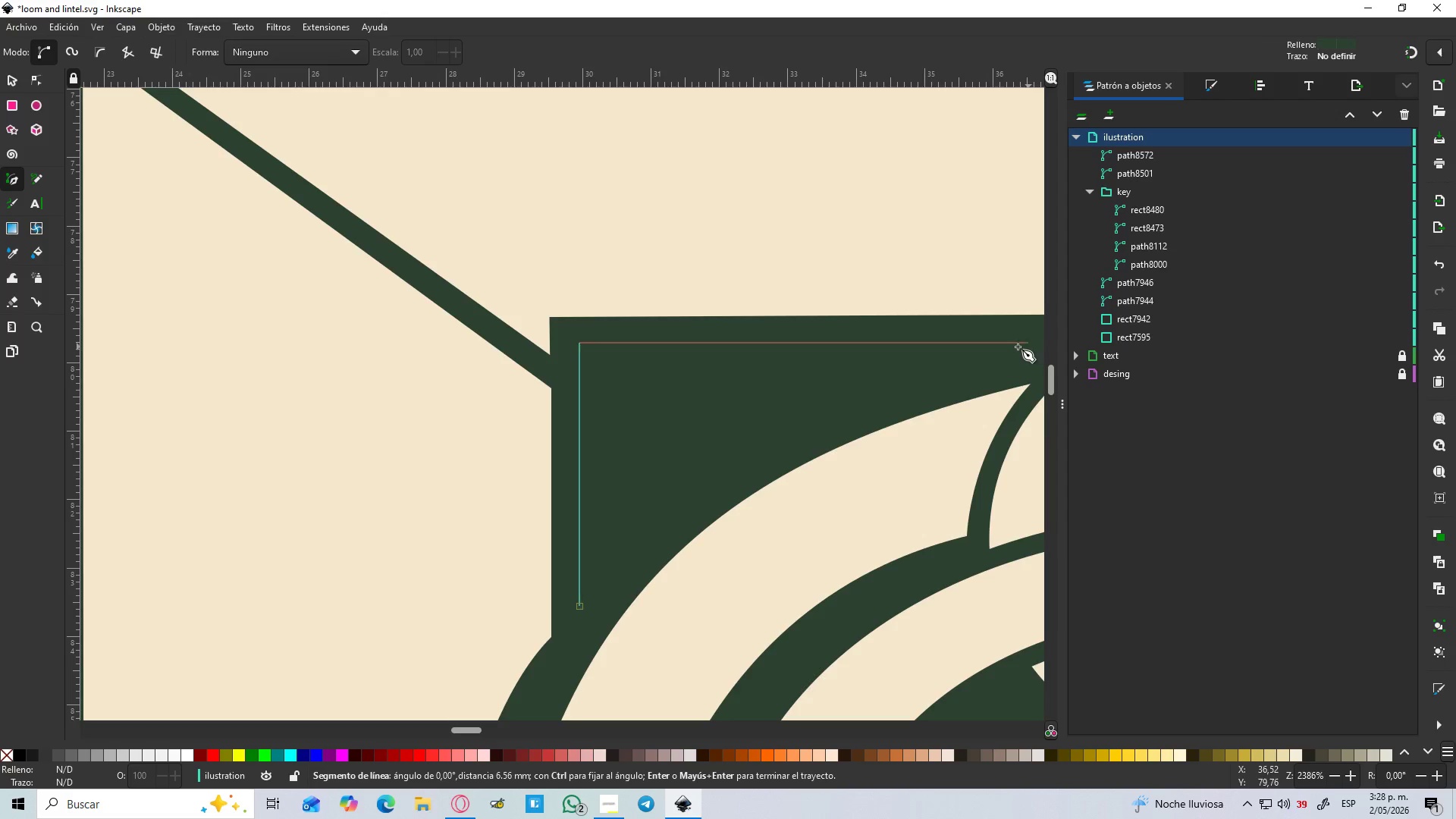 
key(Control+ControlLeft)
 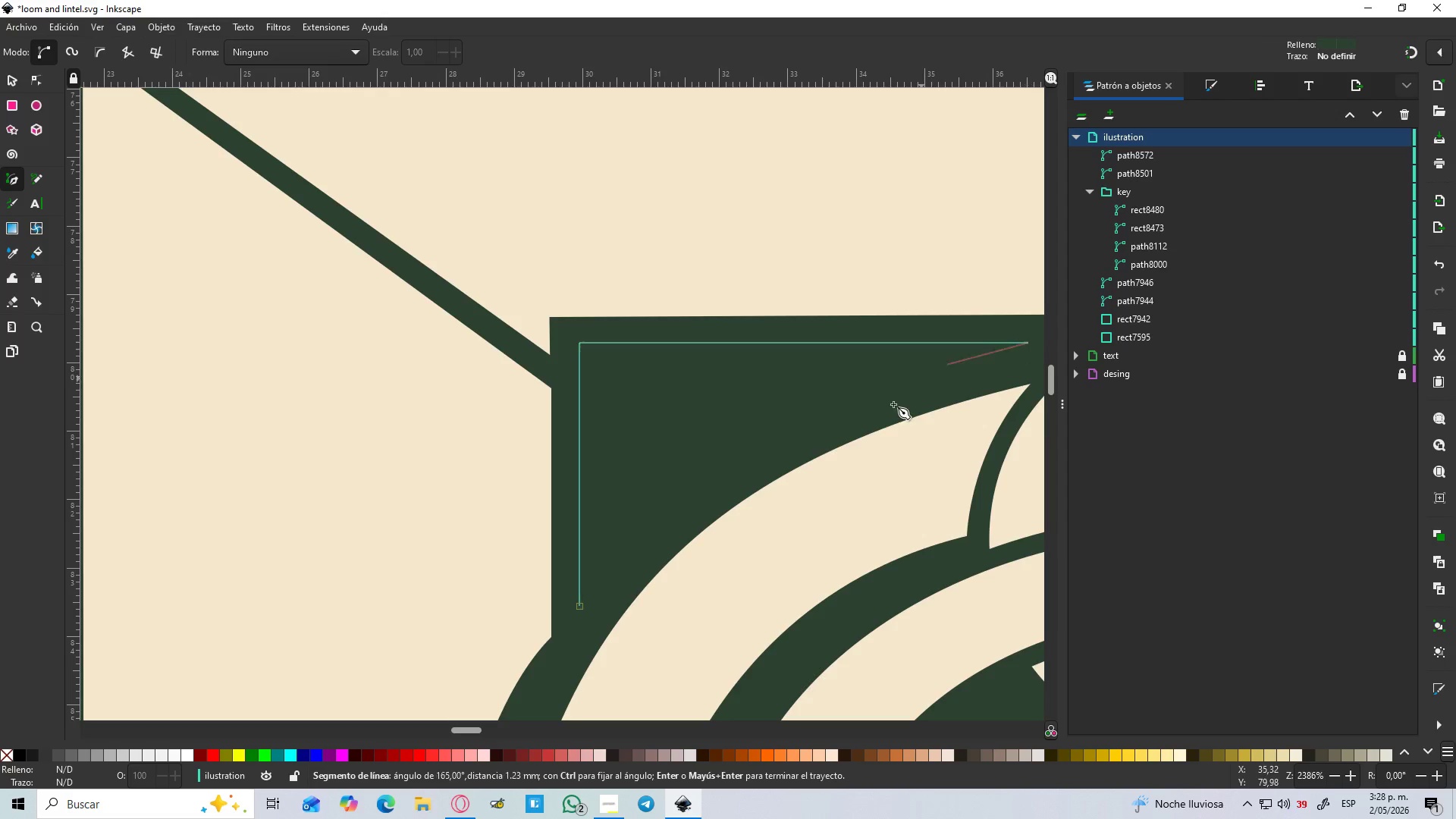 
key(Control+ControlLeft)
 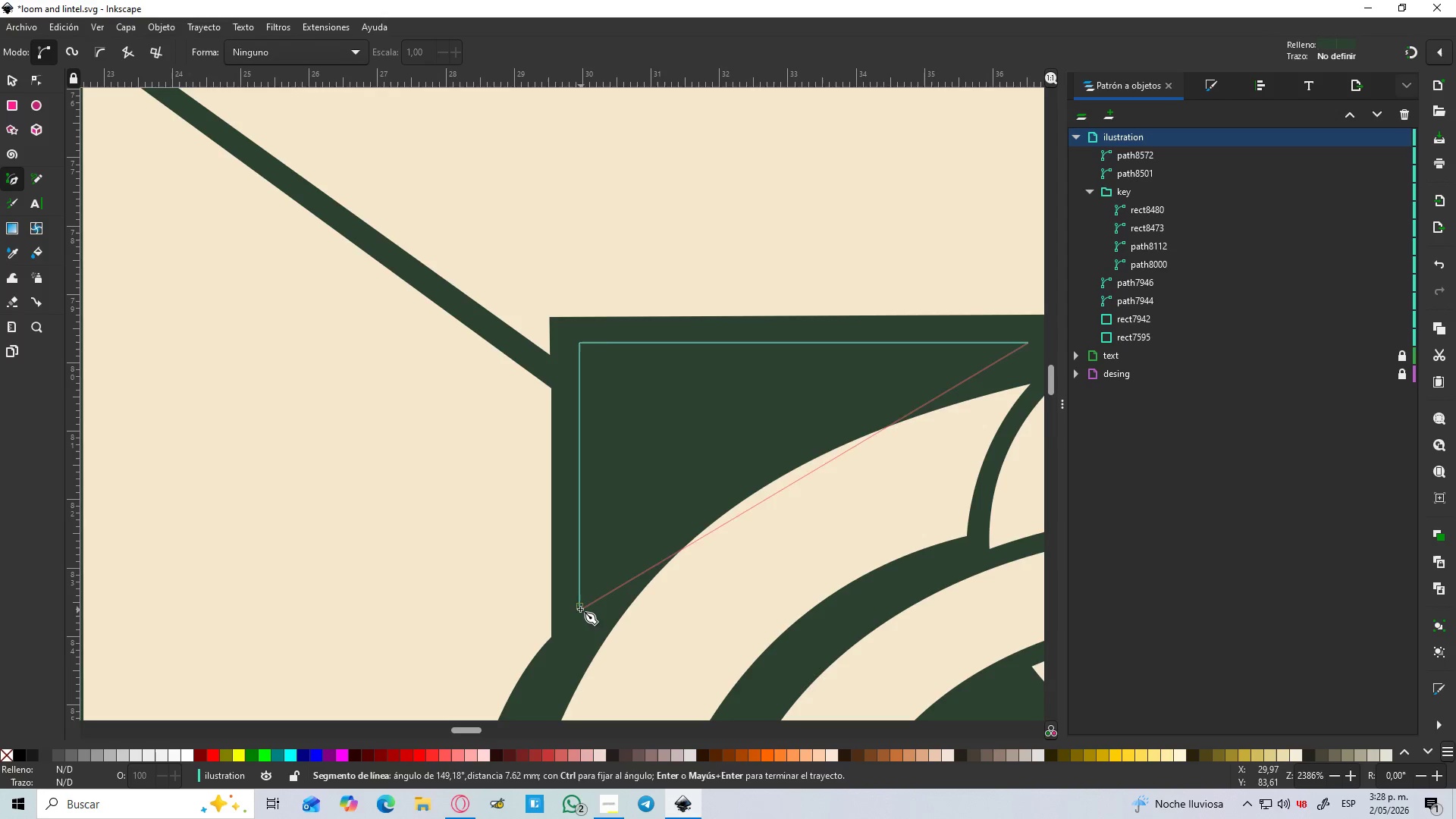 
left_click_drag(start_coordinate=[588, 607], to_coordinate=[486, 797])
 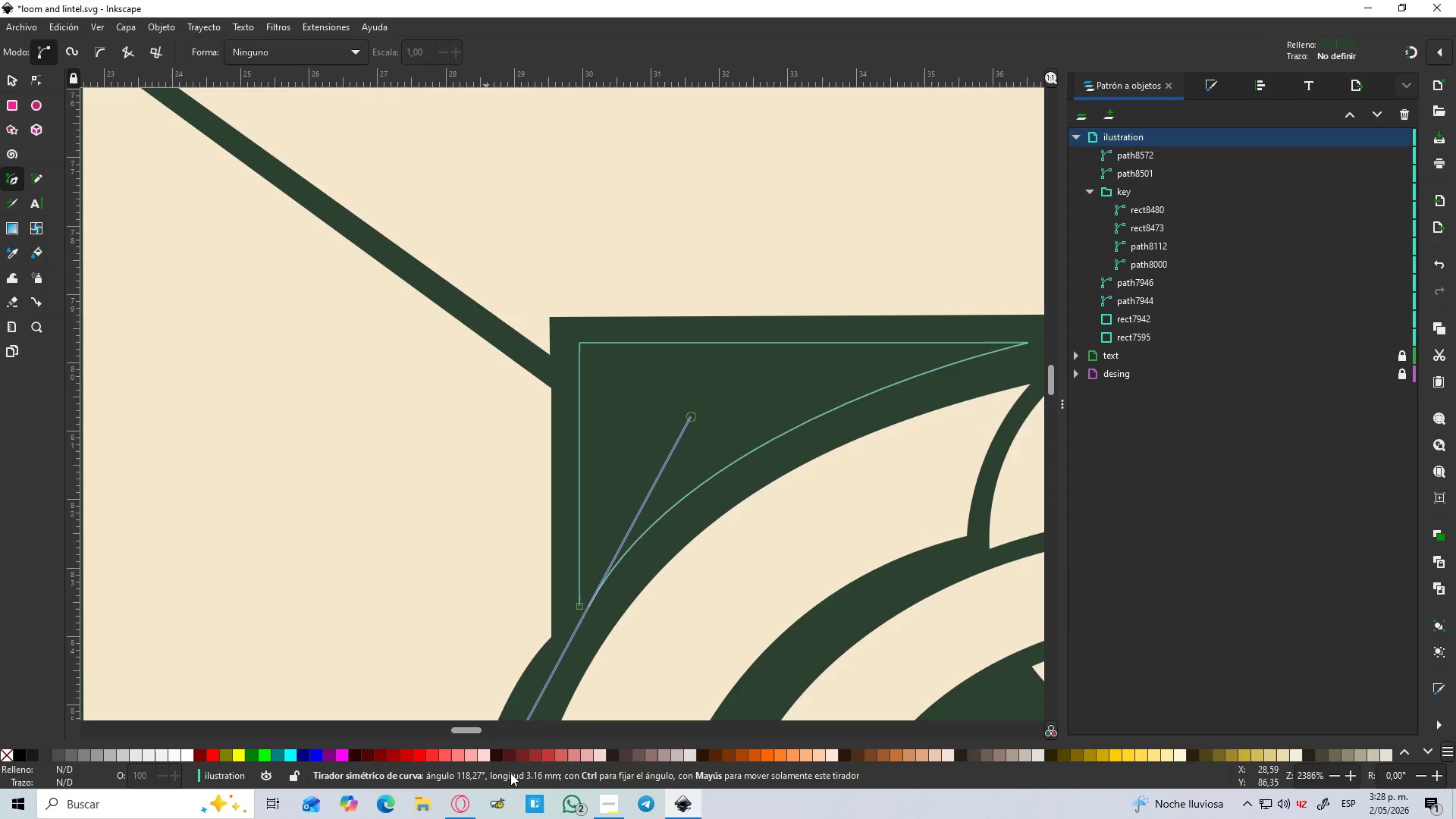 
key(Control+Z)
 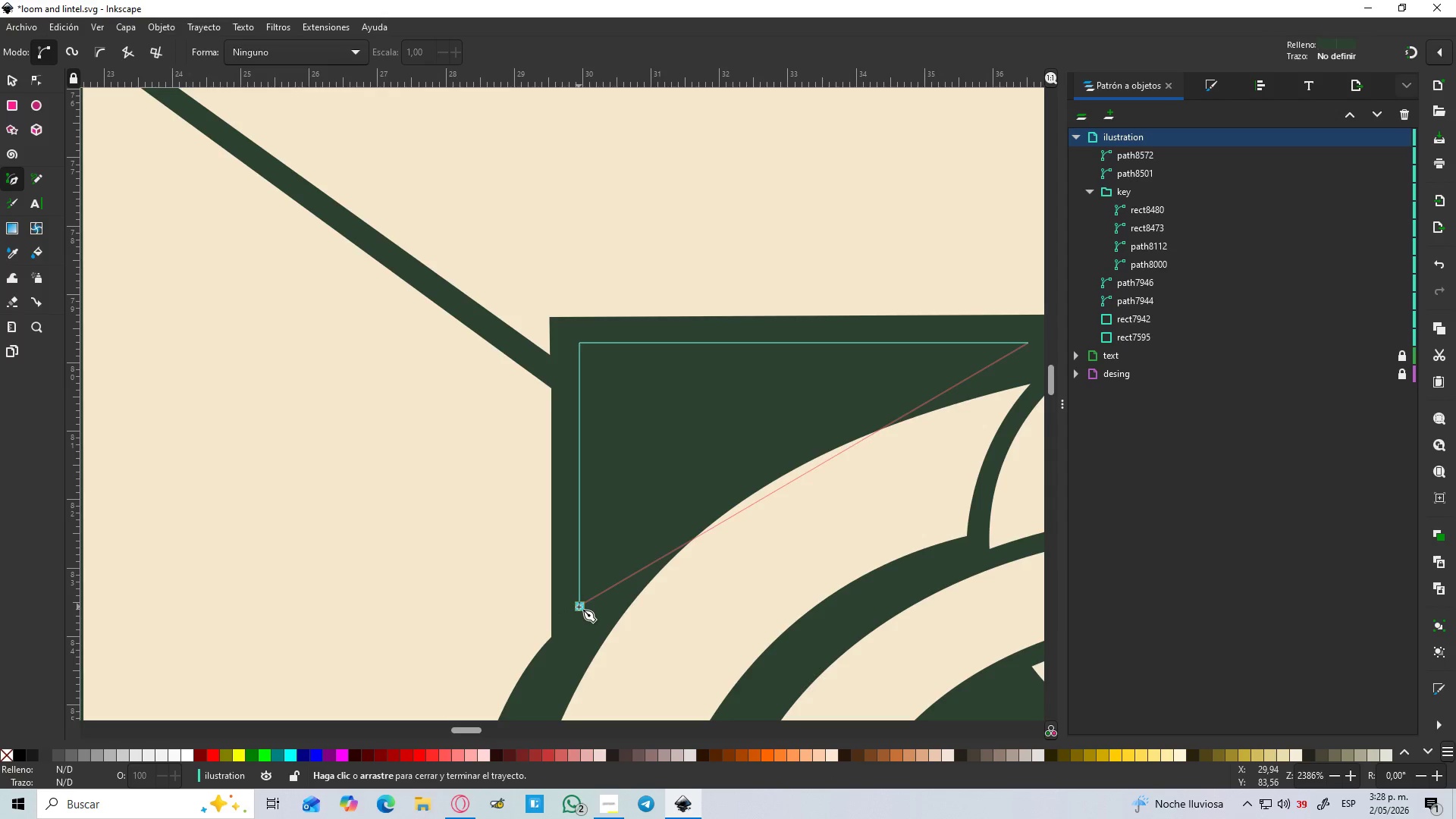 
left_click_drag(start_coordinate=[579, 607], to_coordinate=[471, 817])
 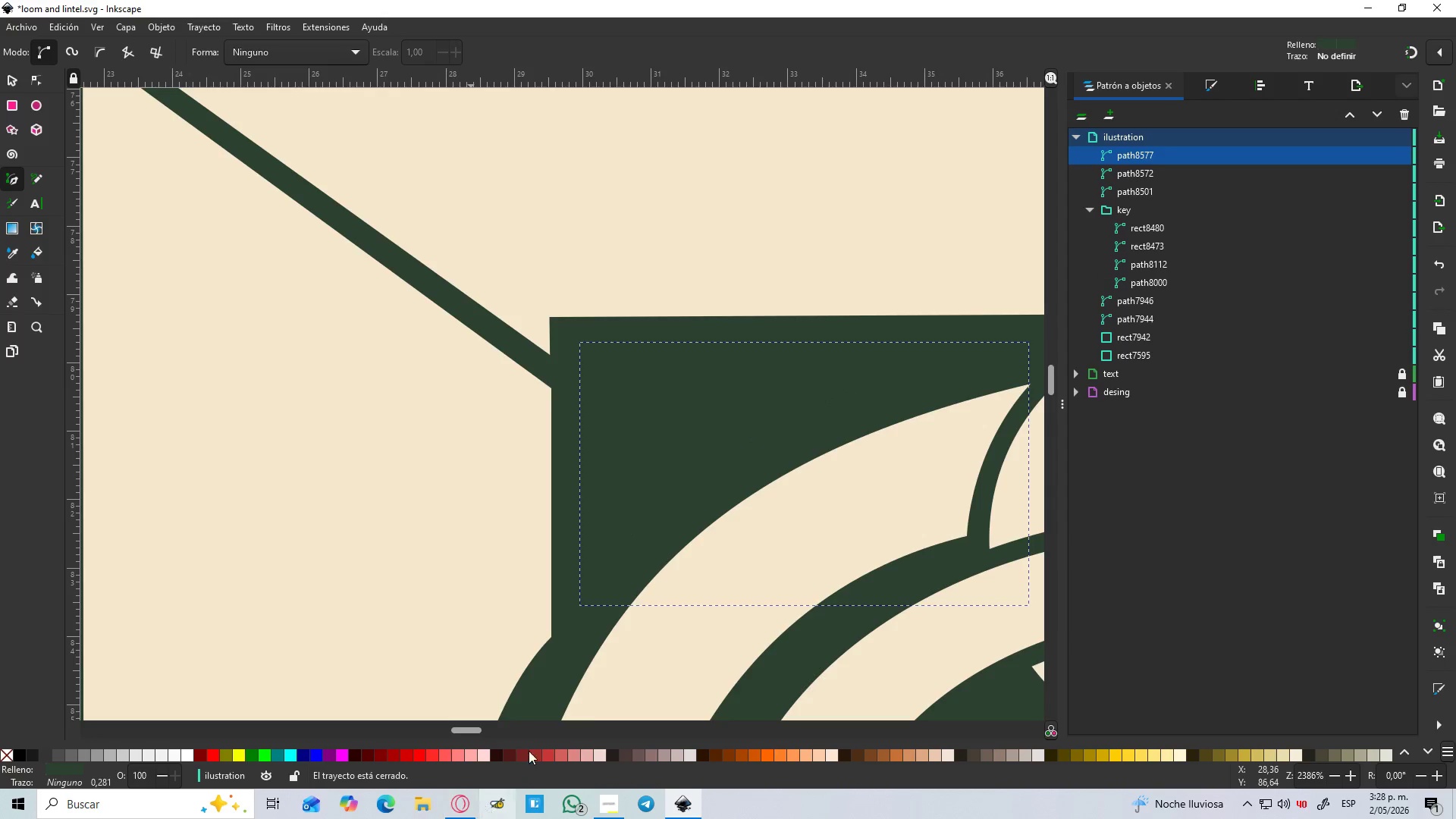 
hold_key(key=ControlLeft, duration=0.56)
 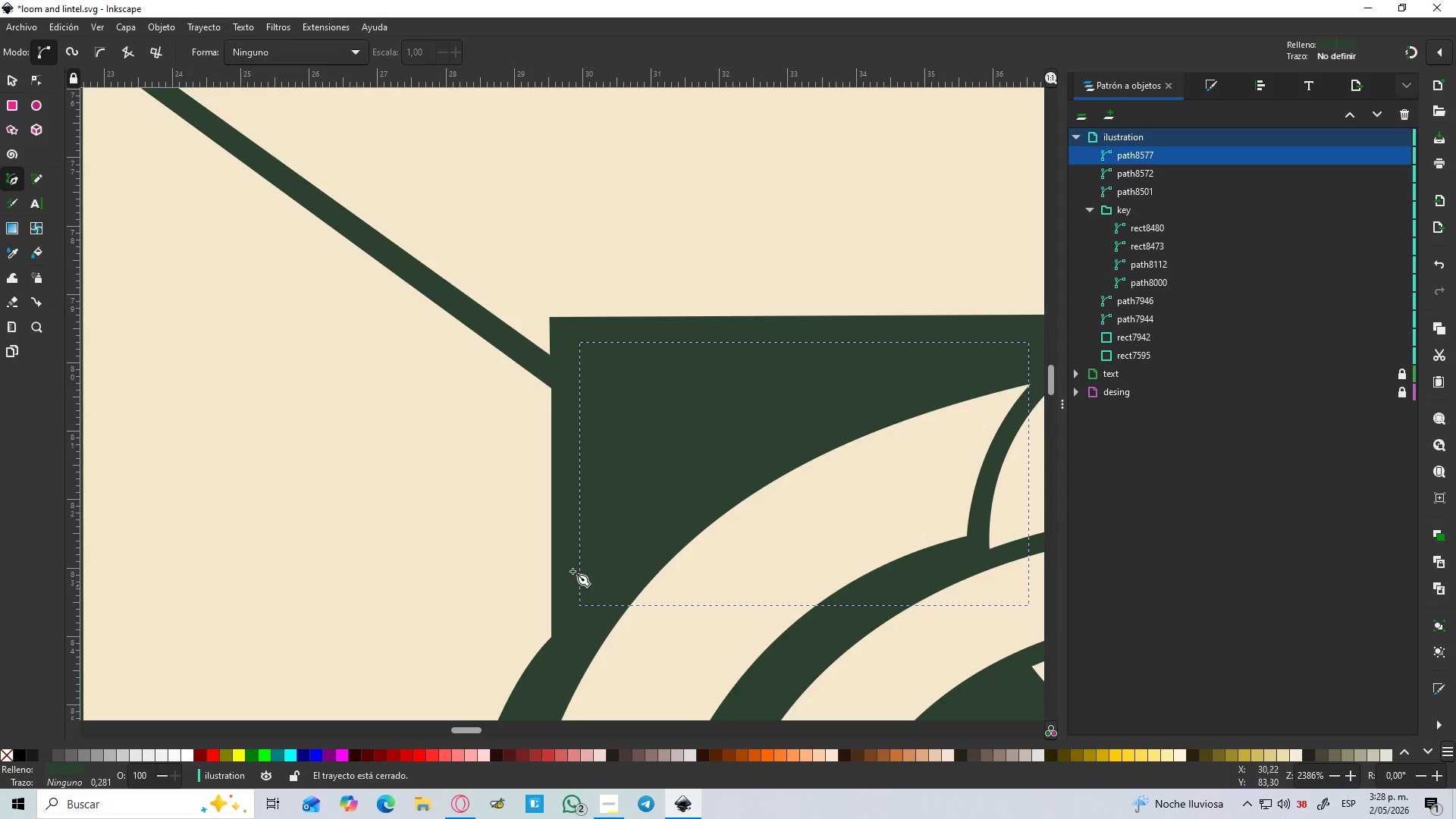 
key(D)
 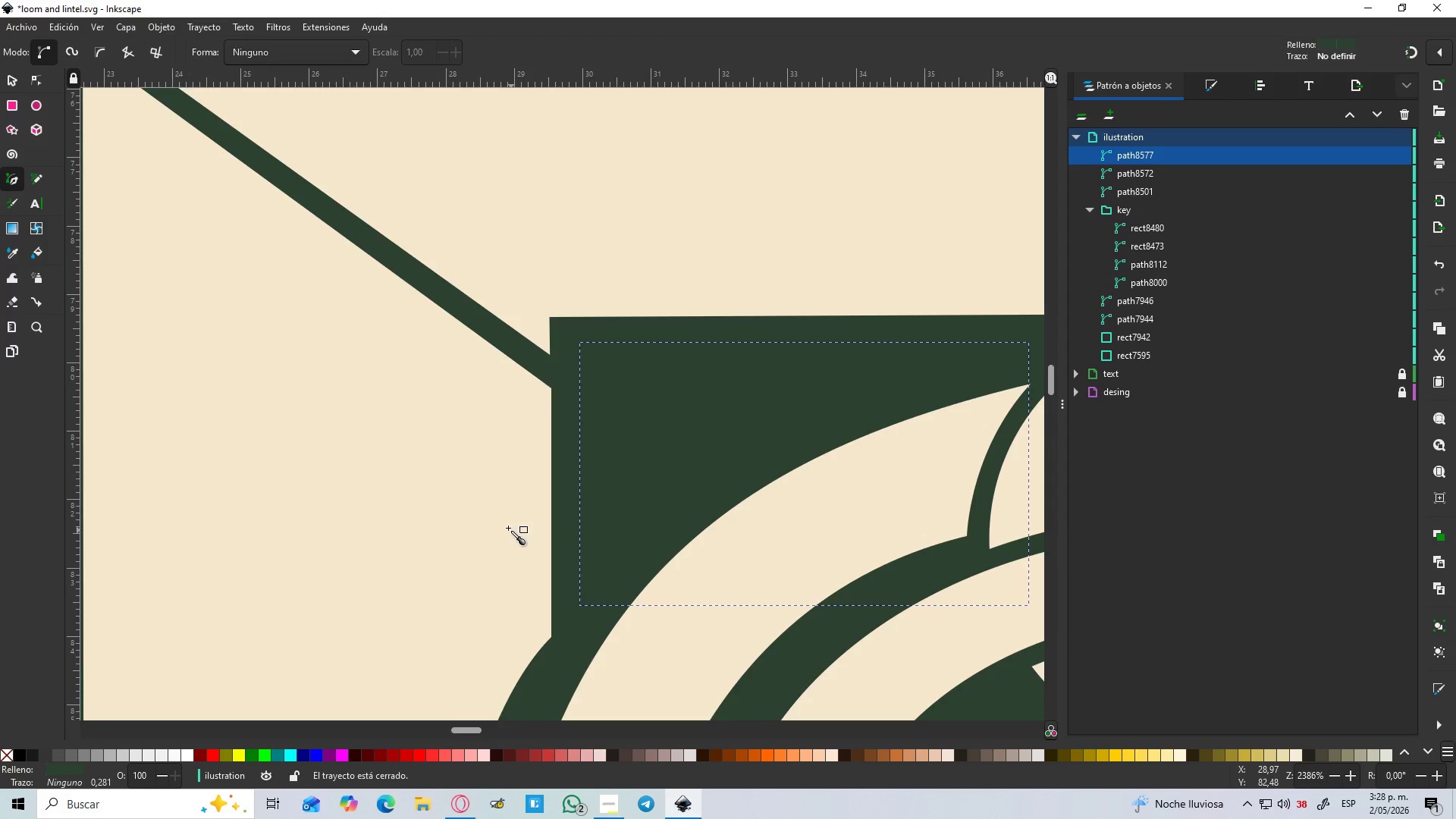 
left_click([507, 527])
 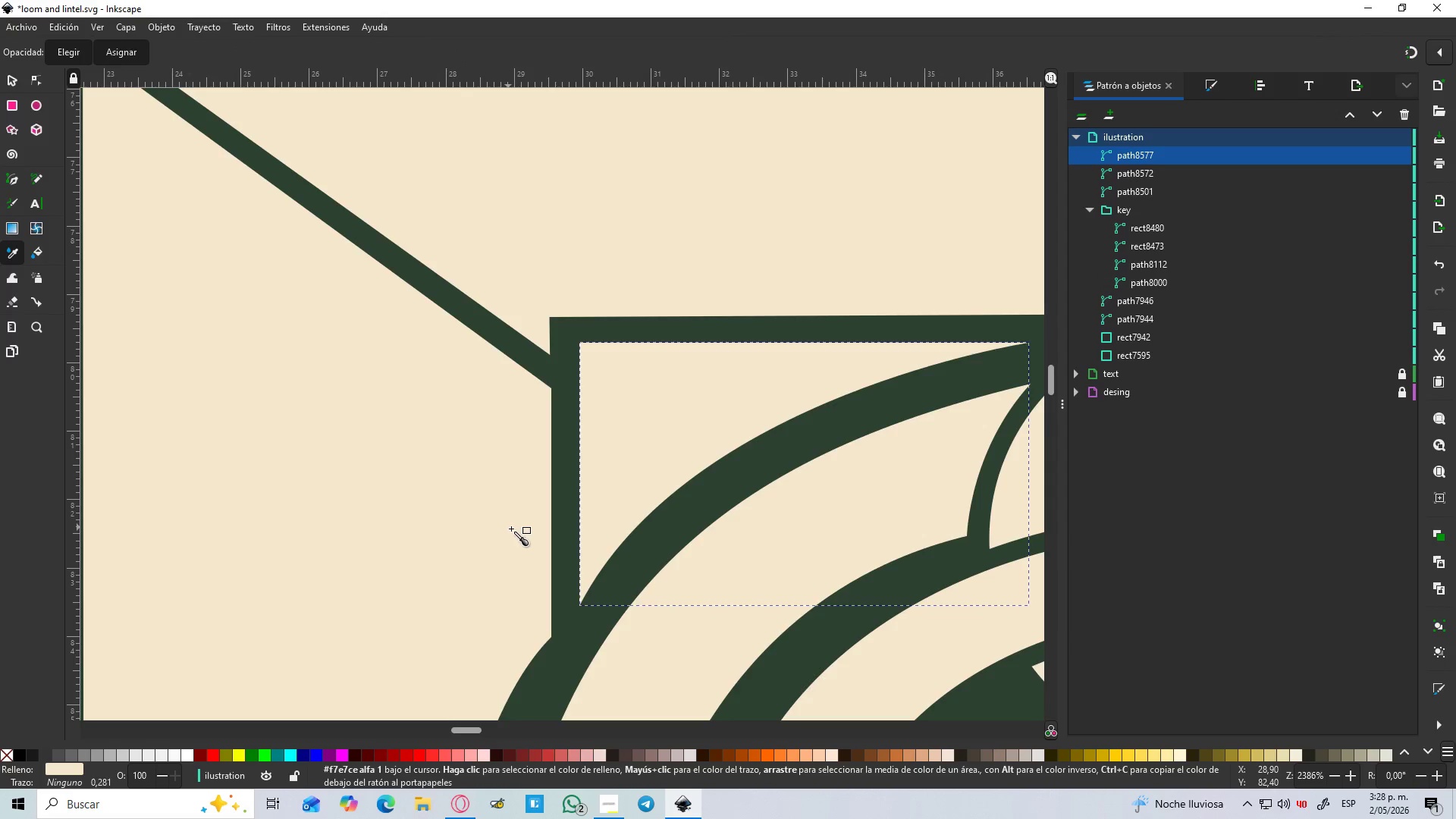 
hold_key(key=ControlLeft, duration=1.52)
scroll: coordinate [519, 529], scroll_direction: down, amount: 4.0
 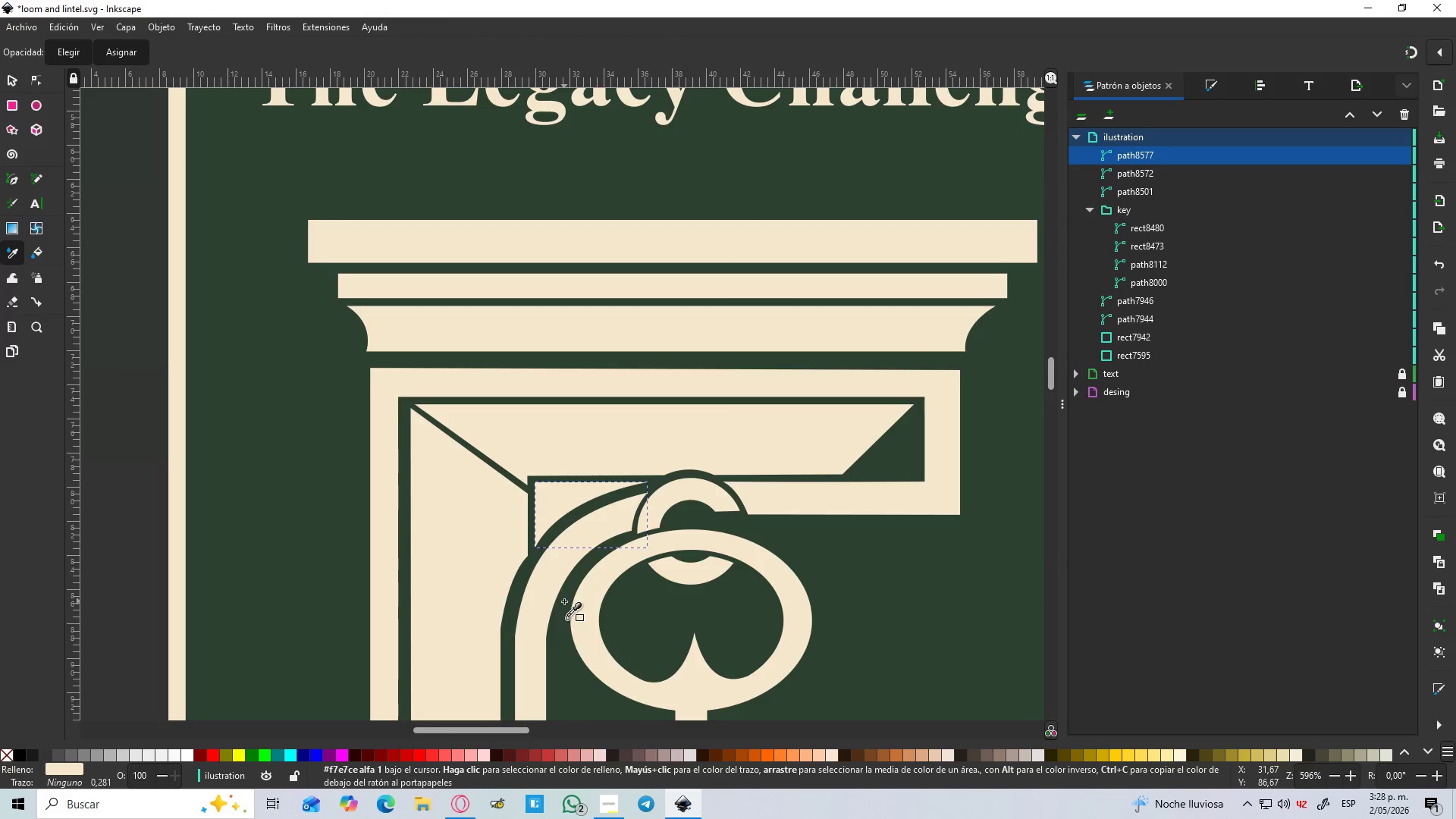 
key(Control+ControlLeft)
 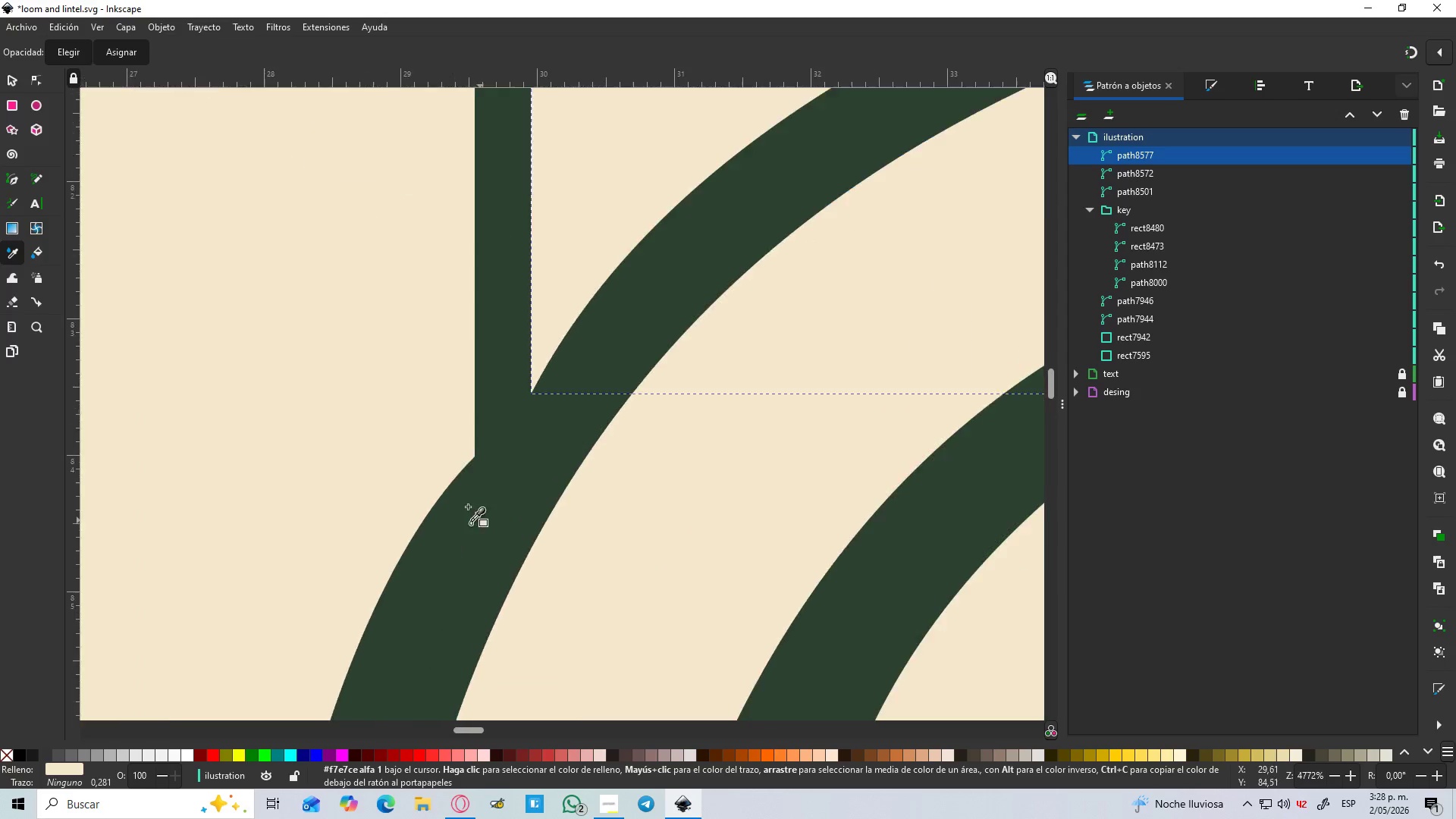 
key(Control+ControlLeft)
 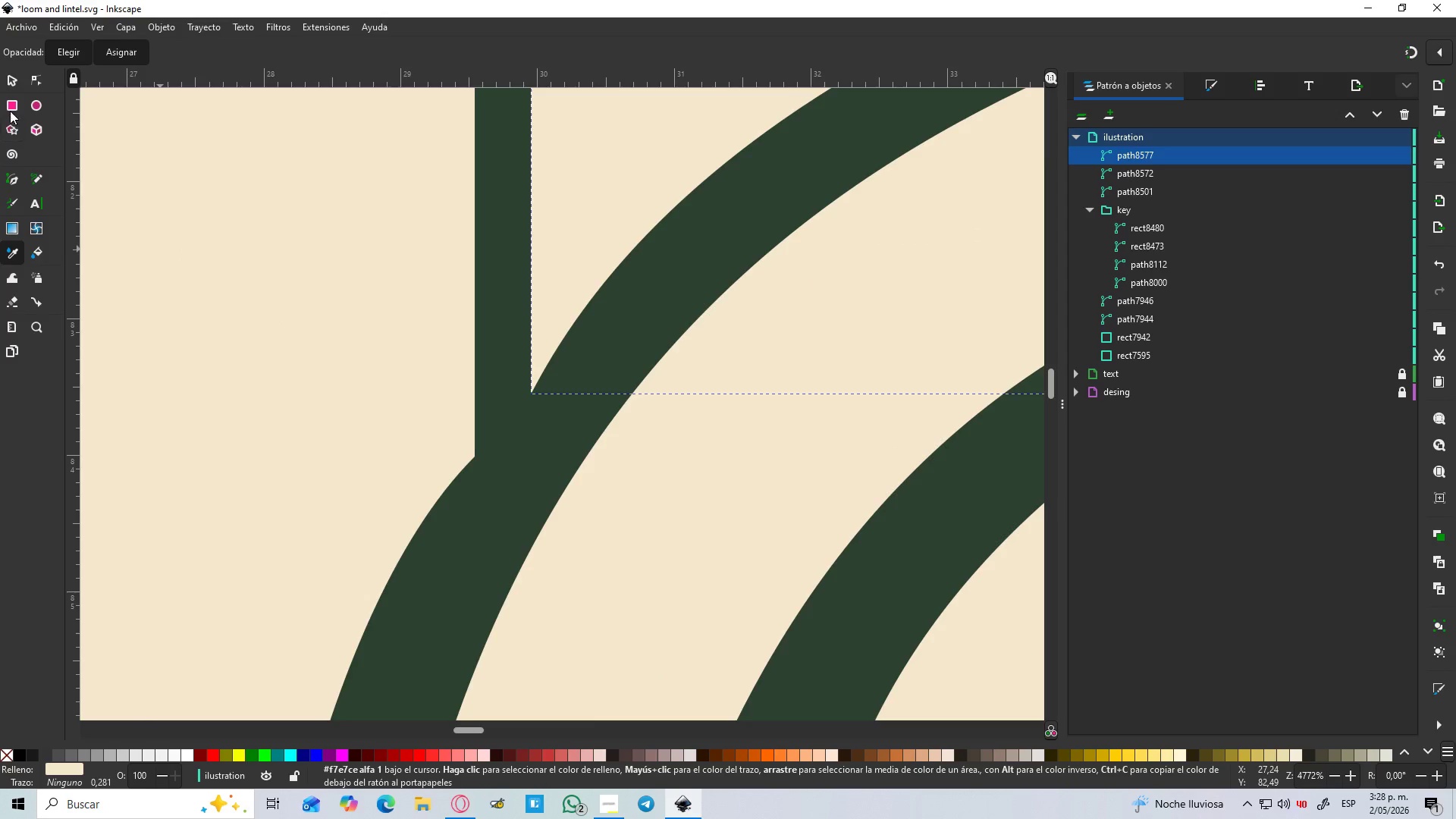 
scroll: coordinate [504, 535], scroll_direction: up, amount: 6.0
 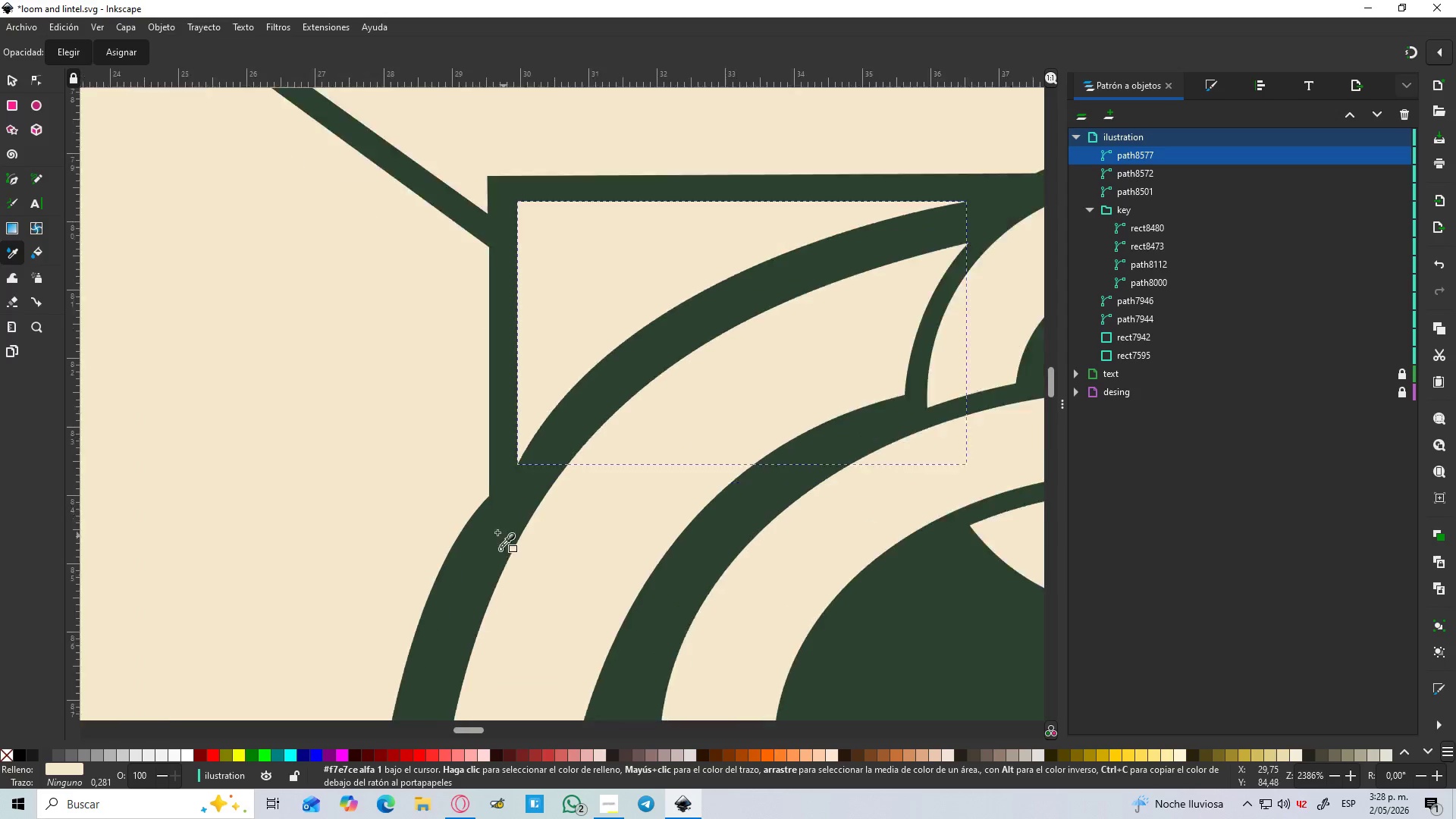 
left_click([9, 75])
 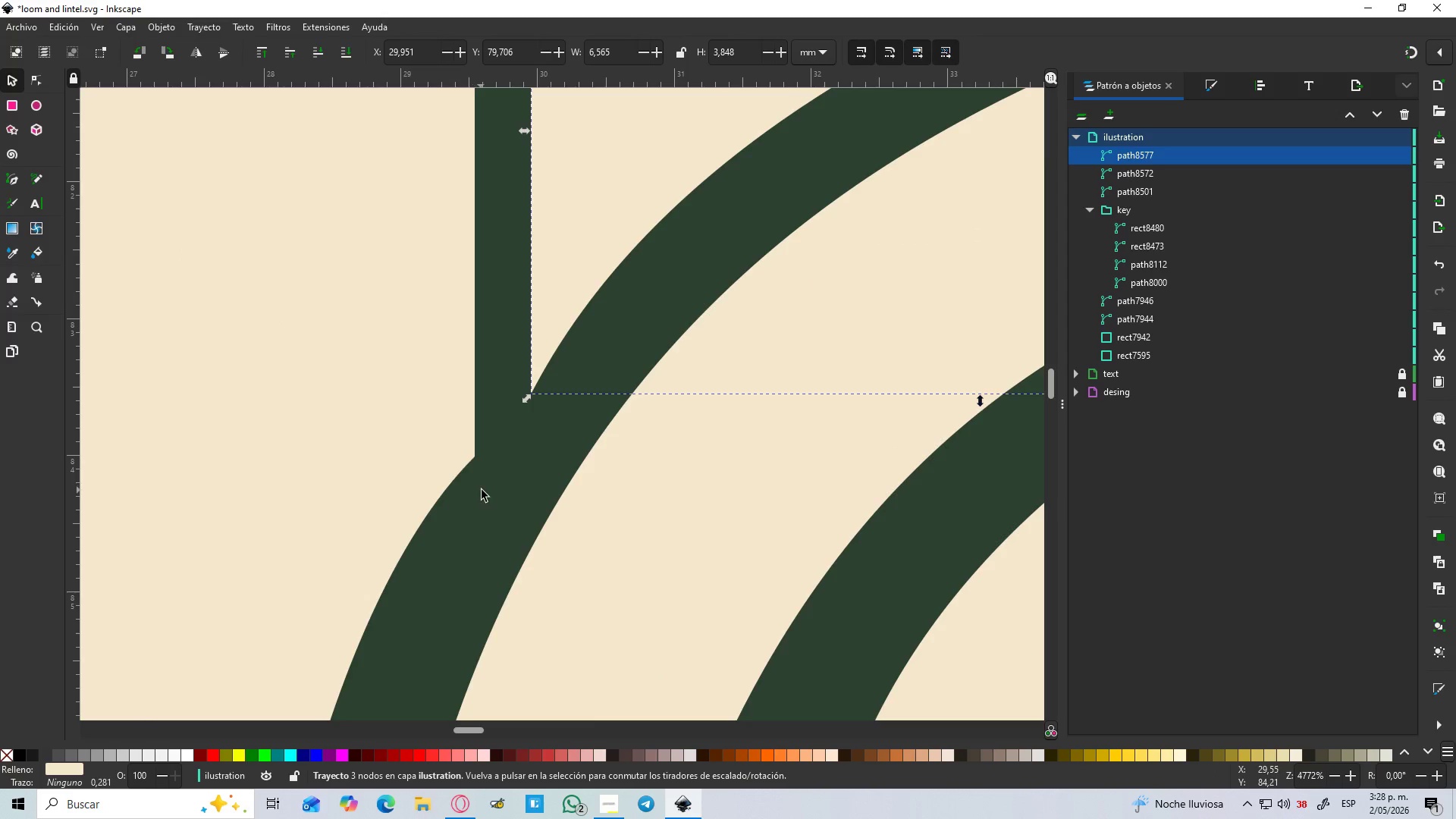 
left_click([435, 453])
 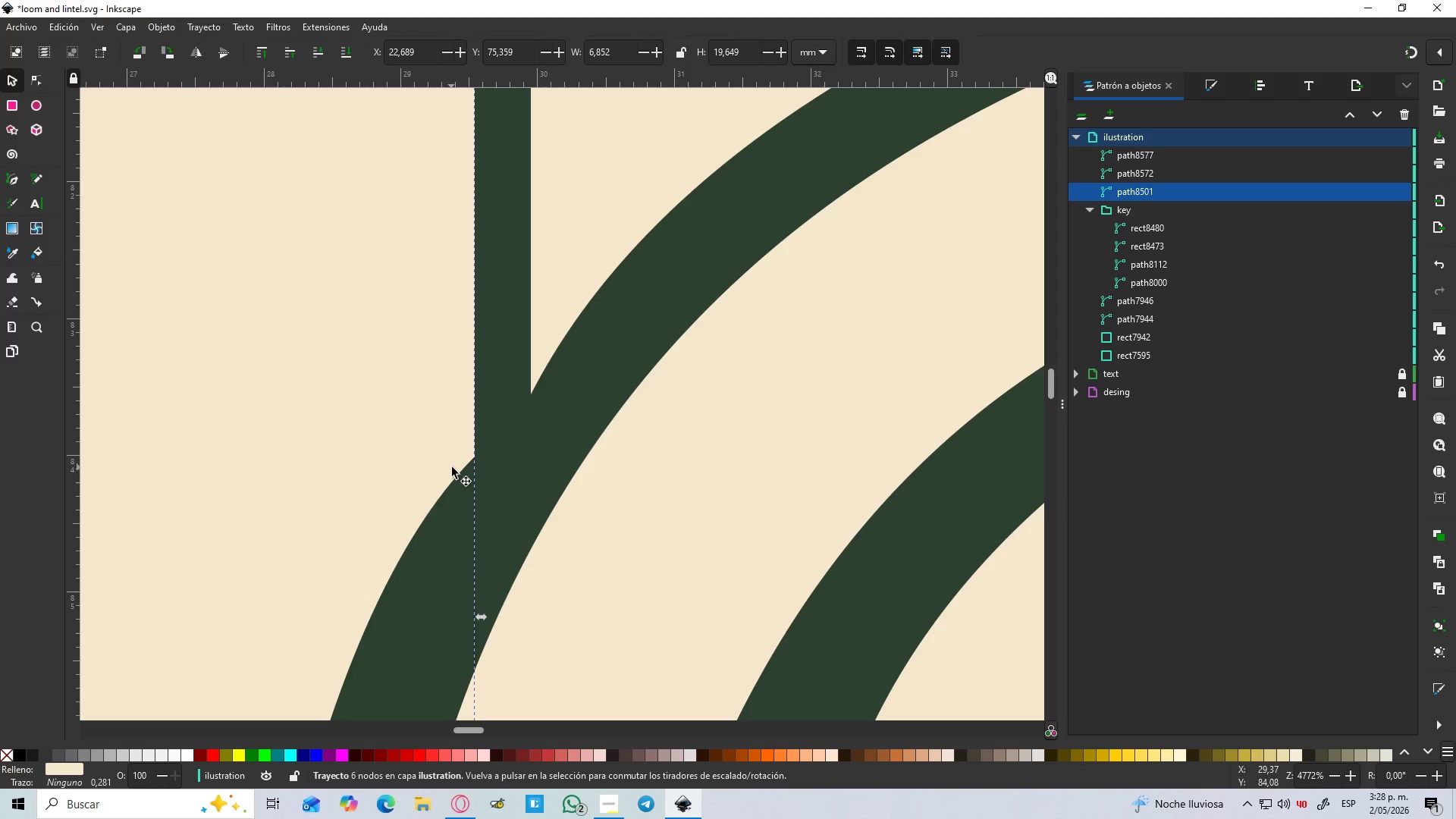 
key(N)
 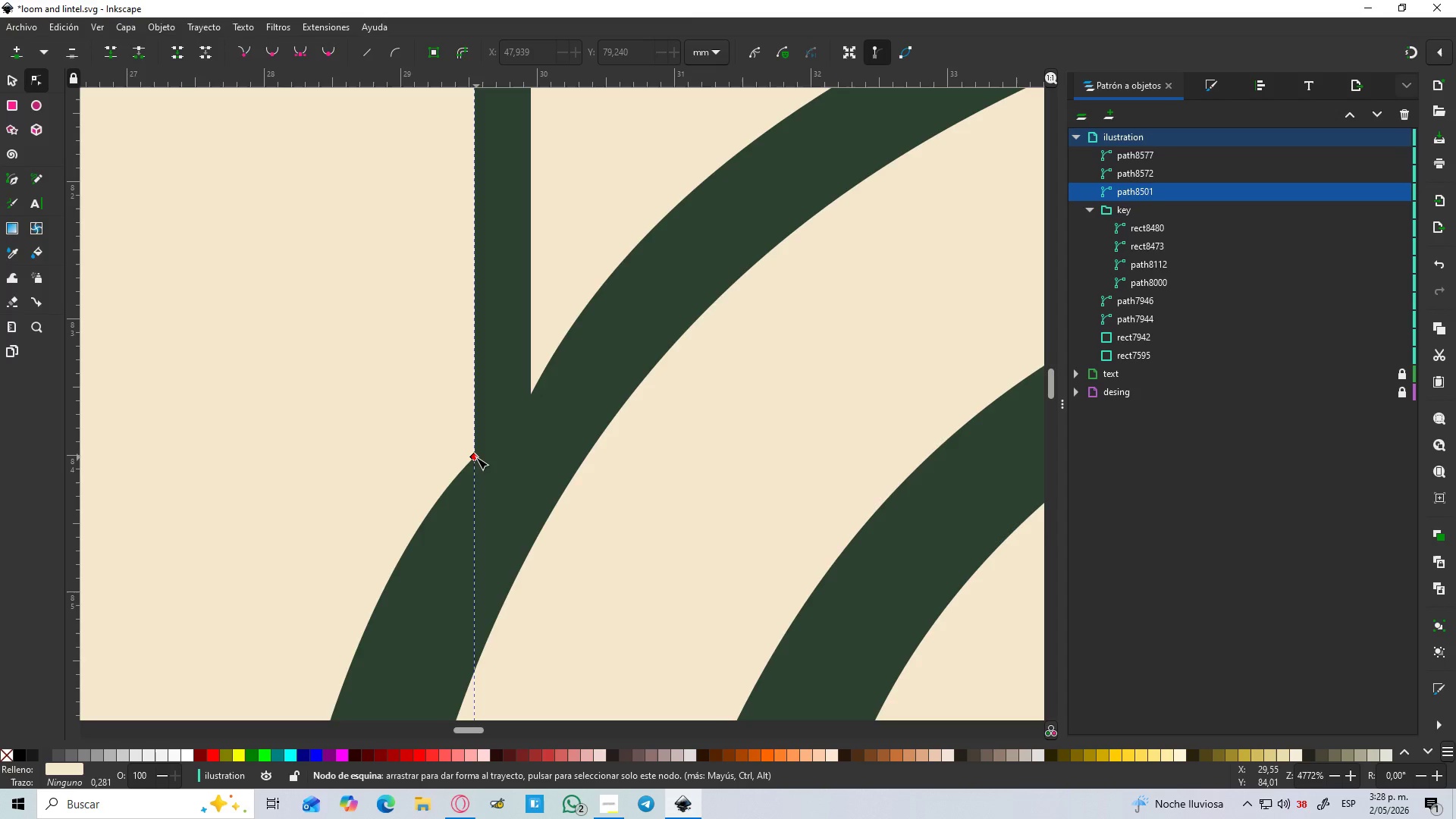 
left_click([476, 457])
 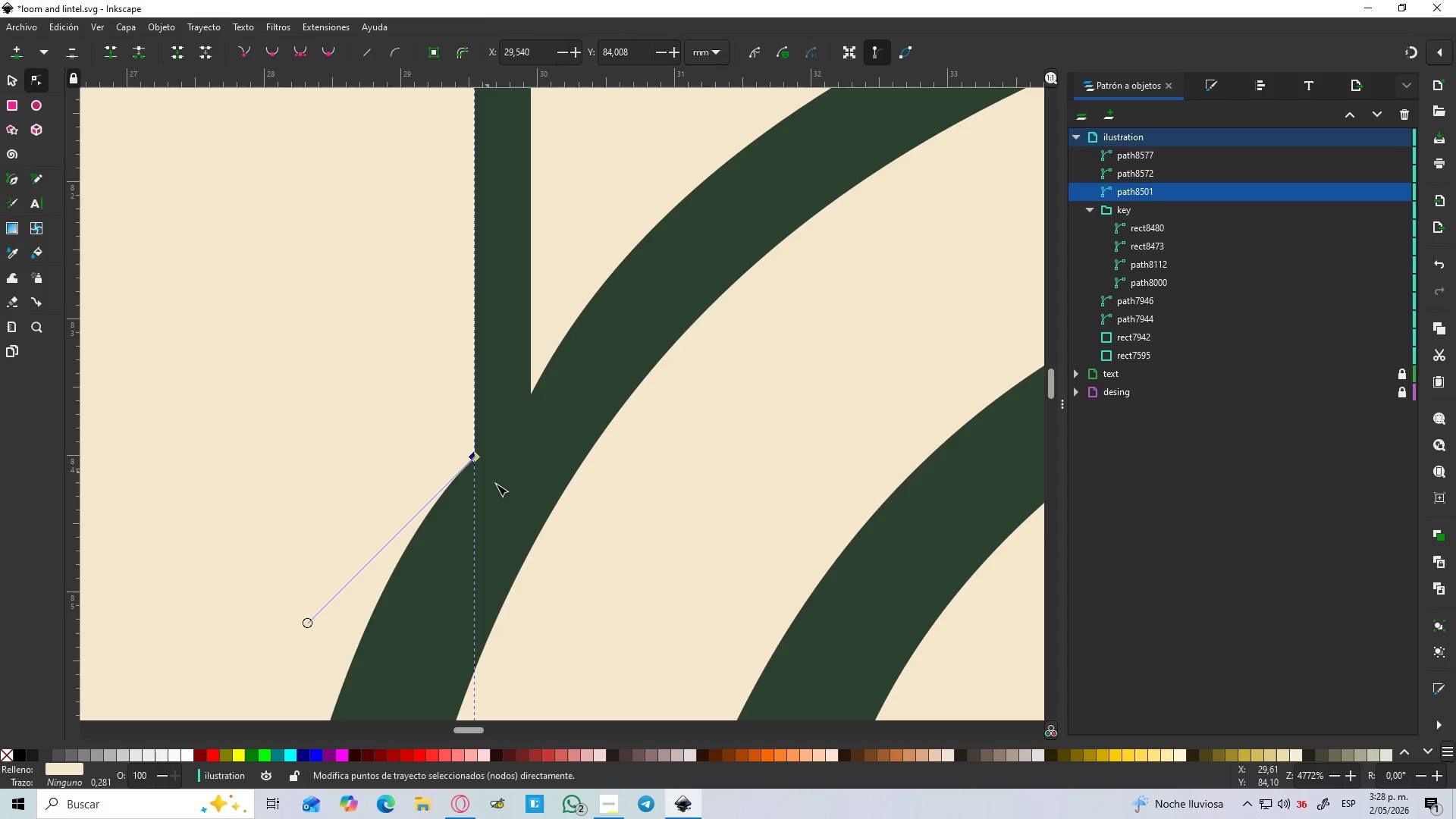 
scroll: coordinate [505, 496], scroll_direction: down, amount: 3.0
 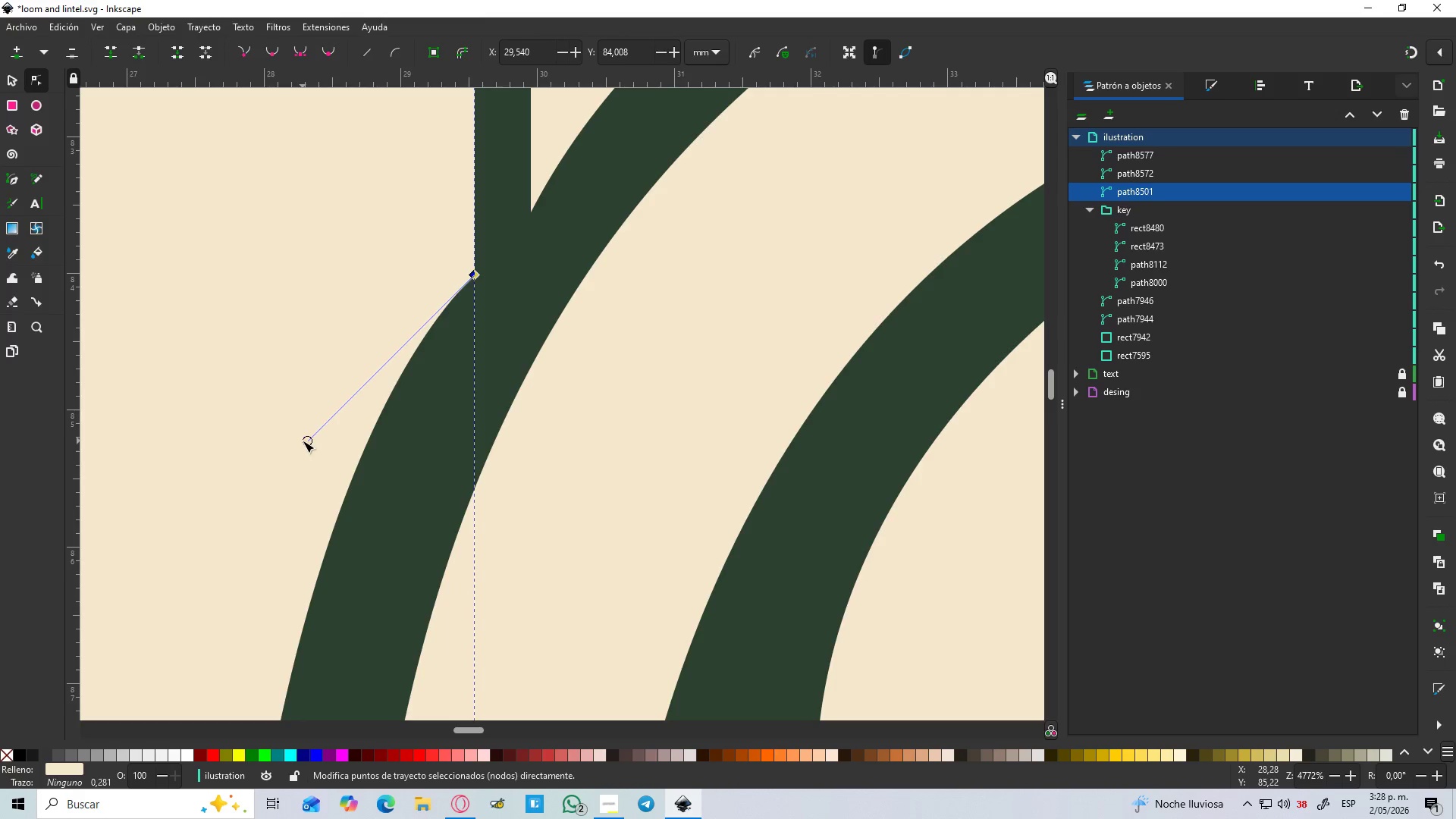 
left_click_drag(start_coordinate=[306, 441], to_coordinate=[350, 475])
 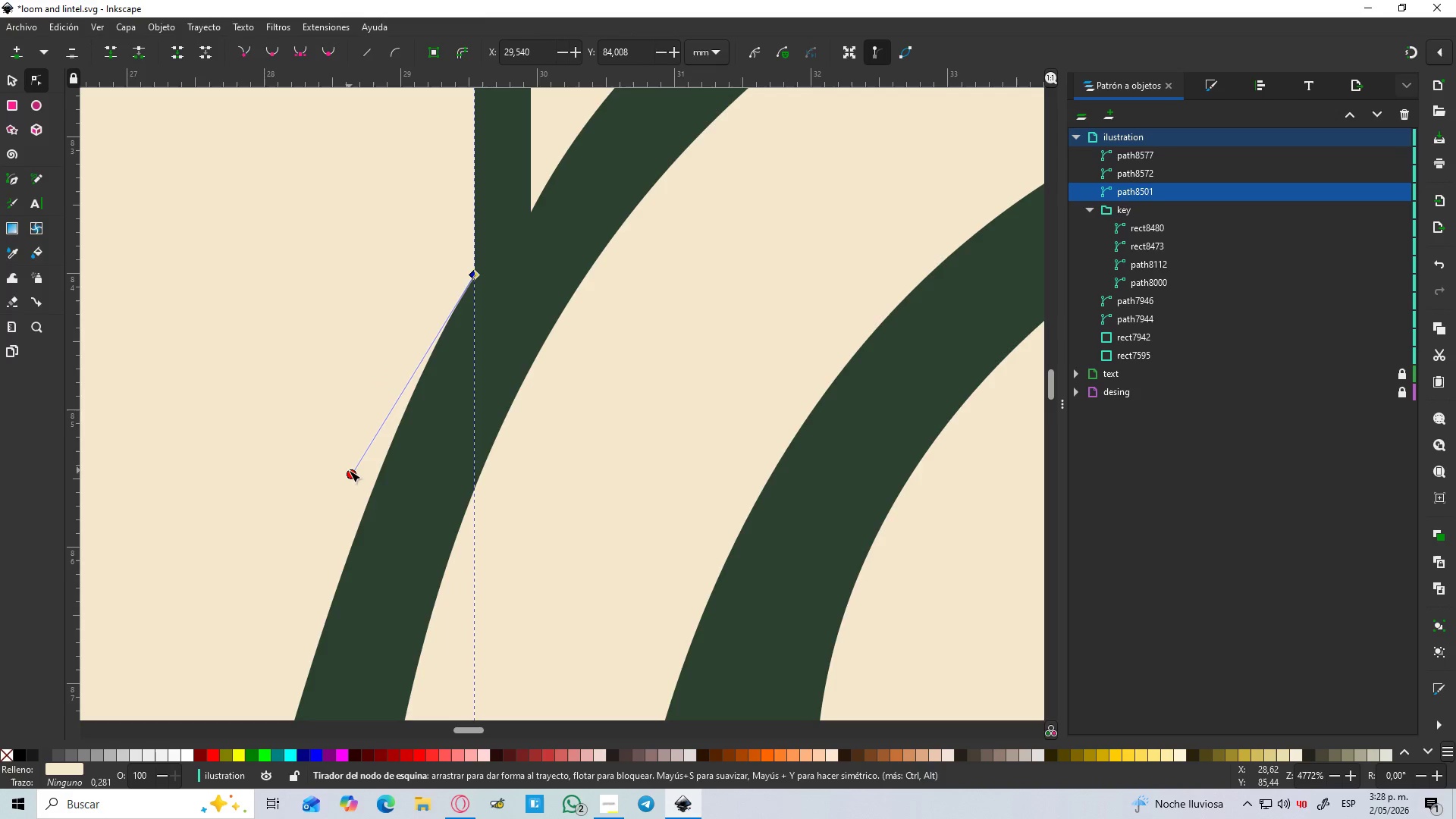 
hold_key(key=ControlLeft, duration=0.58)
scroll: coordinate [349, 469], scroll_direction: down, amount: 5.0
 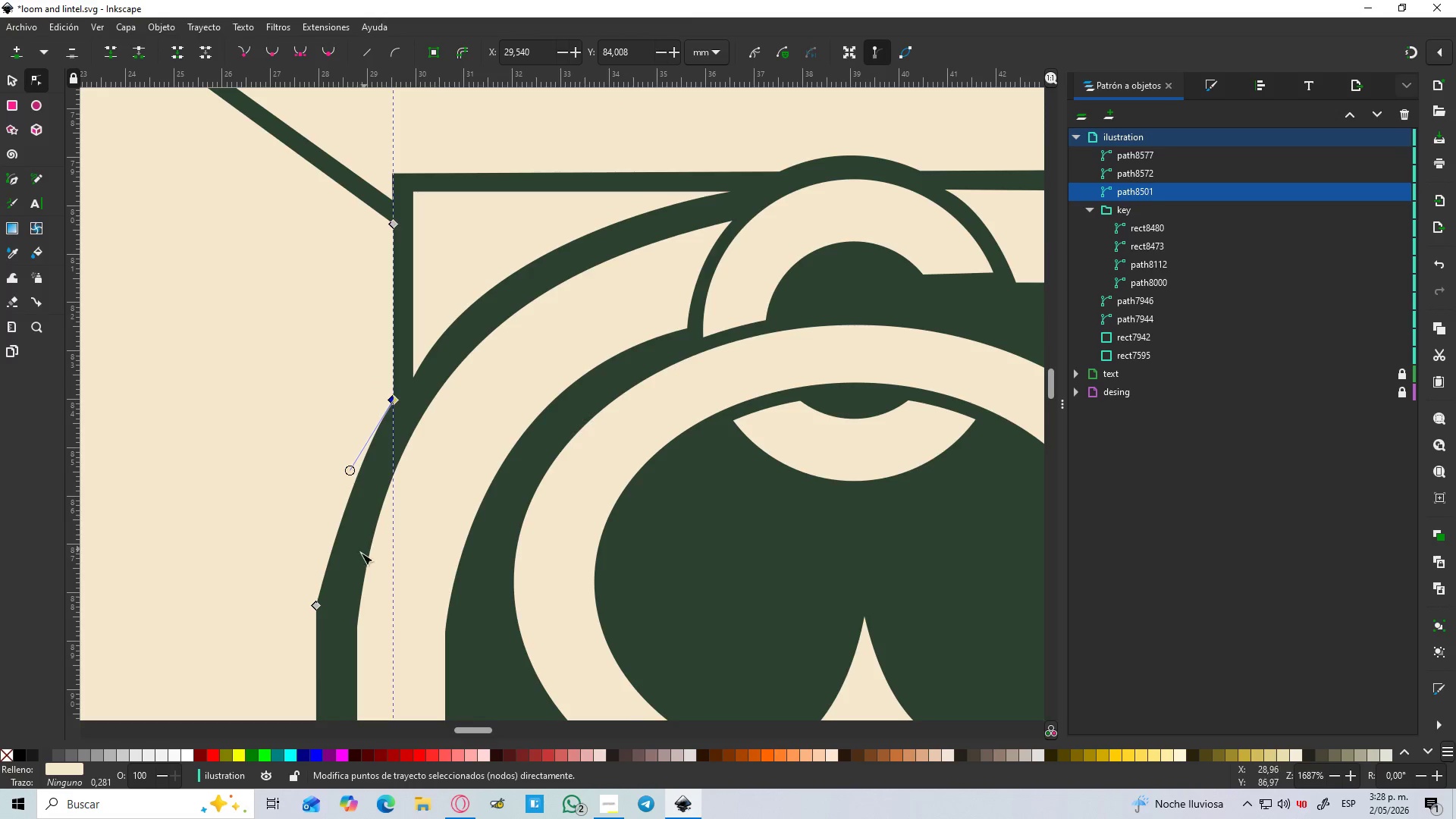 
hold_key(key=ControlLeft, duration=0.48)
 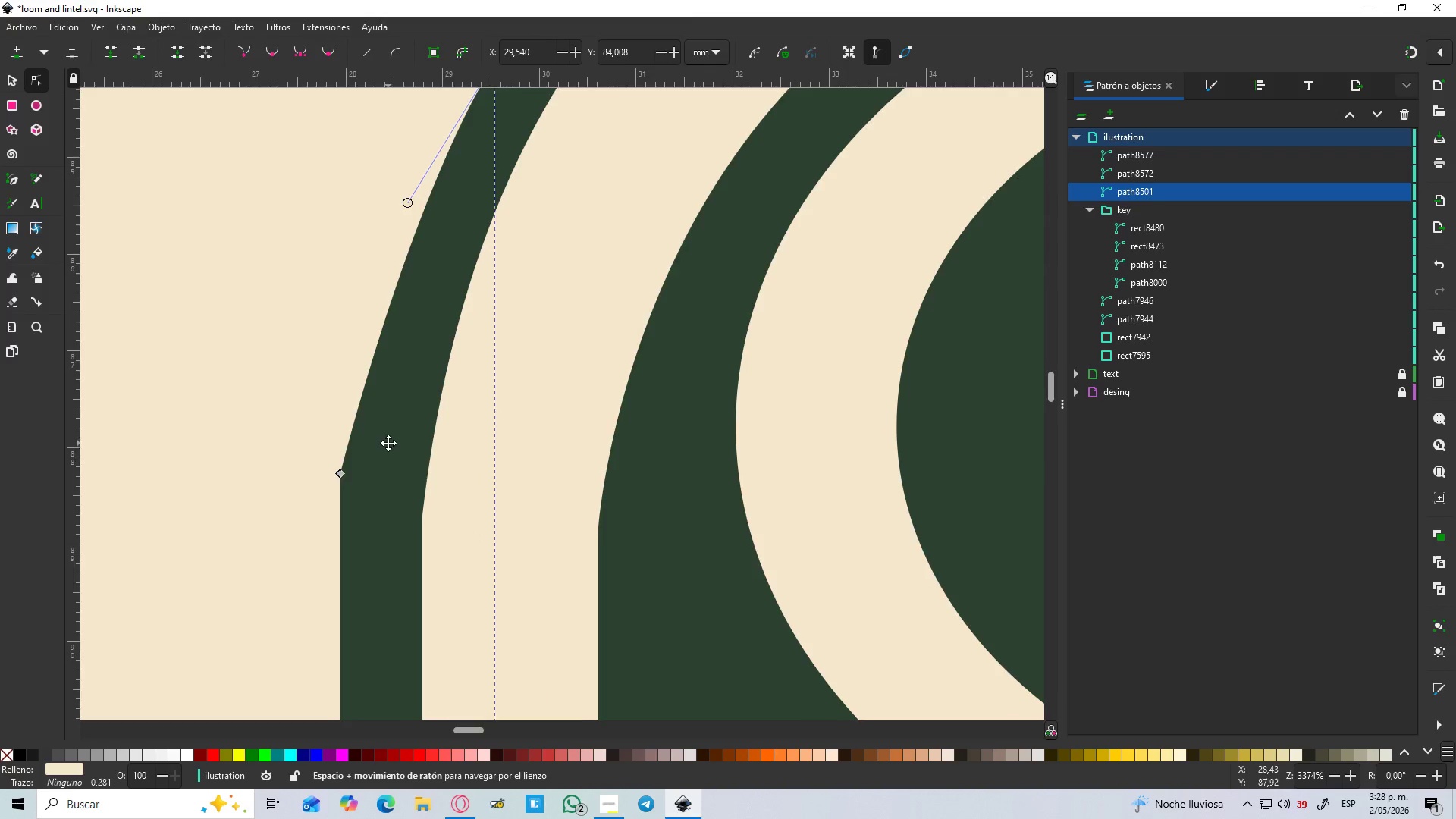 
key(Space)
 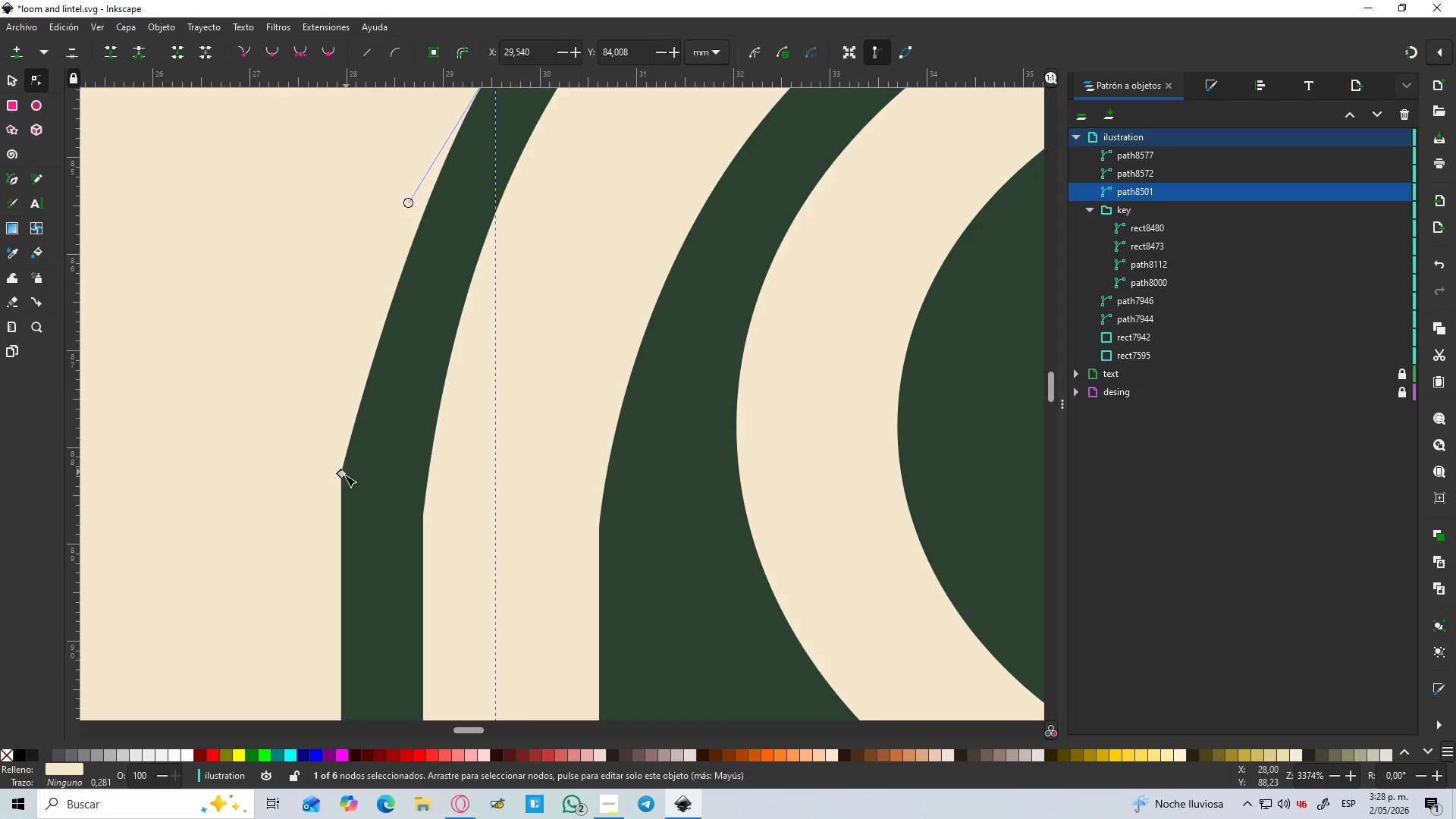 
scroll: coordinate [340, 601], scroll_direction: up, amount: 2.0
 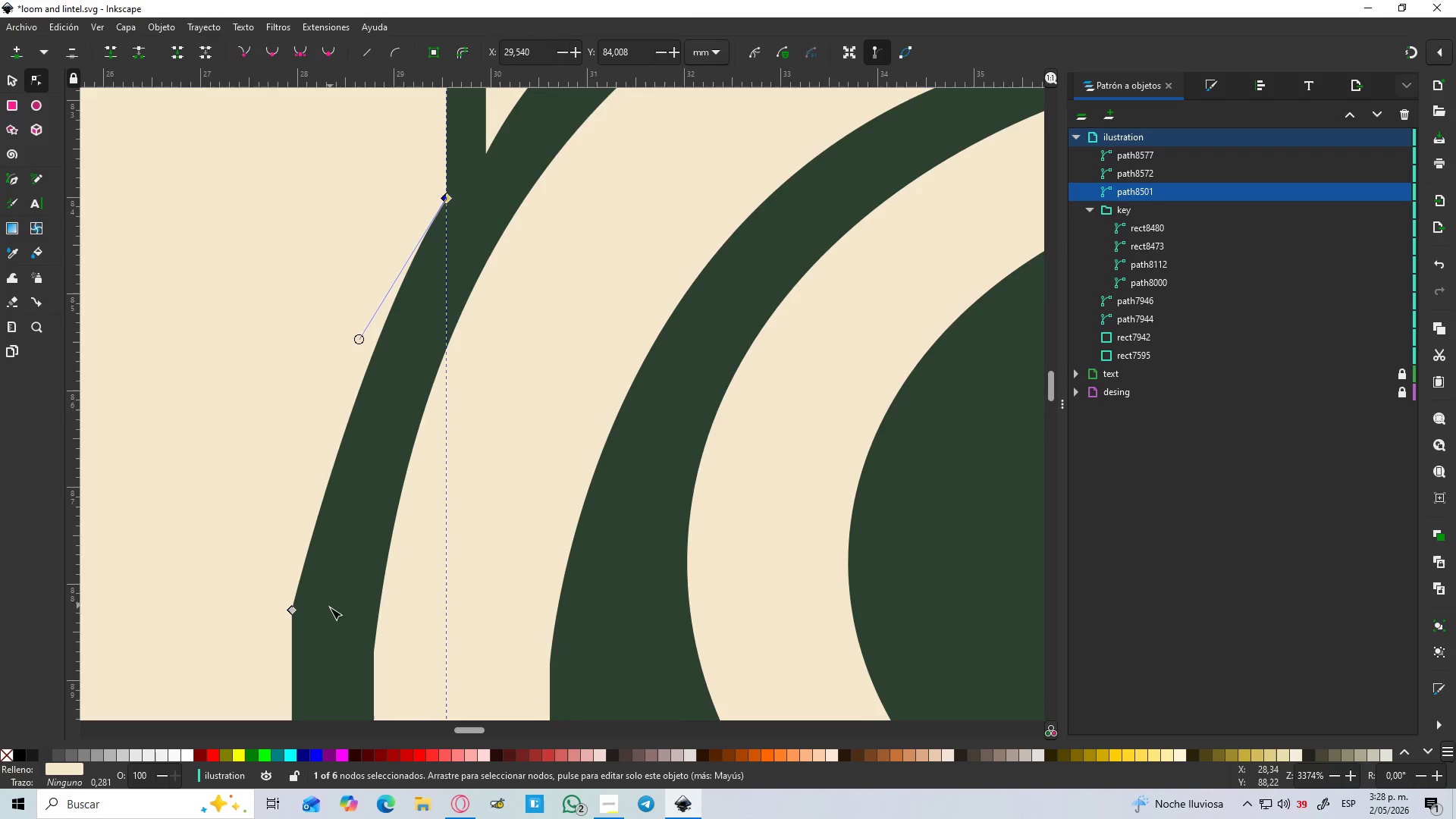 
left_click([344, 476])
 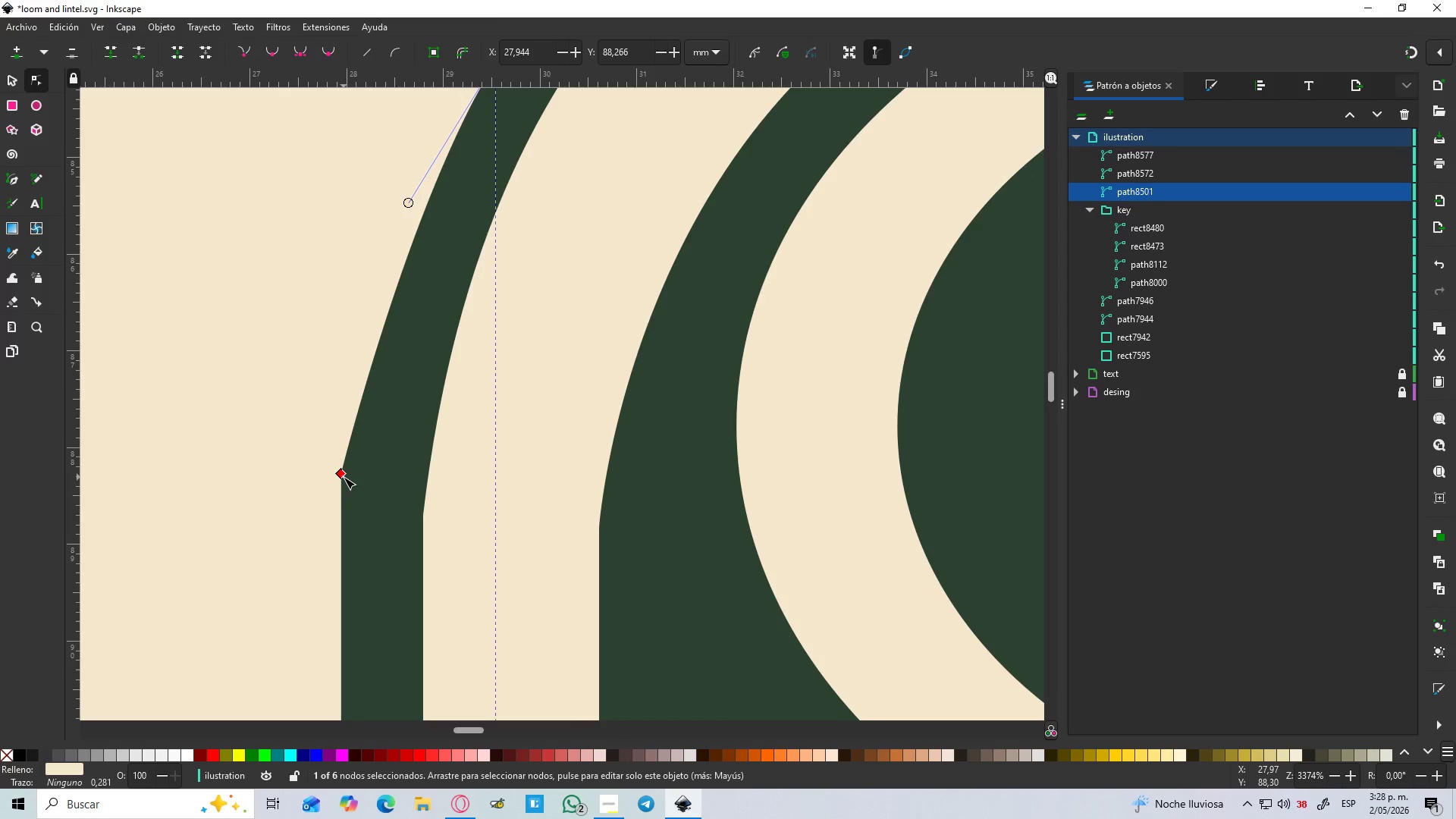 
left_click_drag(start_coordinate=[344, 477], to_coordinate=[354, 479])
 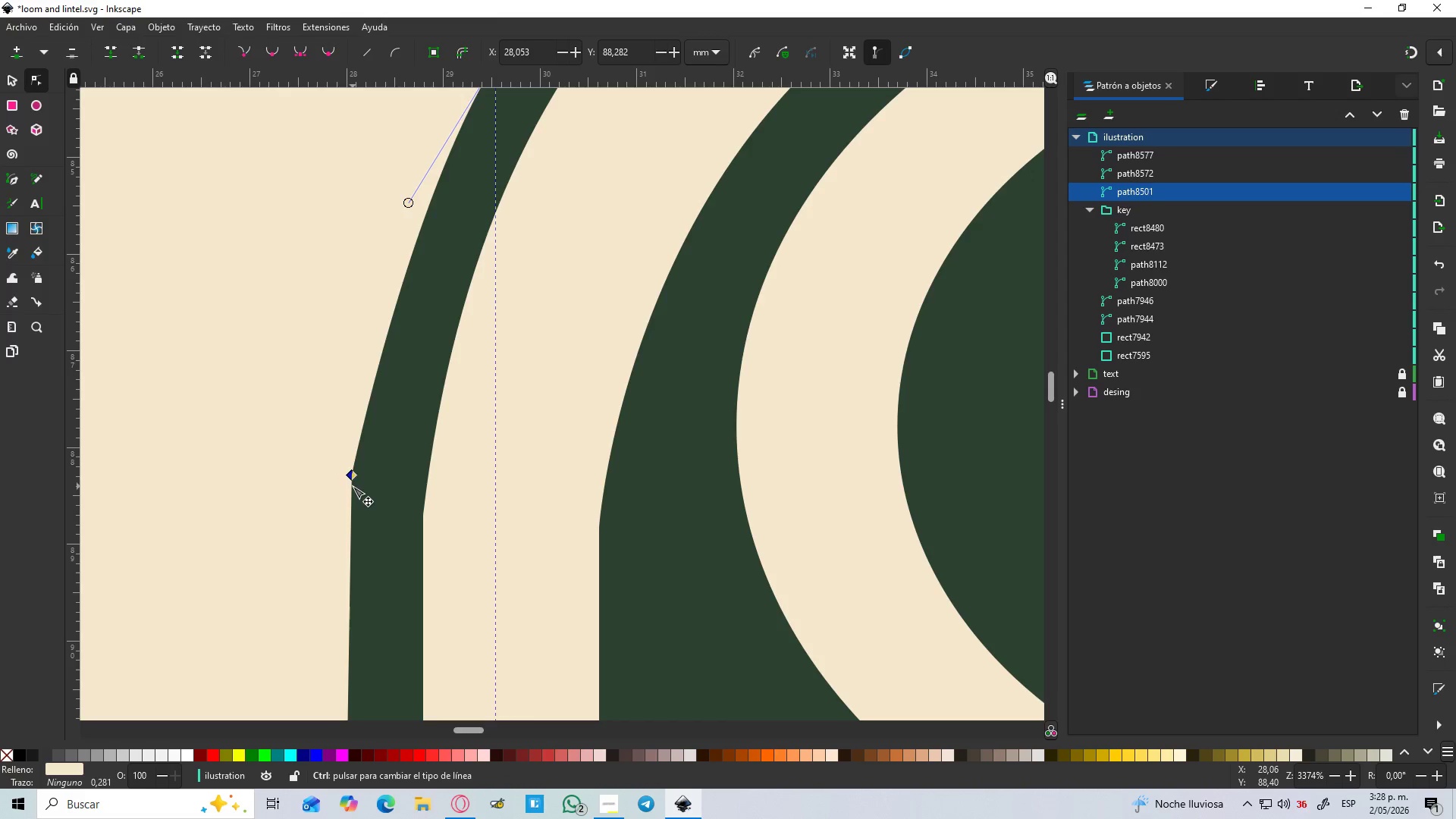 
hold_key(key=ControlLeft, duration=1.5)
scroll: coordinate [353, 486], scroll_direction: down, amount: 4.0
 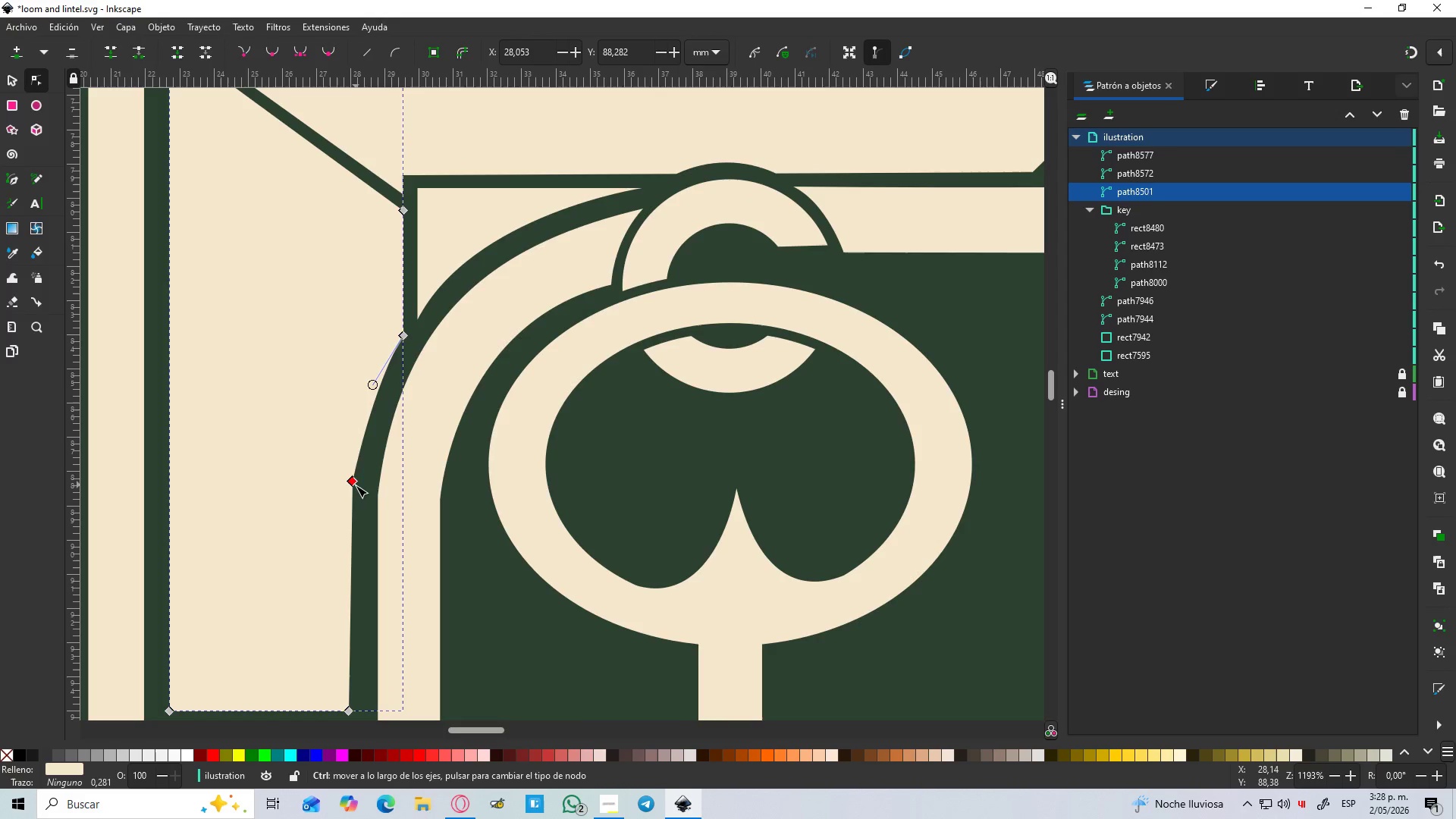 
key(Control+ControlLeft)
 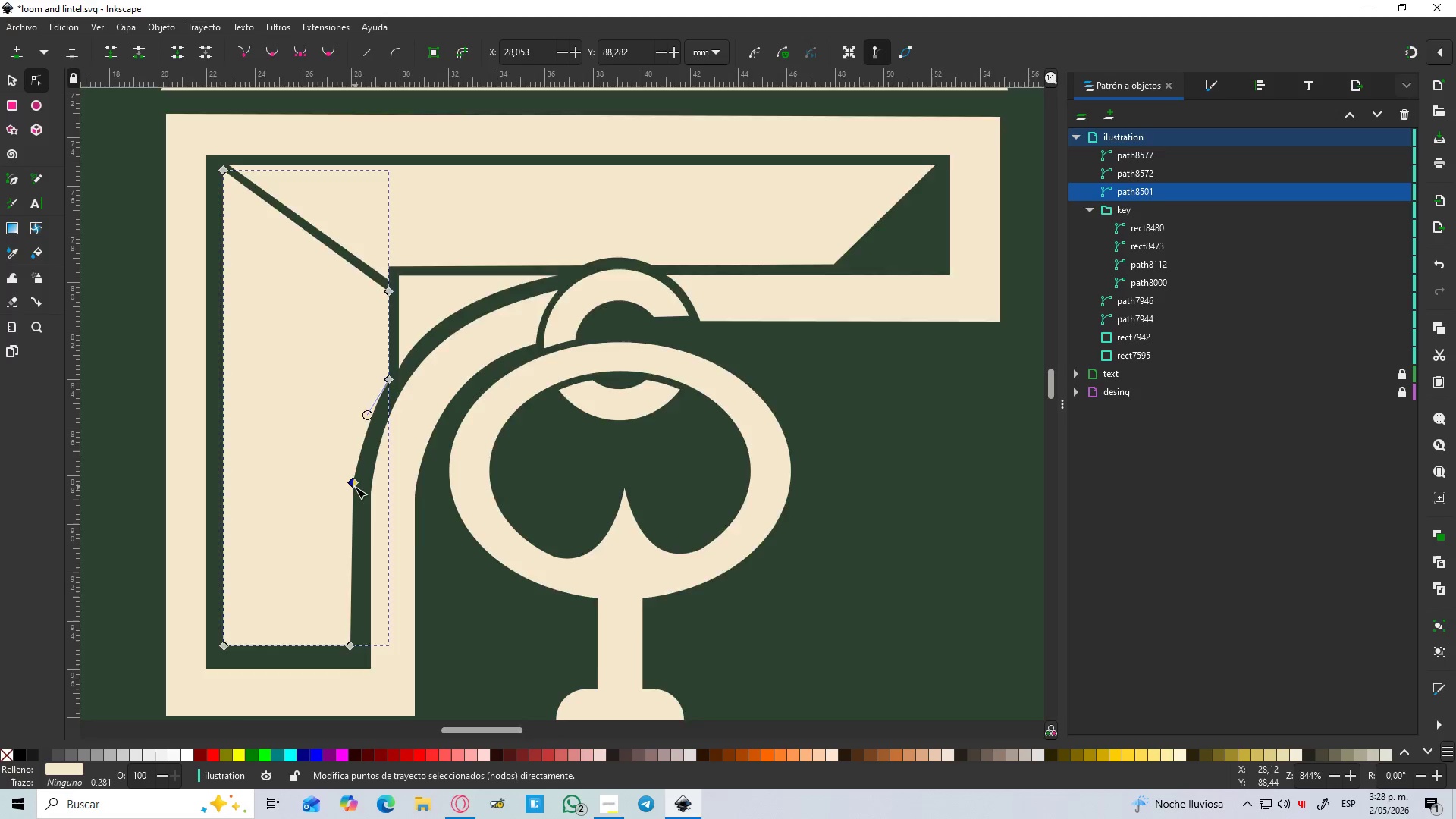 
key(Control+ControlLeft)
 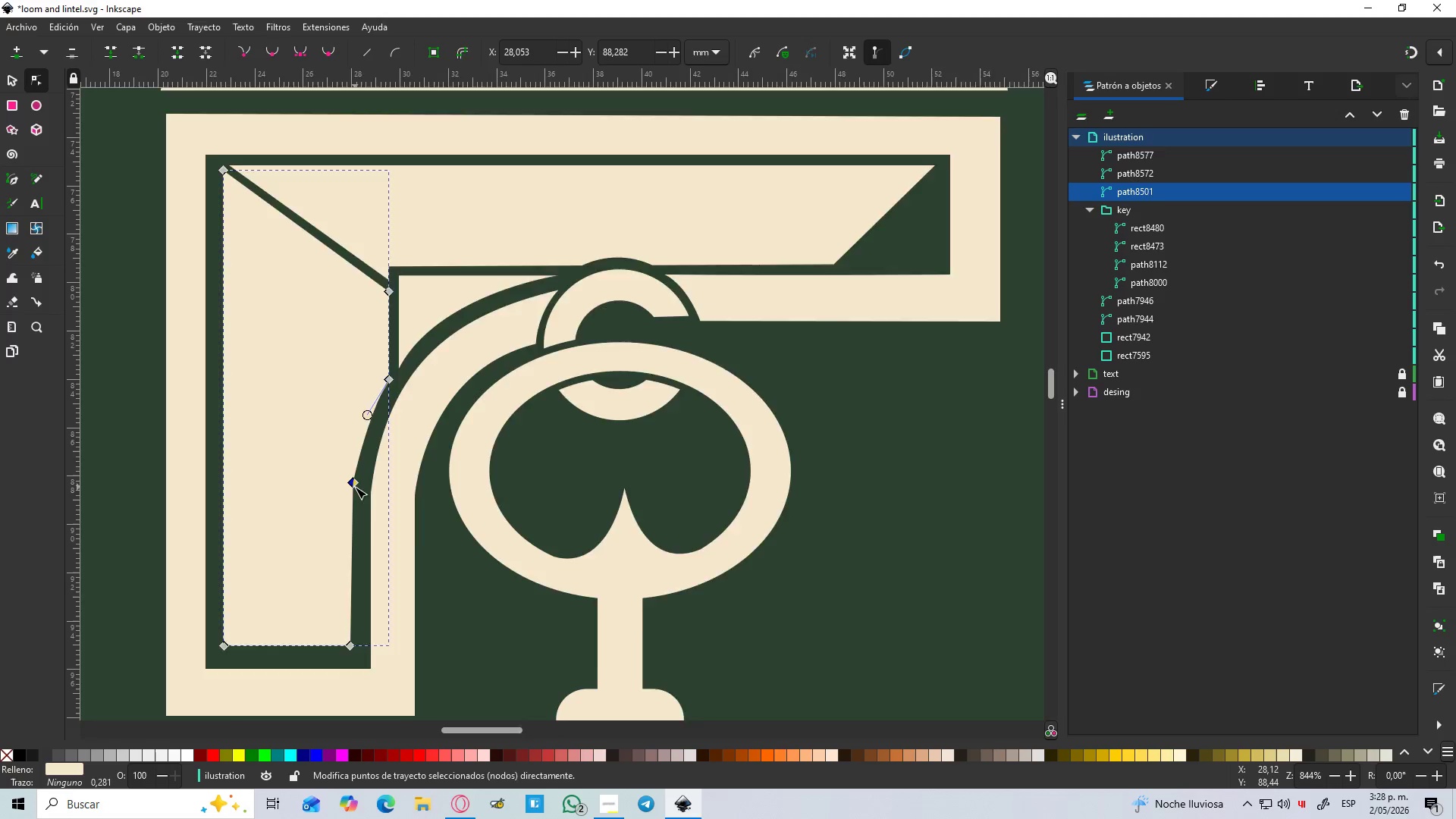 
key(Control+ControlLeft)
 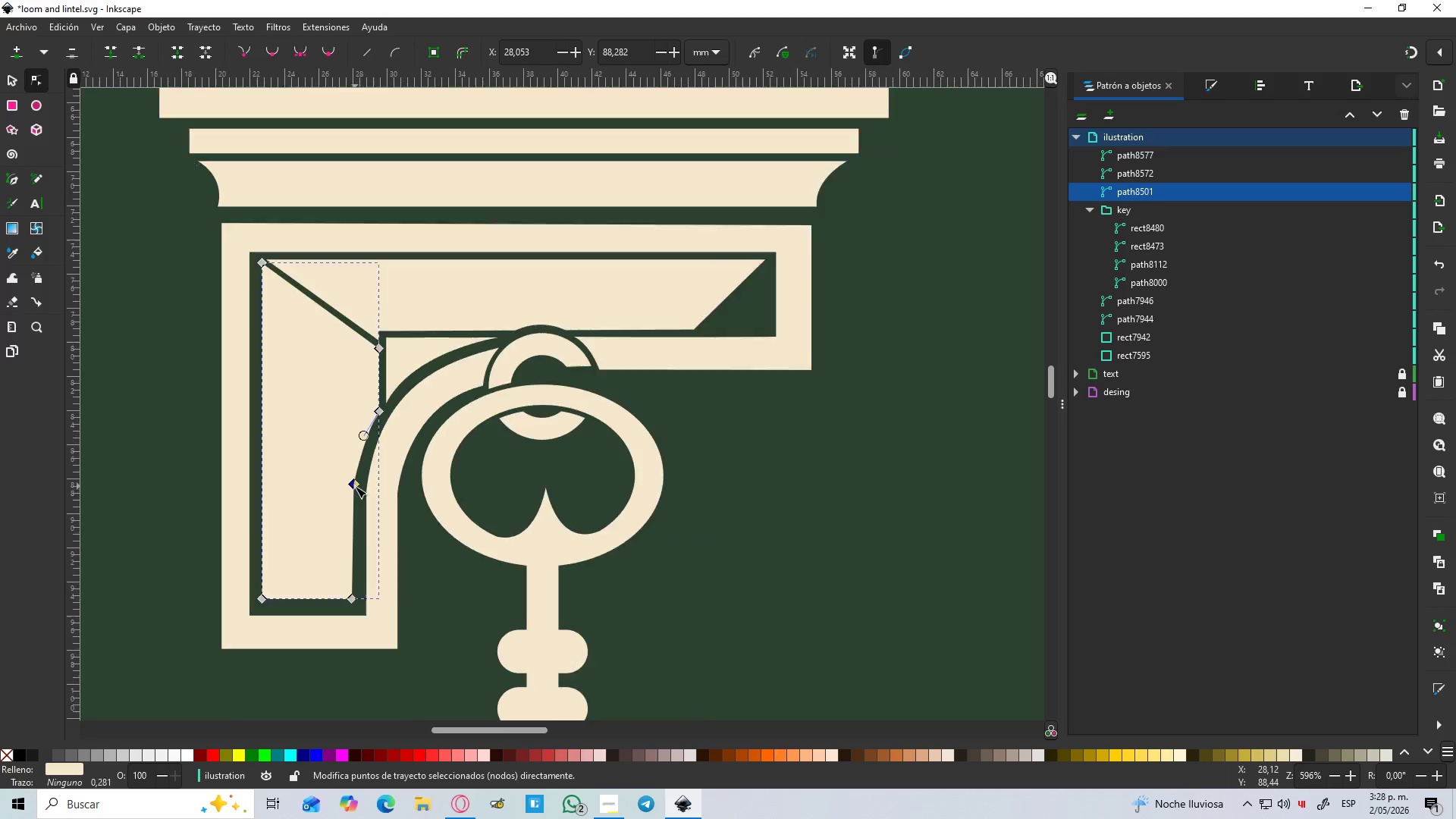 
key(Control+ControlLeft)
 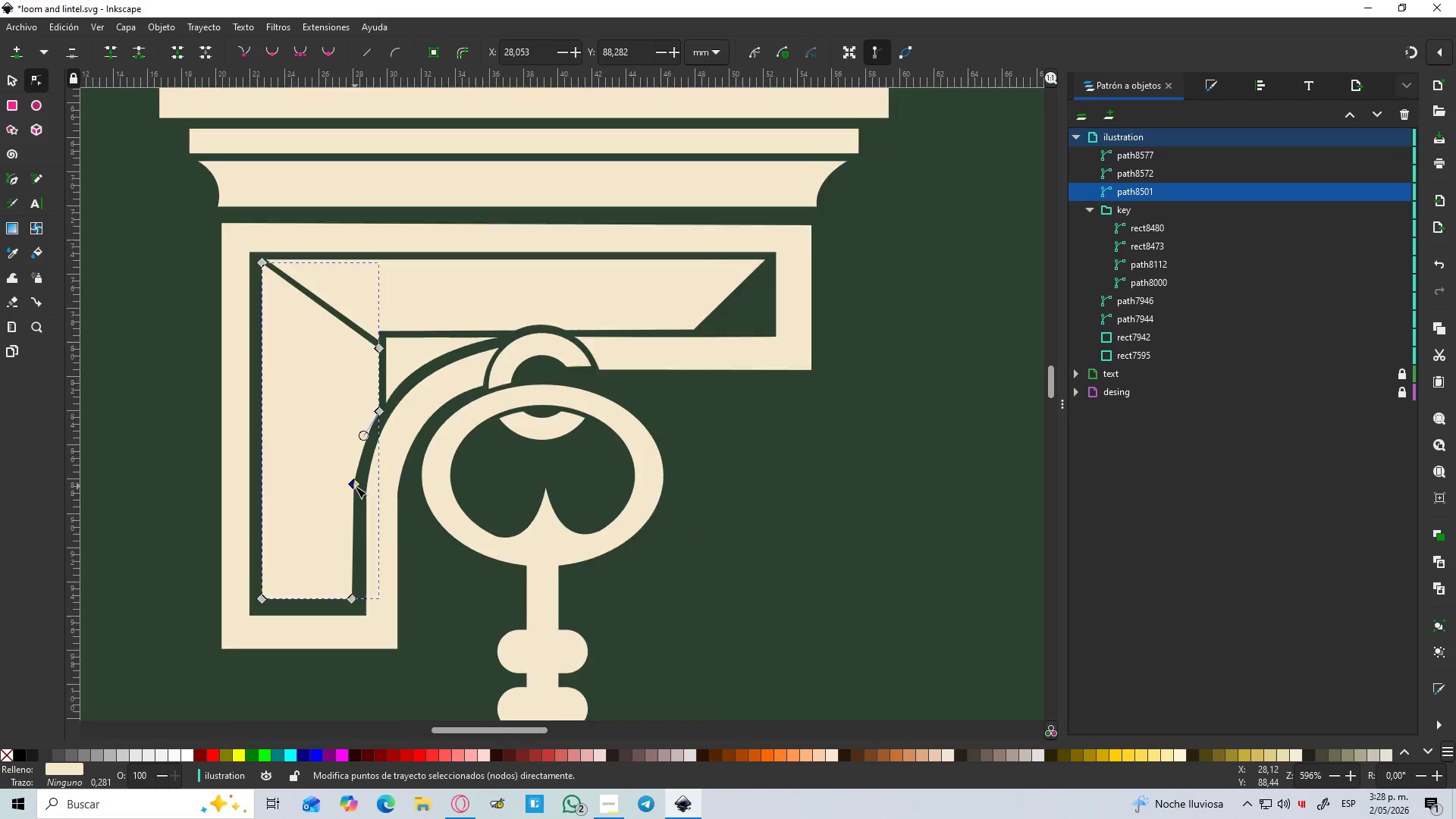 
key(Control+ControlLeft)
 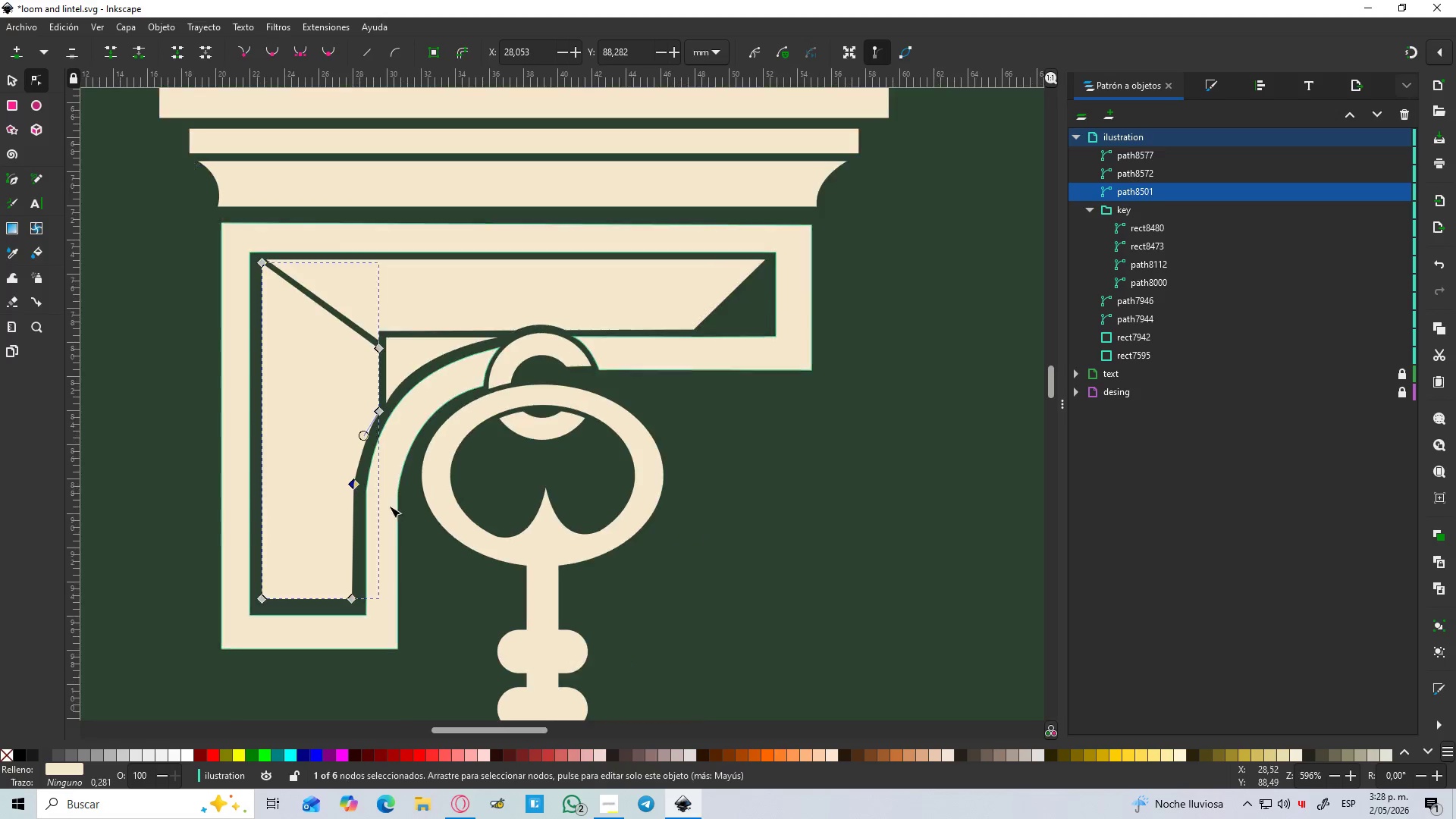 
key(Control+ControlLeft)
 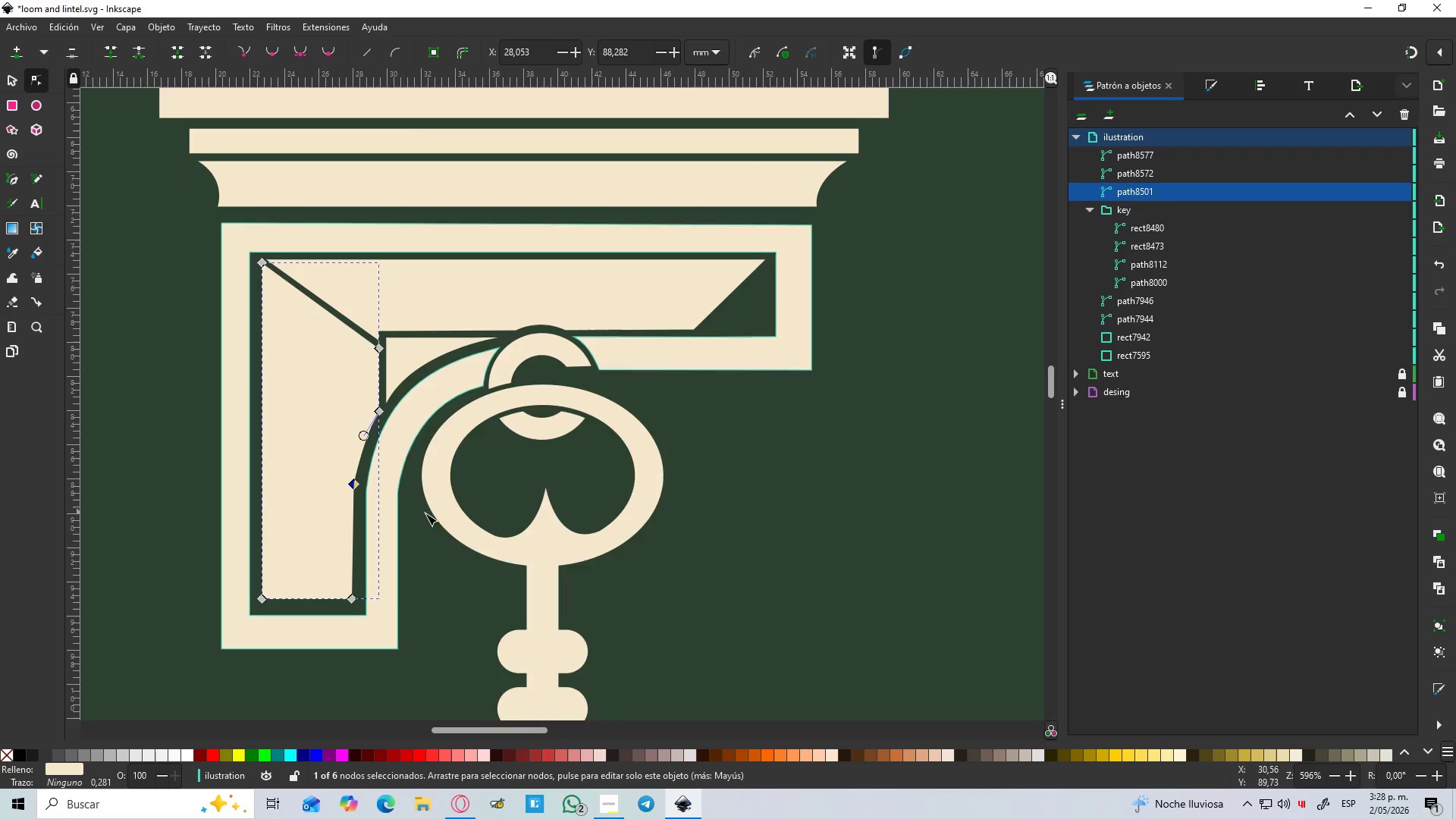 
hold_key(key=ControlLeft, duration=1.52)
 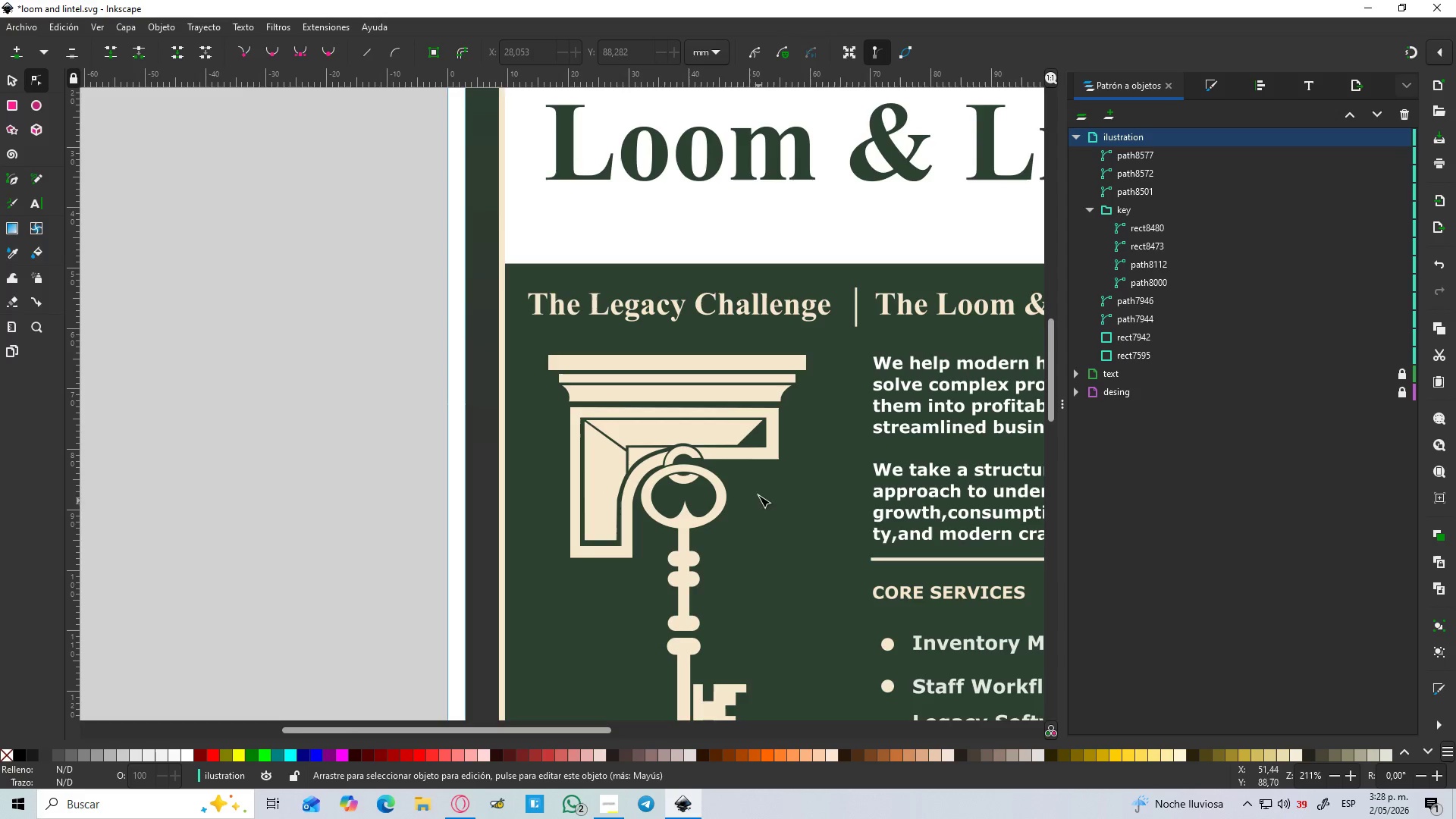 
scroll: coordinate [355, 487], scroll_direction: down, amount: 2.0
 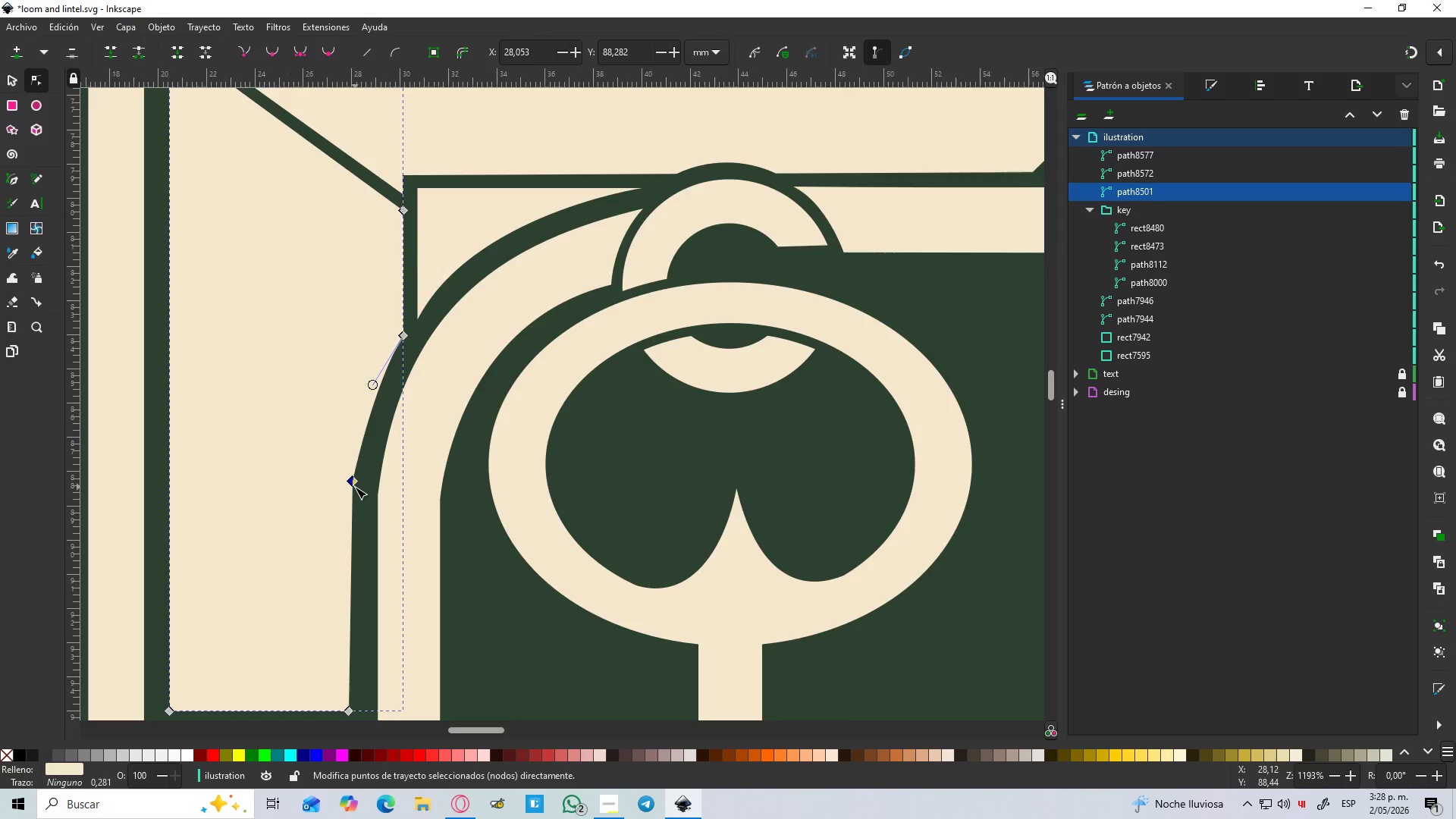 
left_click([768, 502])
 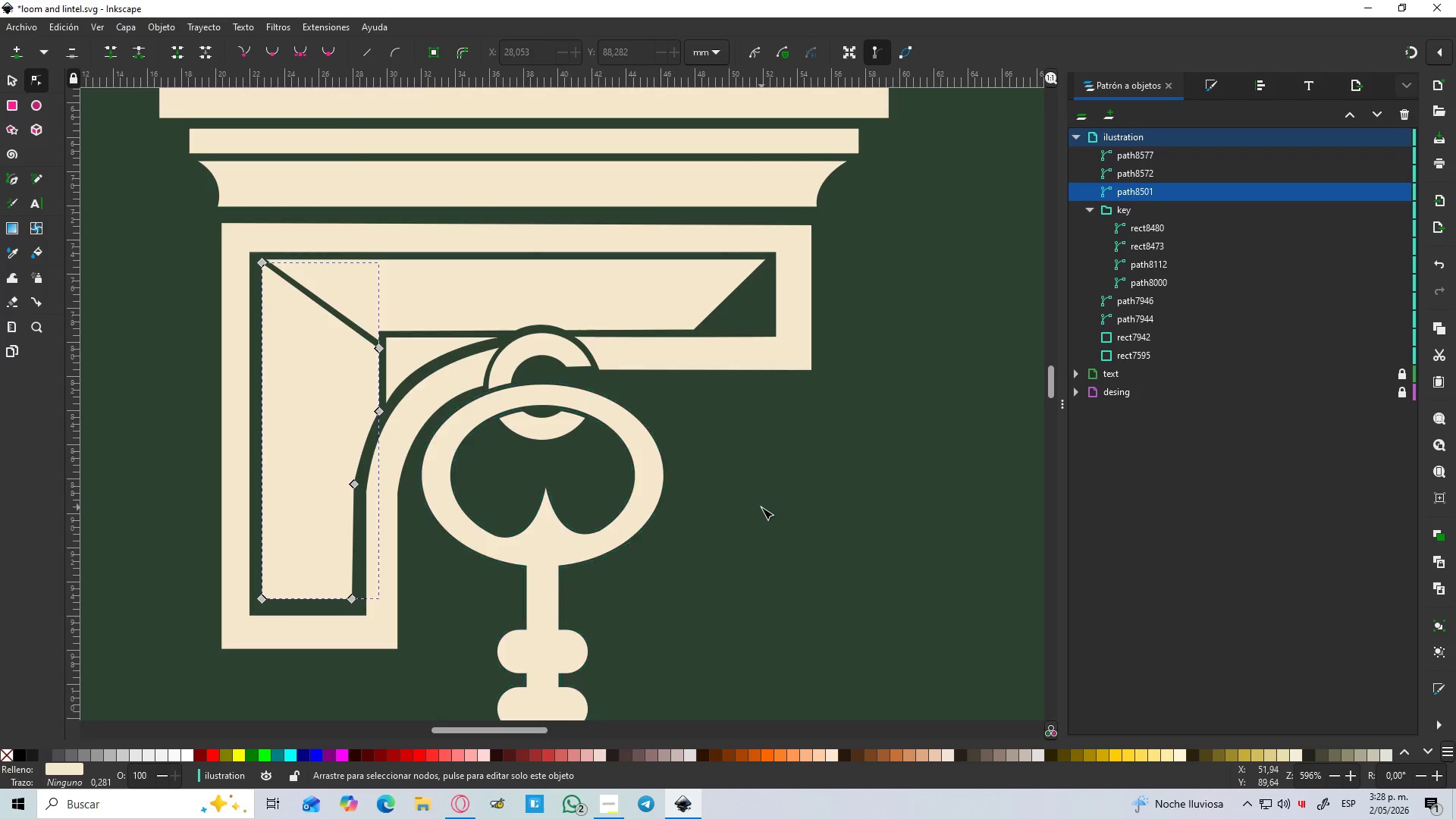 
left_click([761, 507])
 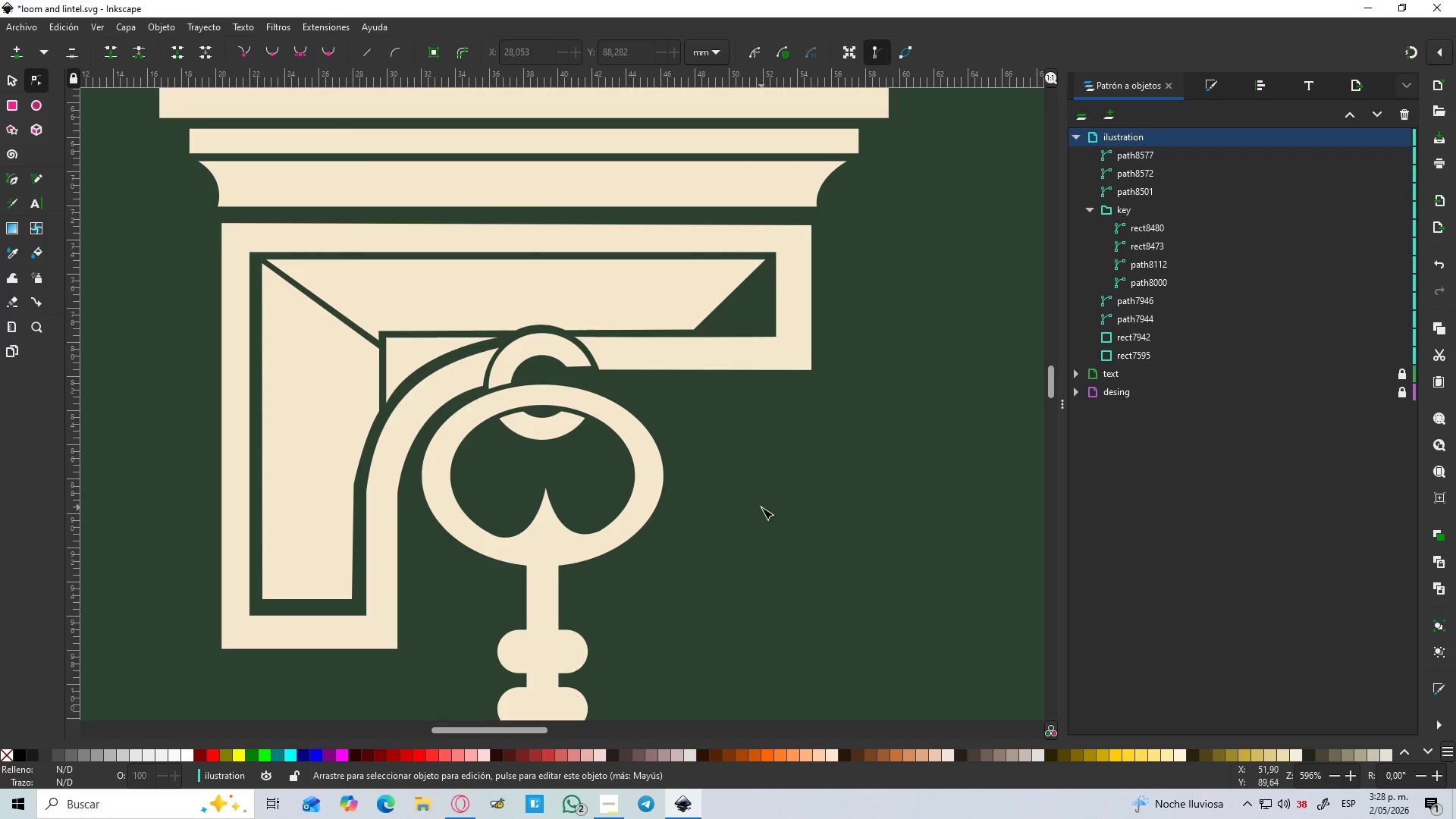 
hold_key(key=ControlLeft, duration=1.36)
scroll: coordinate [761, 507], scroll_direction: down, amount: 3.0
 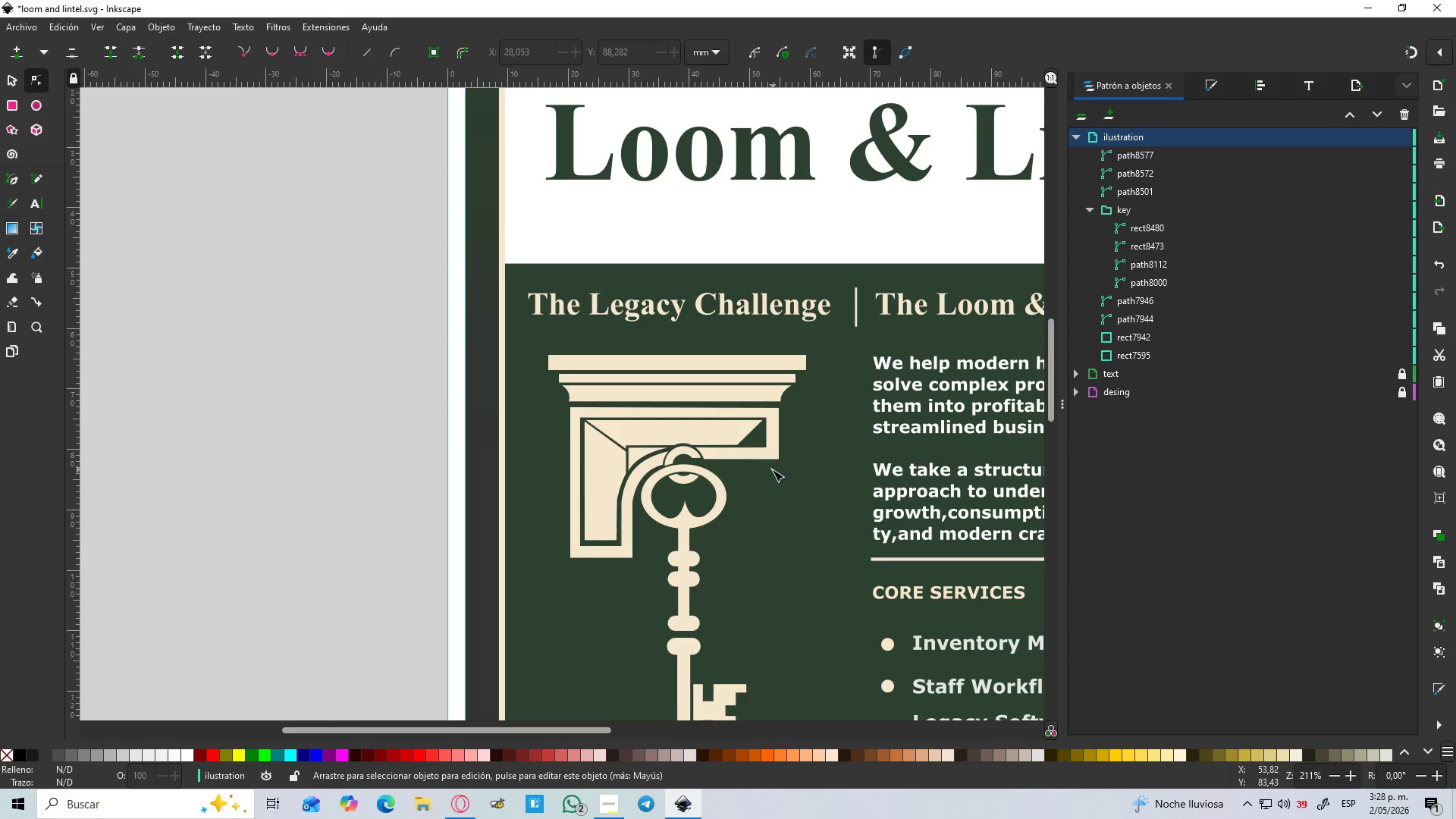 
hold_key(key=ControlLeft, duration=1.52)
scroll: coordinate [646, 445], scroll_direction: up, amount: 2.0
 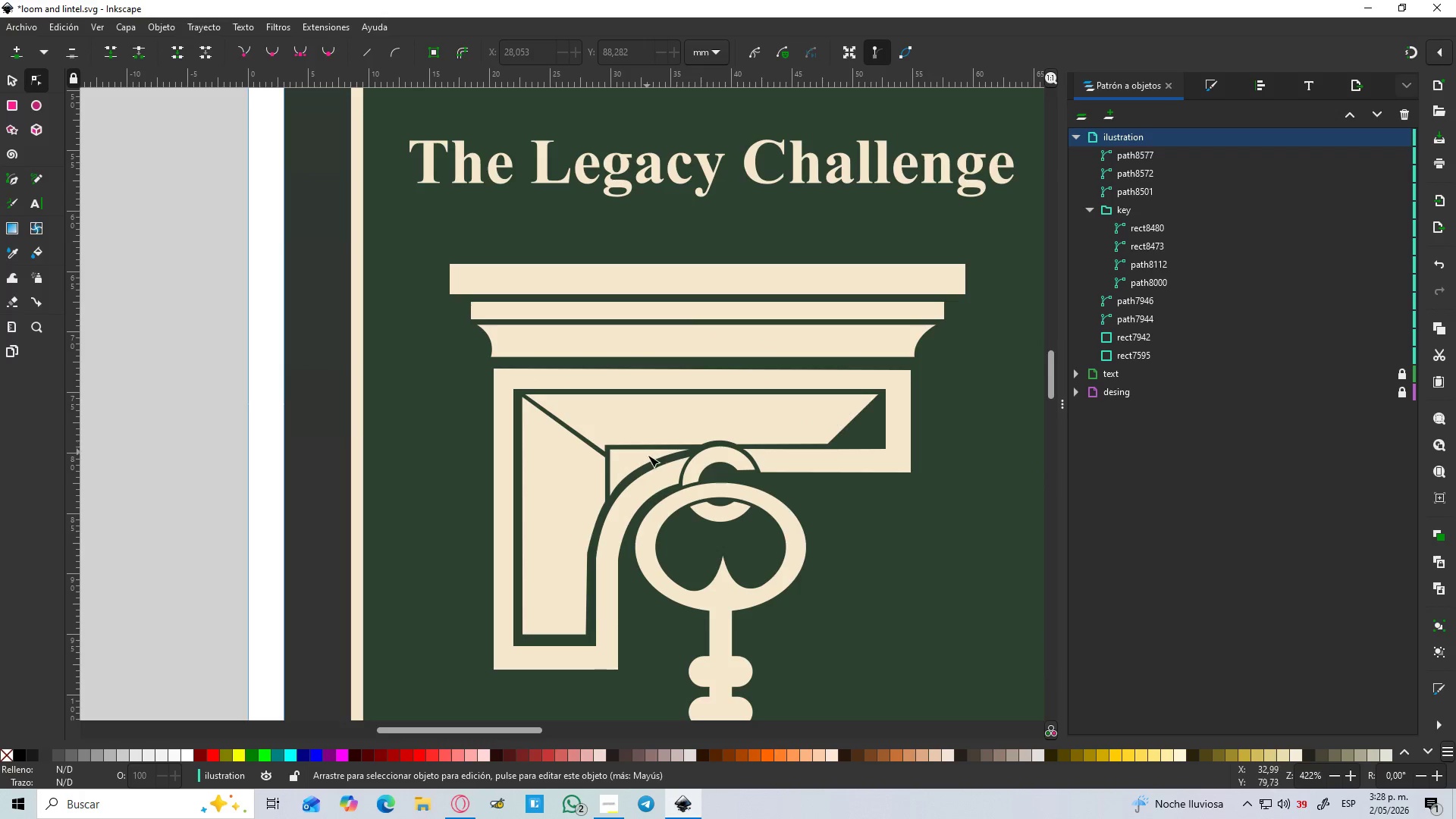 
hold_key(key=ControlLeft, duration=1.5)
 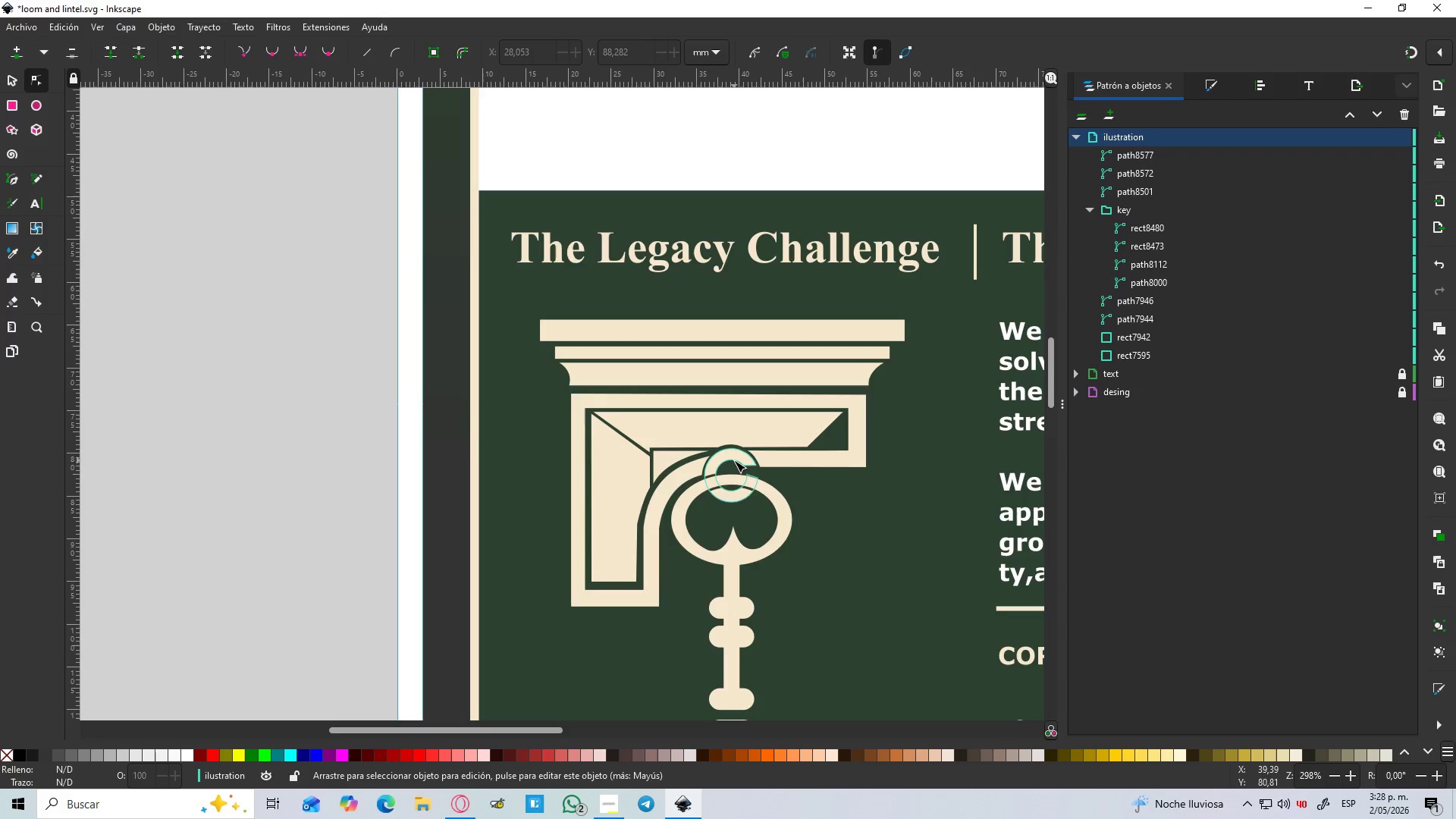 
hold_key(key=ControlLeft, duration=1.52)
 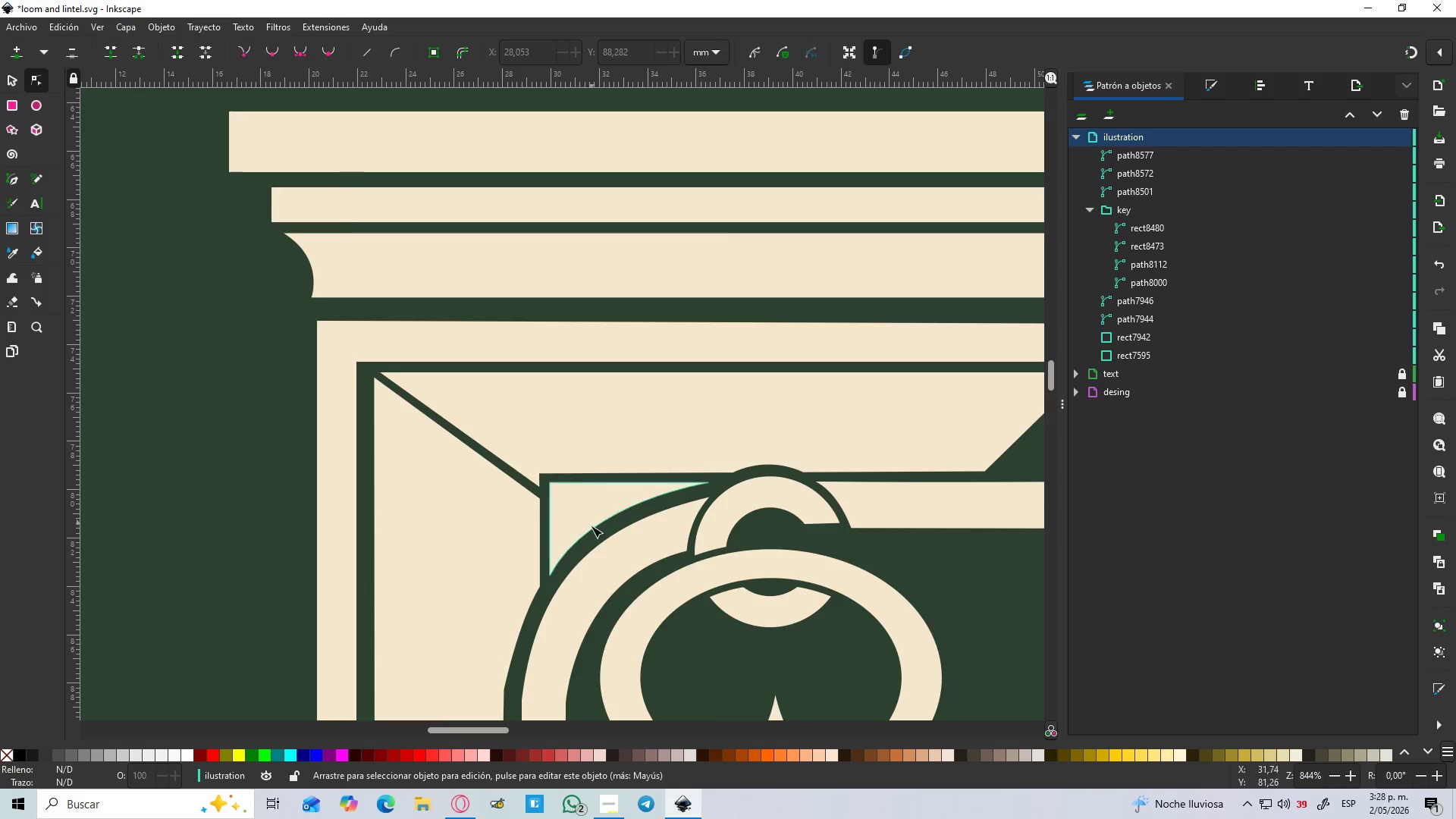 
scroll: coordinate [758, 453], scroll_direction: down, amount: 1.0
 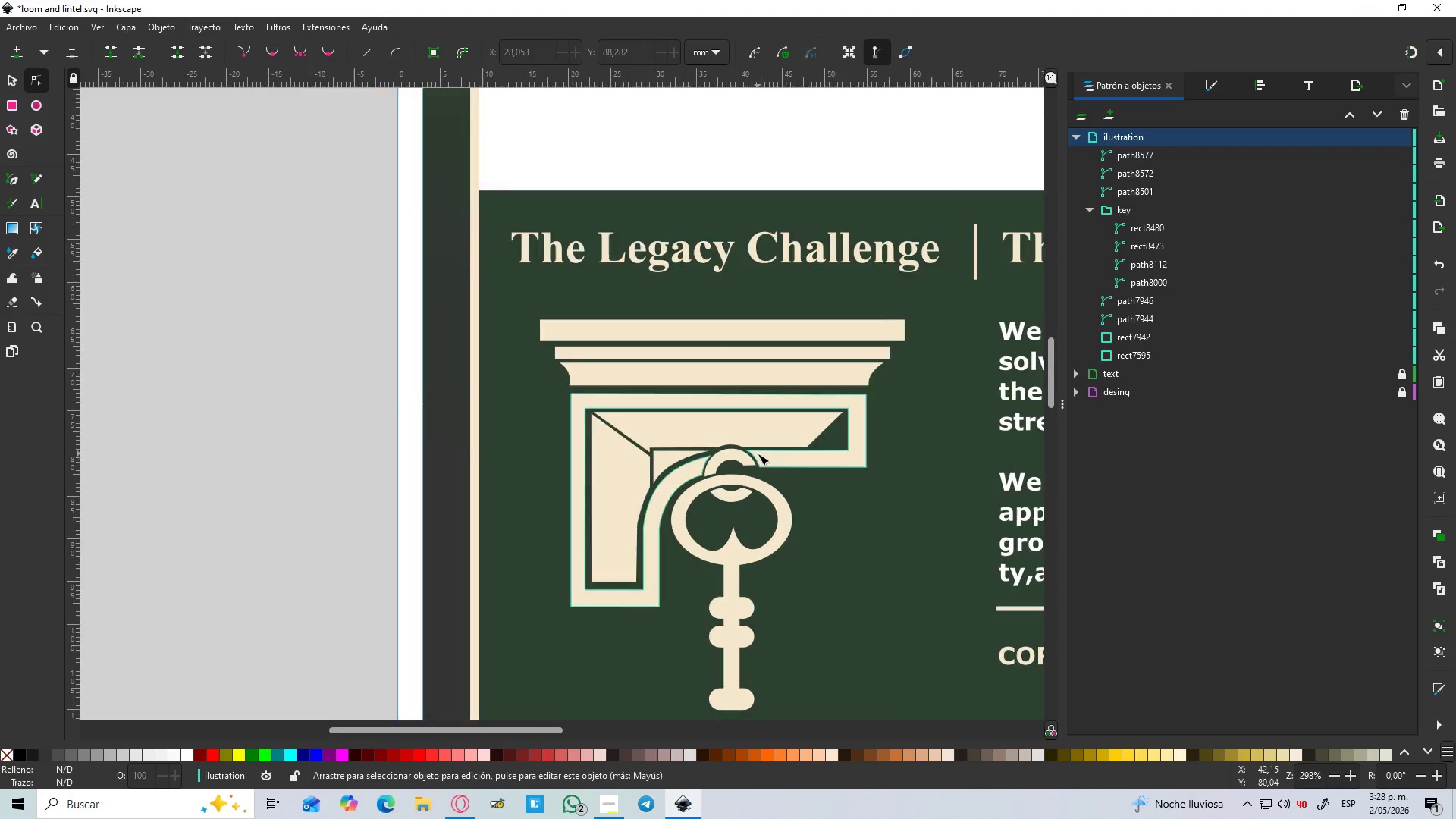 
hold_key(key=ControlLeft, duration=0.7)
 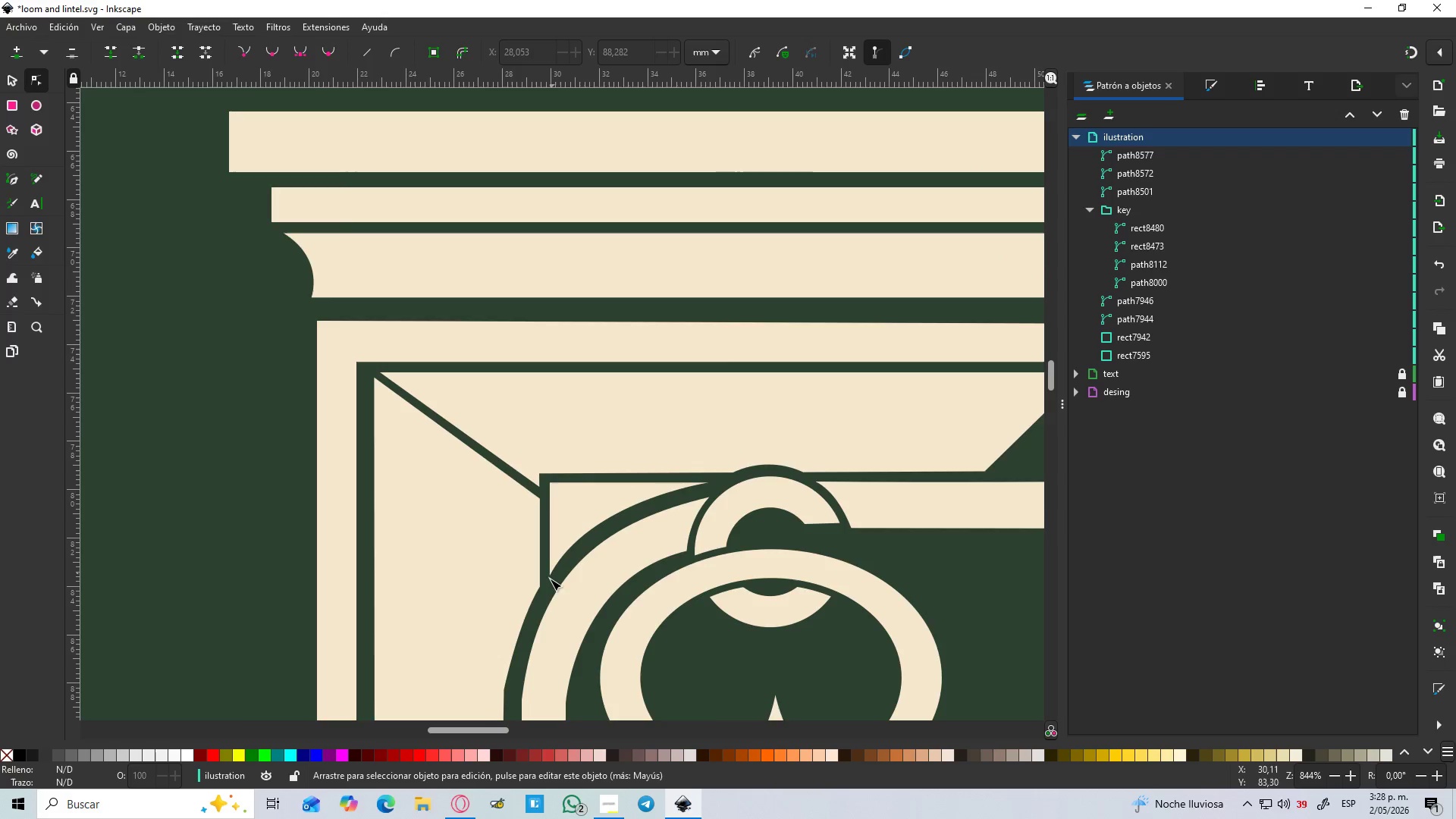 
scroll: coordinate [710, 435], scroll_direction: up, amount: 3.0
 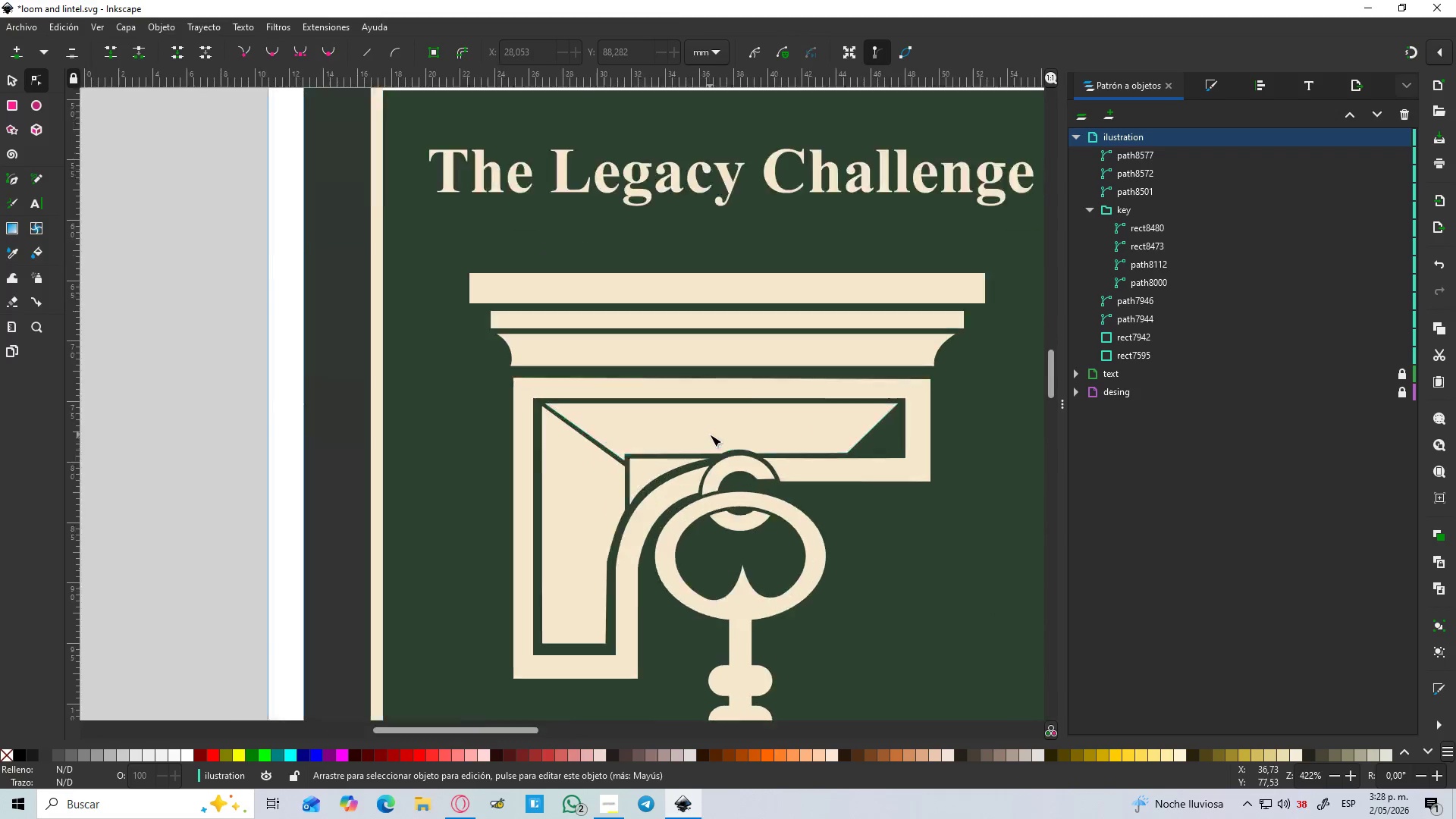 
hold_key(key=ControlLeft, duration=0.81)
 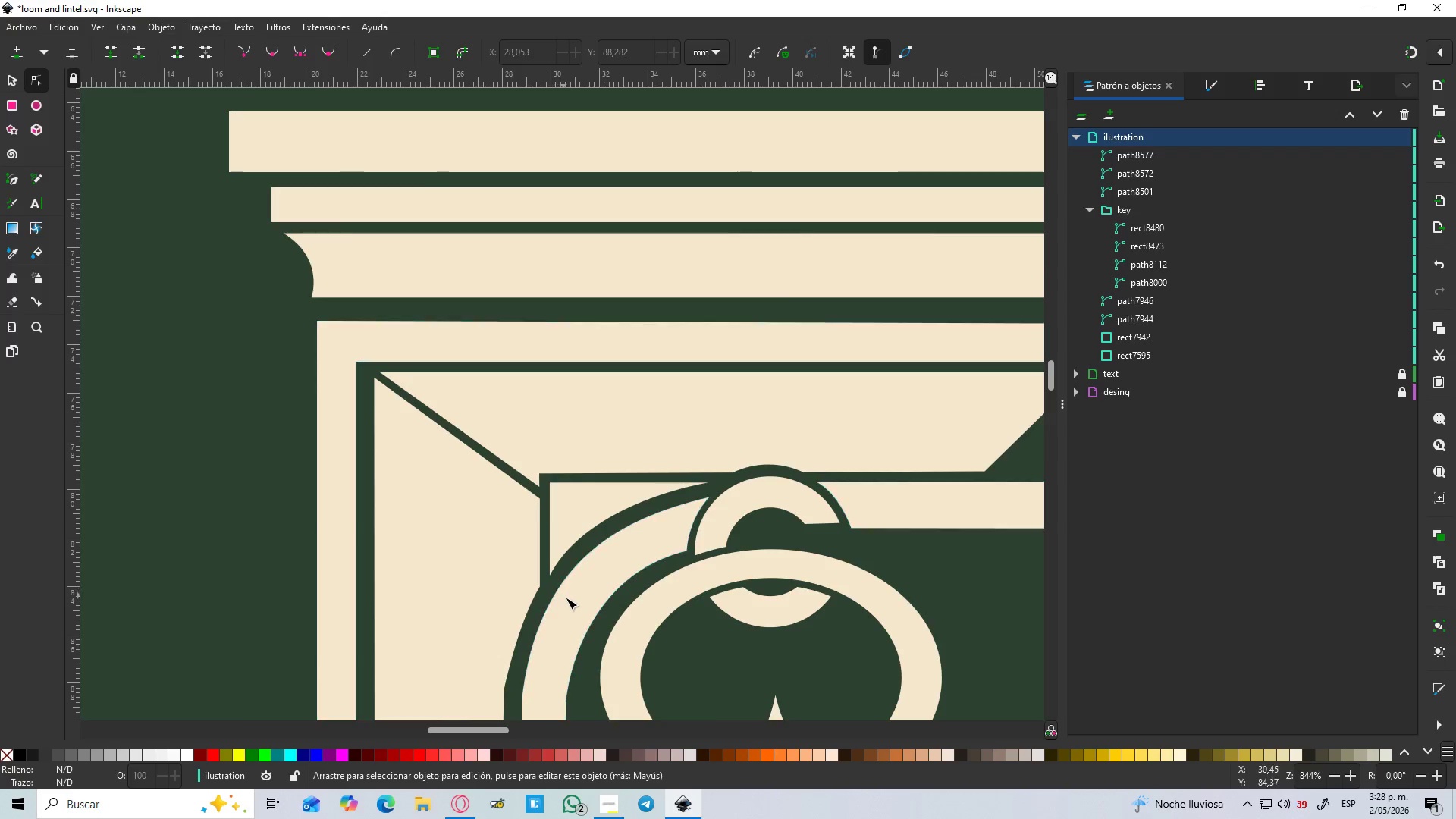 
hold_key(key=Space, duration=0.41)
 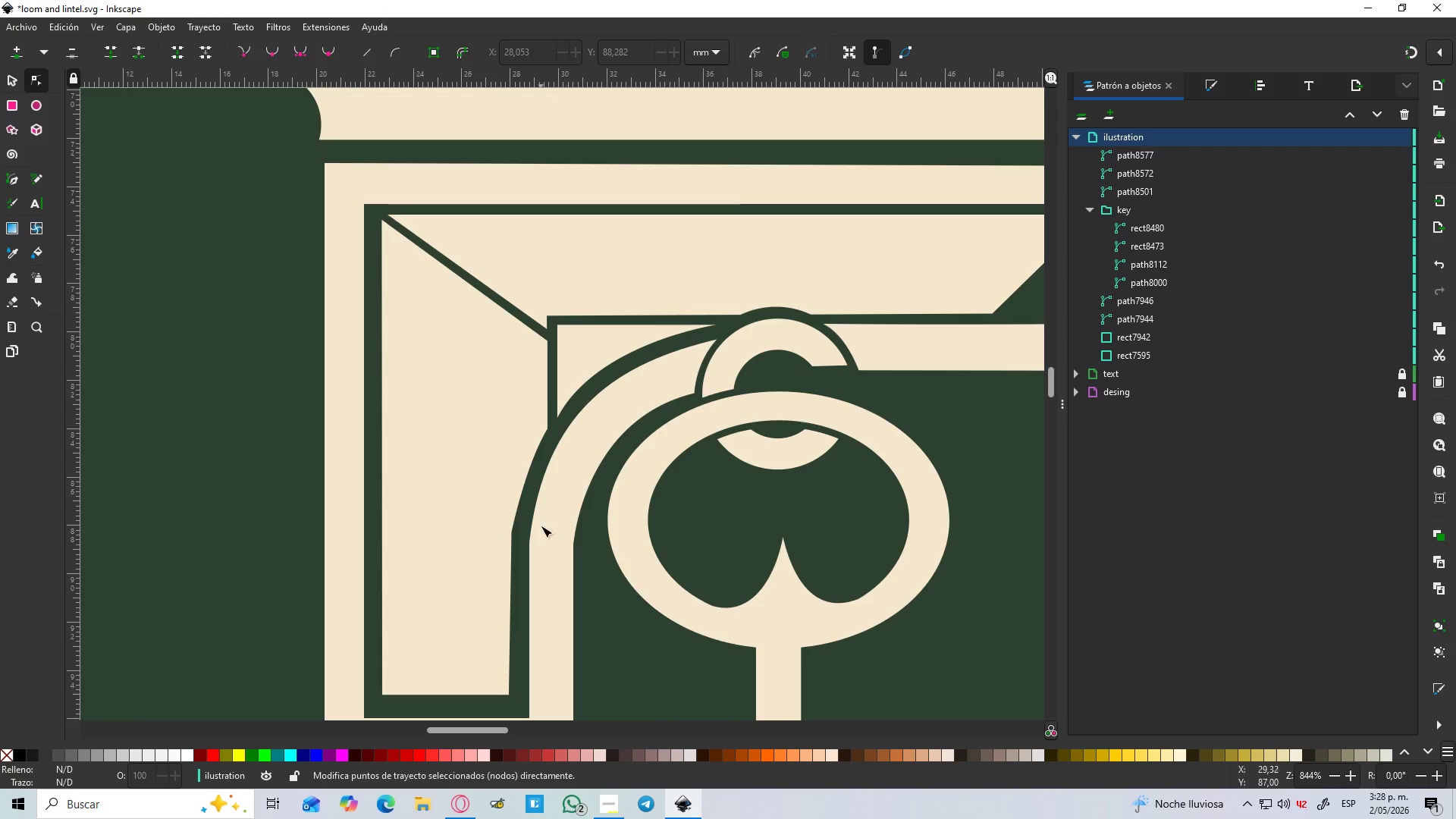 
hold_key(key=ControlLeft, duration=0.81)
scroll: coordinate [533, 610], scroll_direction: up, amount: 2.0
 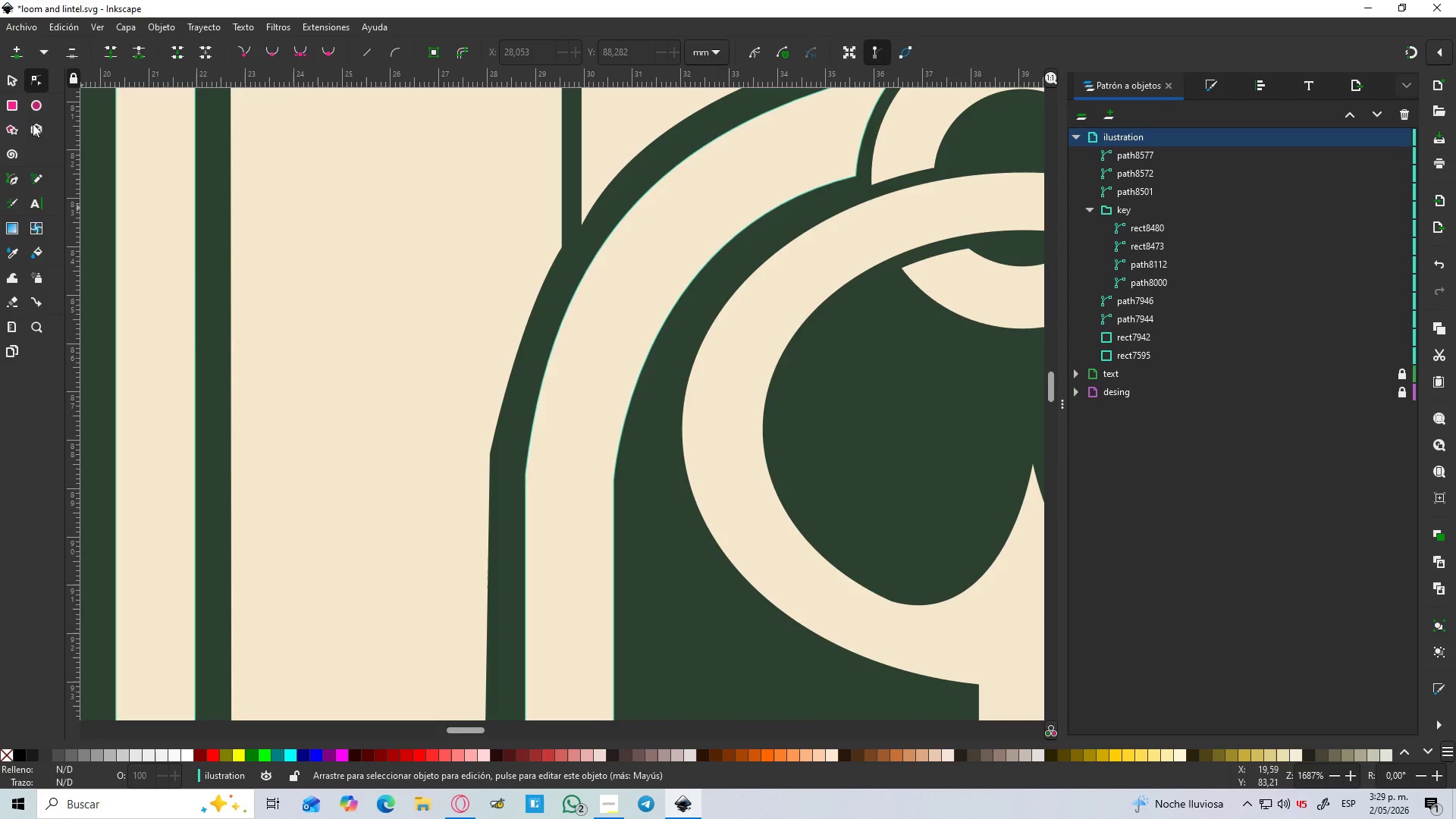 
left_click([17, 108])
 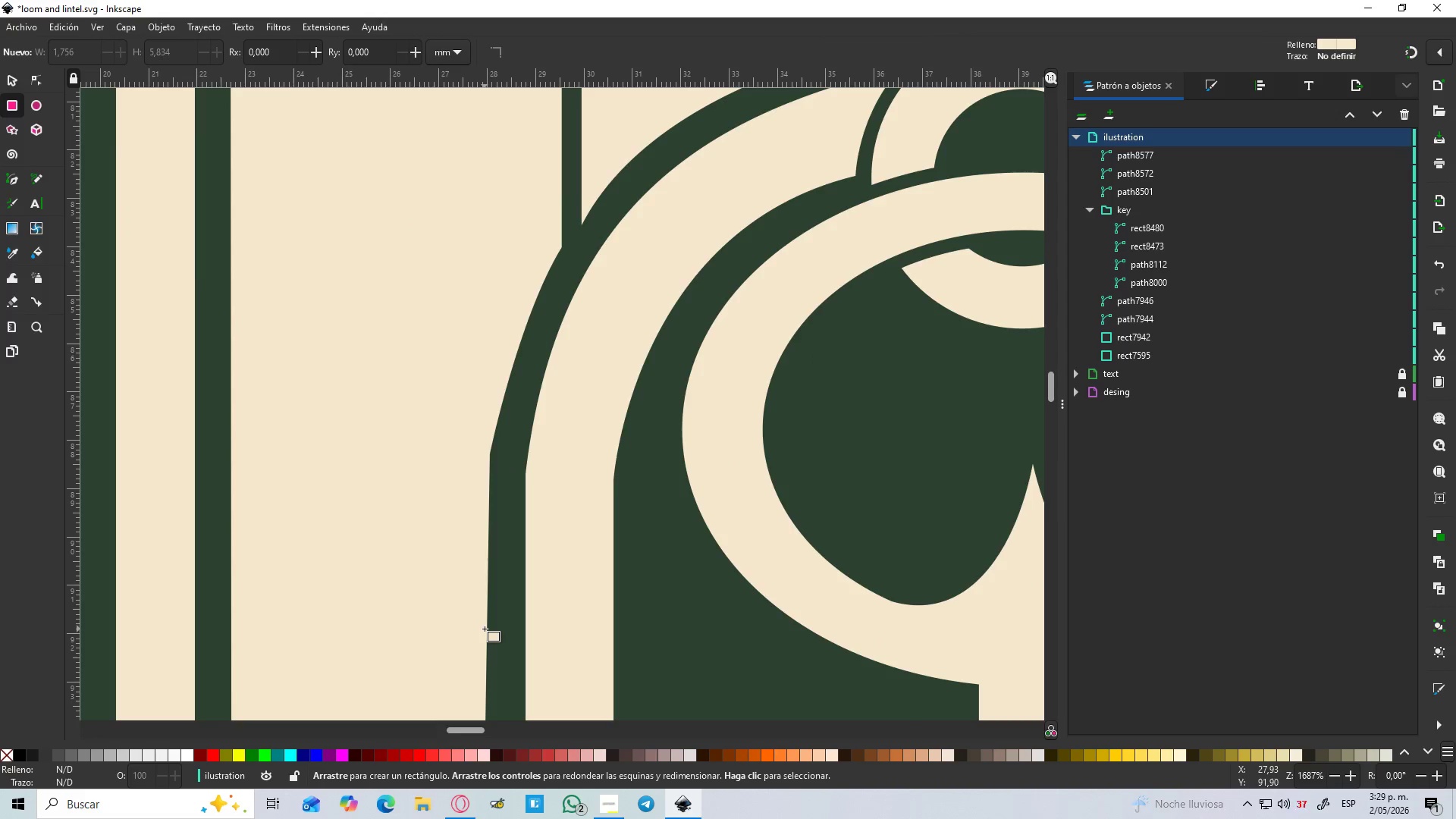 
left_click_drag(start_coordinate=[485, 629], to_coordinate=[527, 690])
 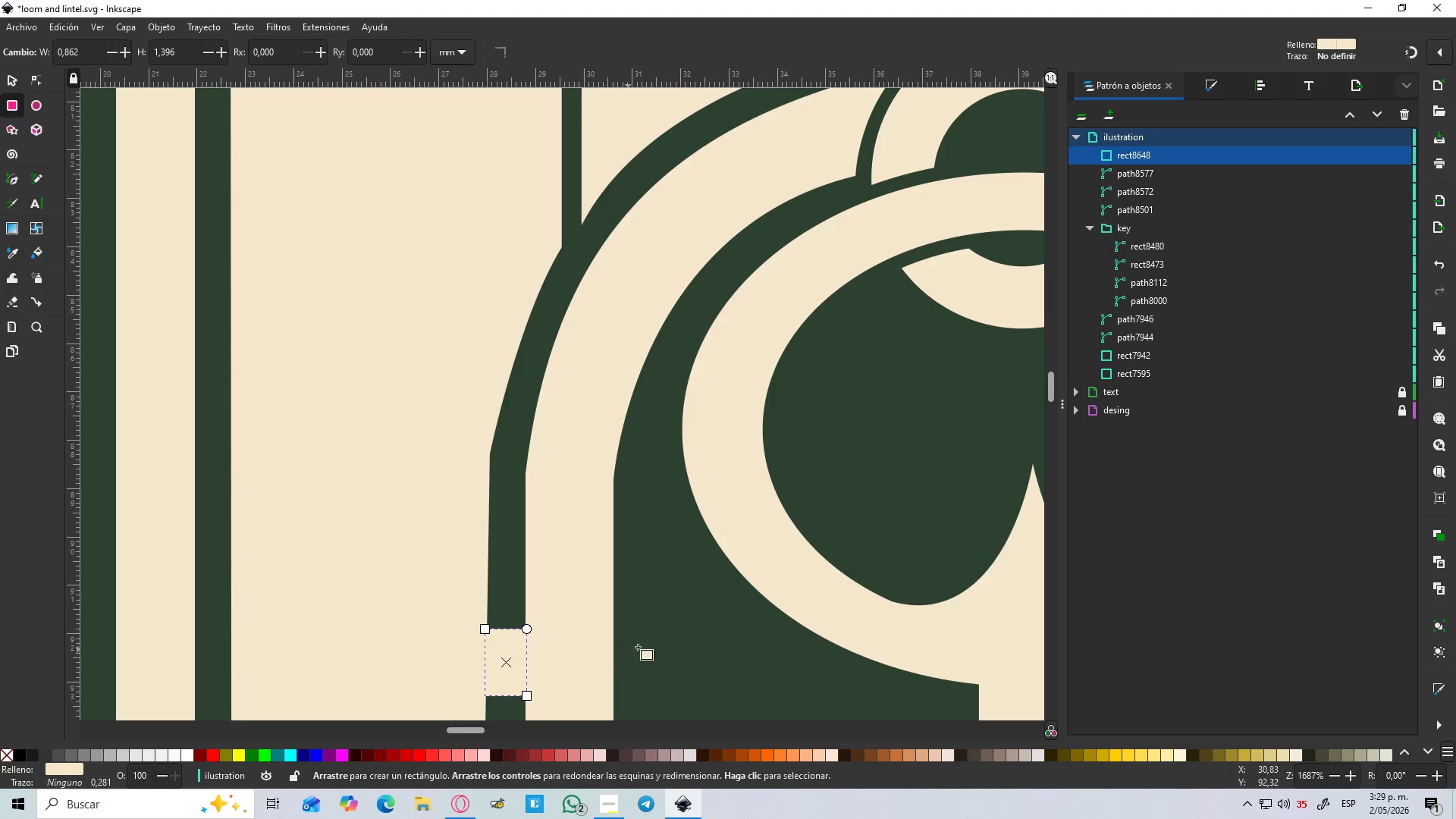 
hold_key(key=ControlLeft, duration=1.5)
 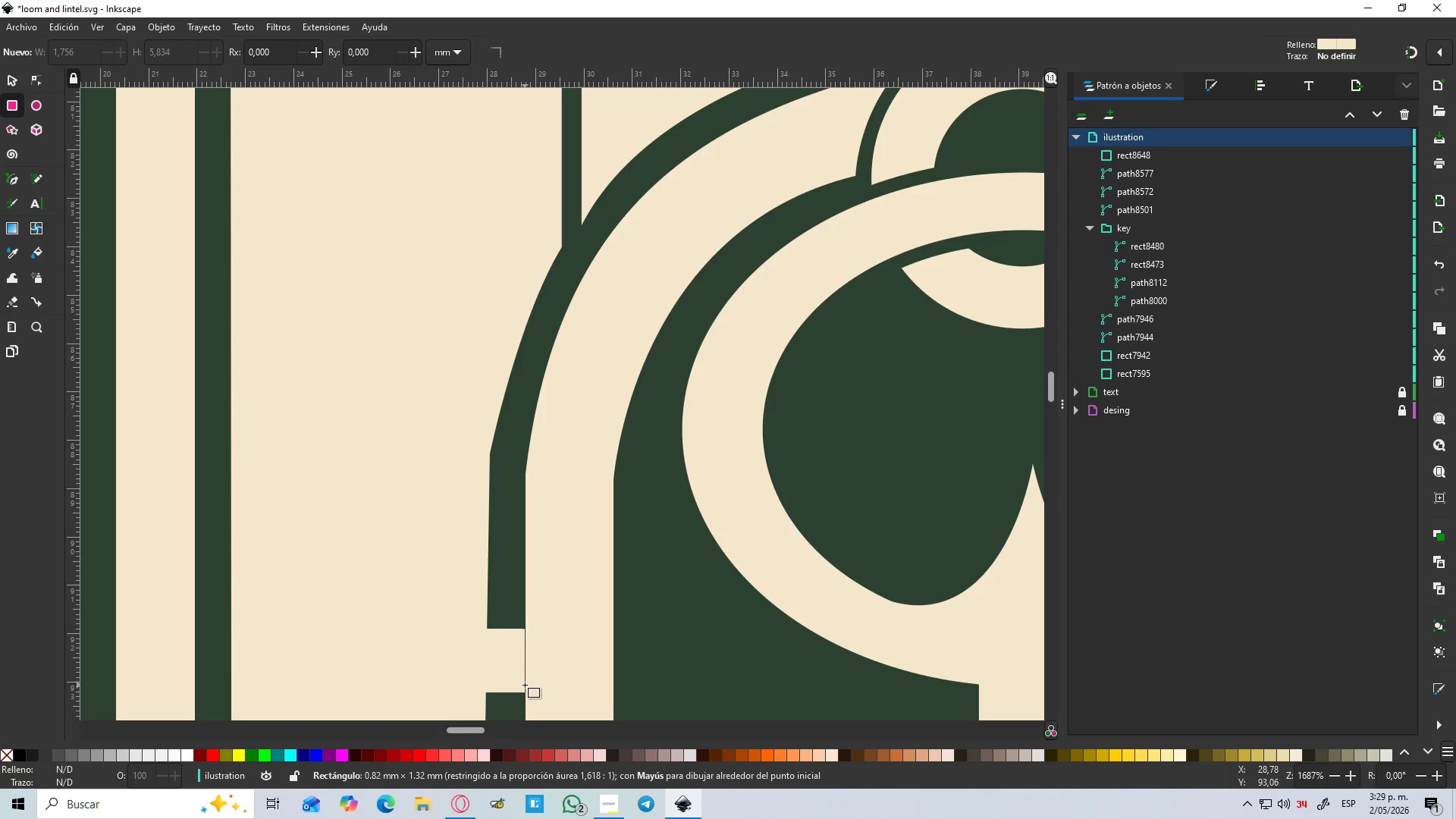 
hold_key(key=ControlLeft, duration=1.5)
 